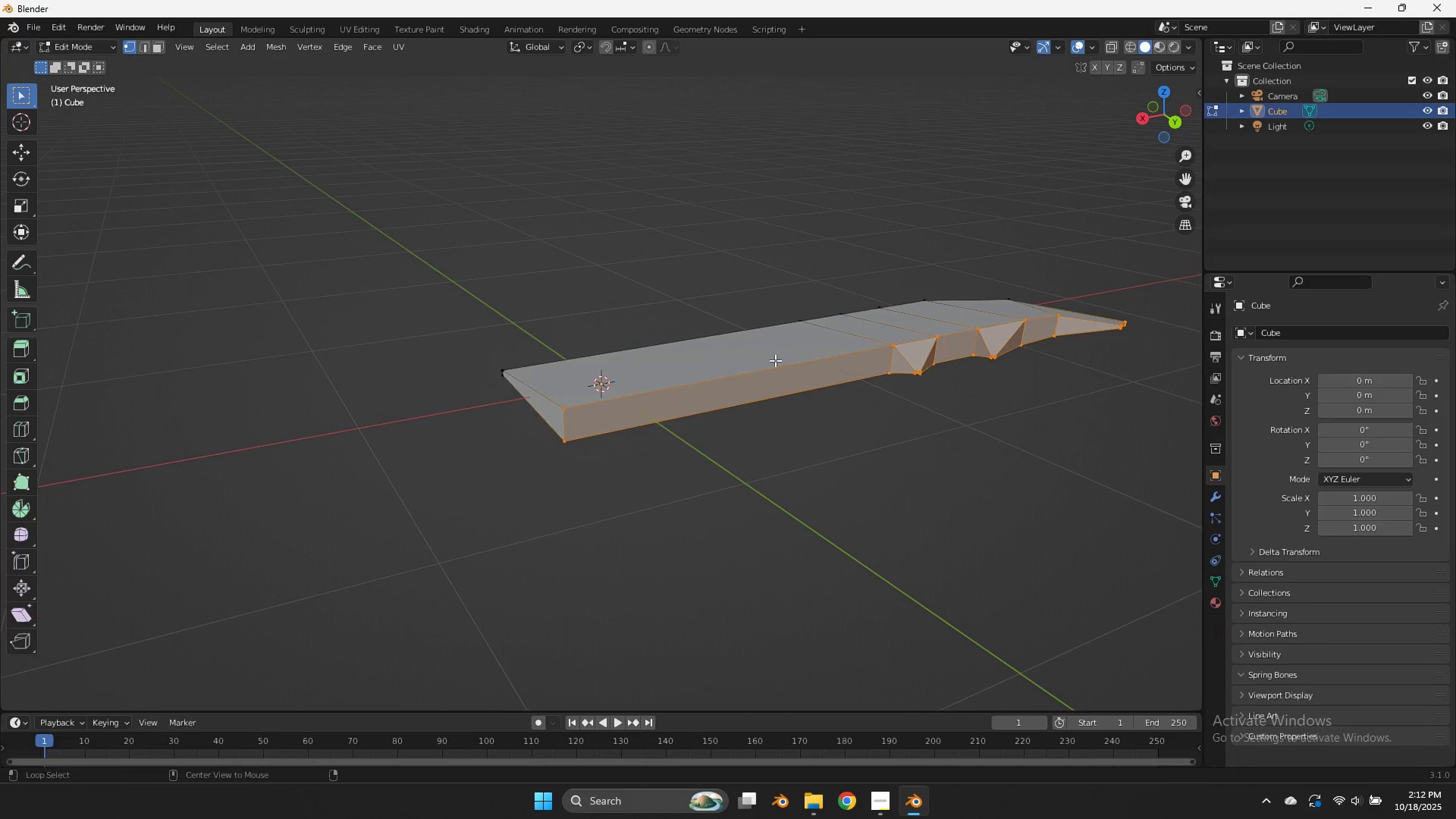 
hold_key(key=AltLeft, duration=0.83)
left_click([776, 362])
 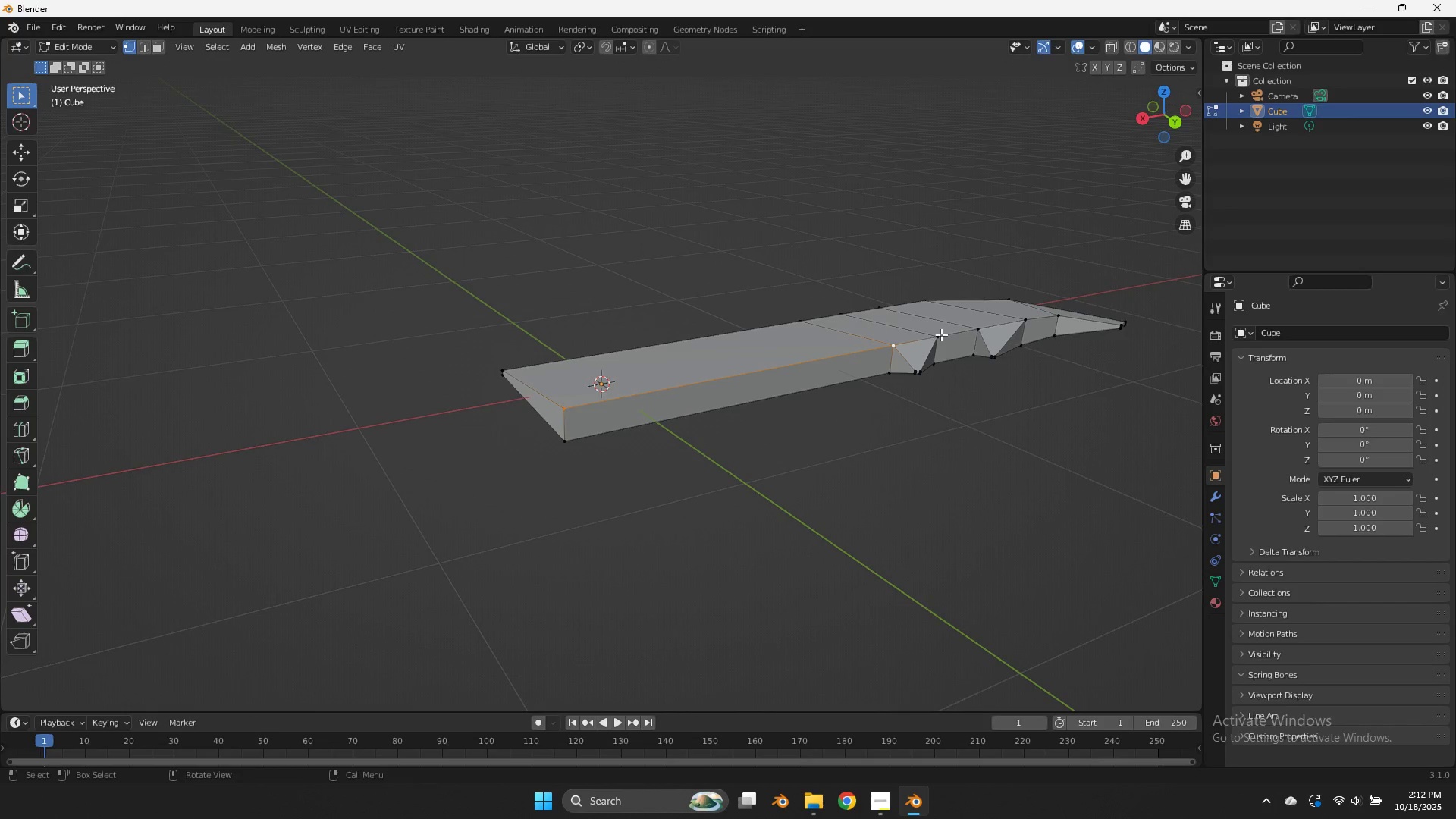 
key(Tab)
 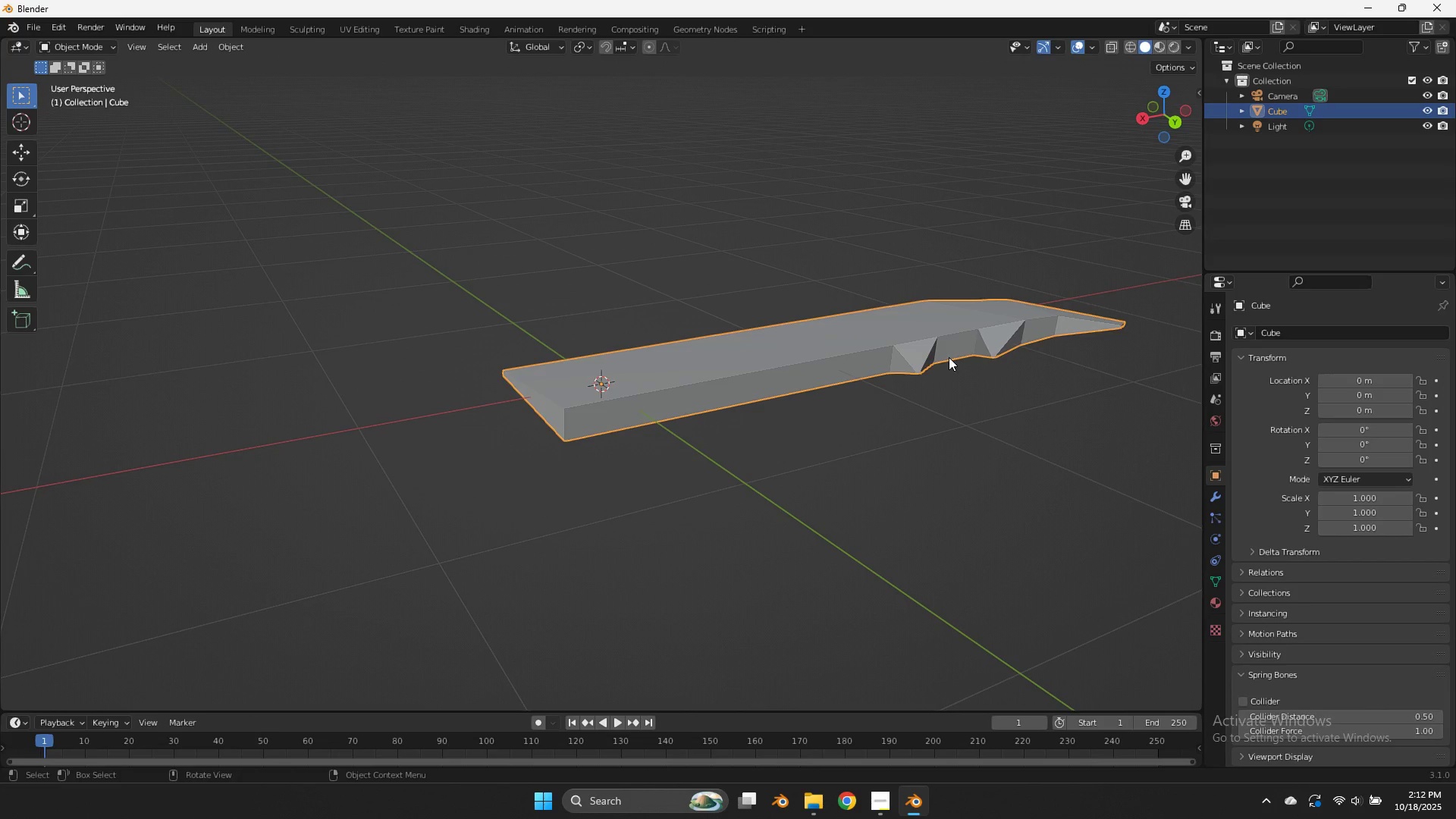 
key(Tab)
 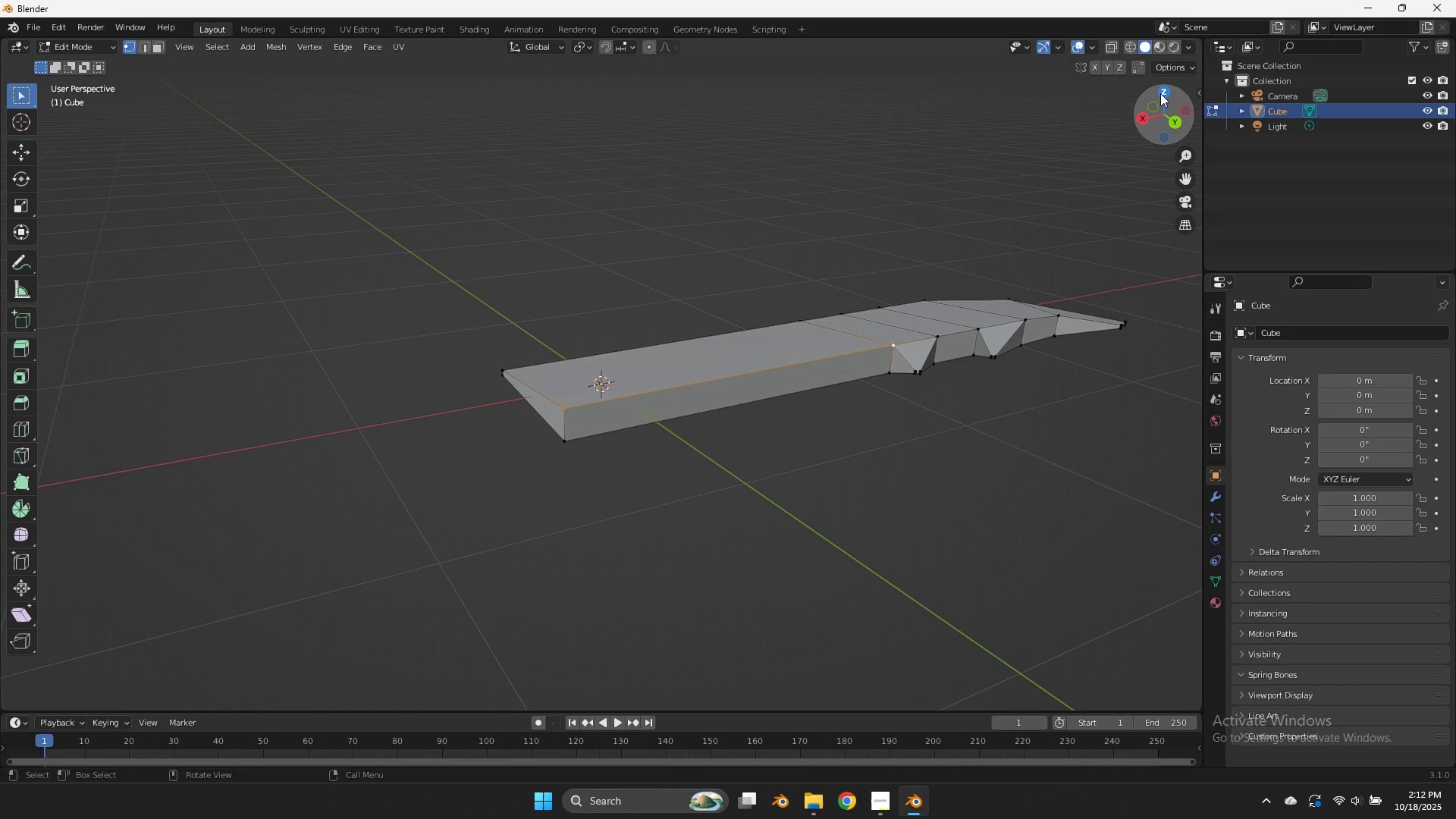 
left_click([1160, 93])
 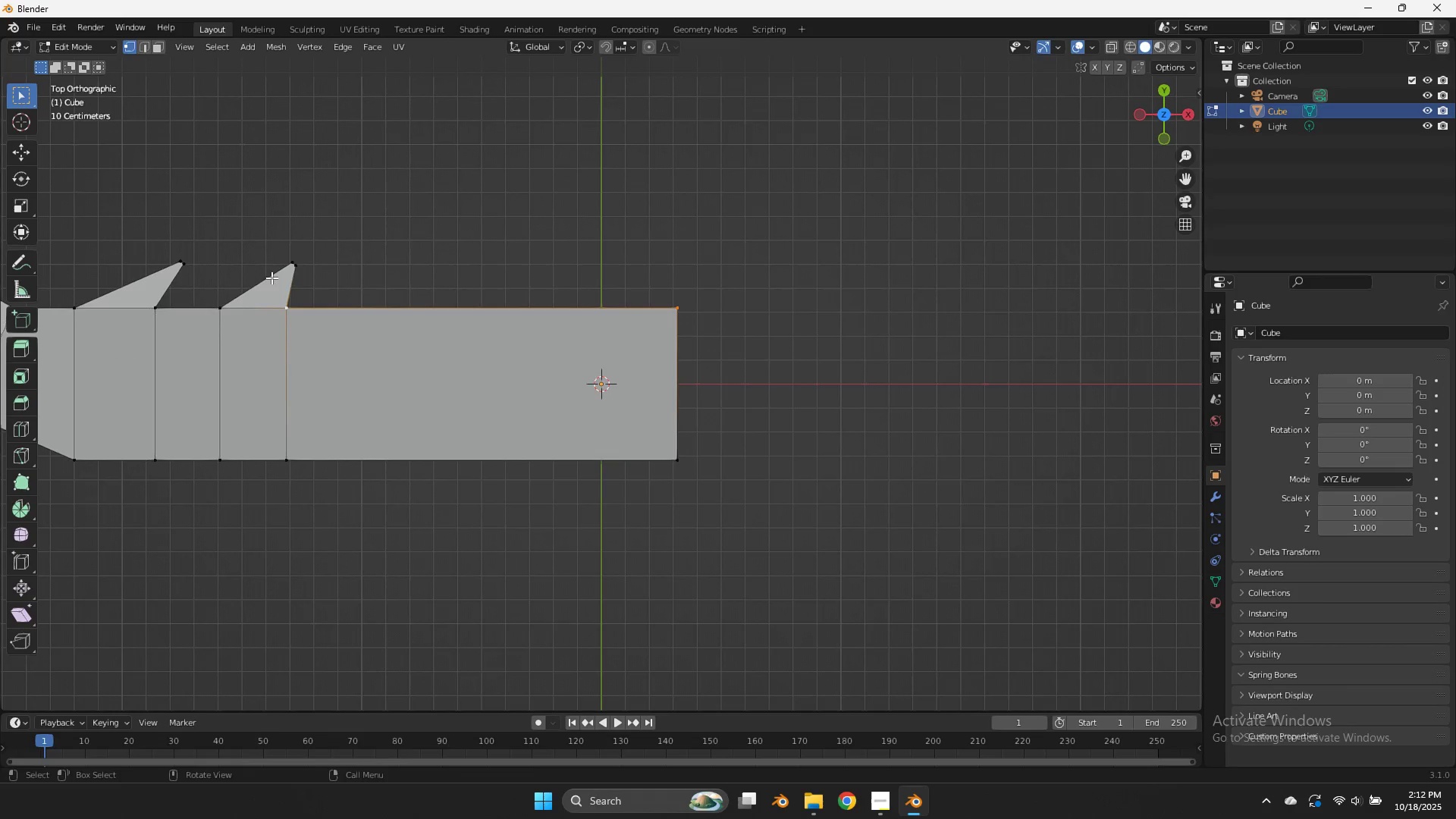 
key(Control+R)
 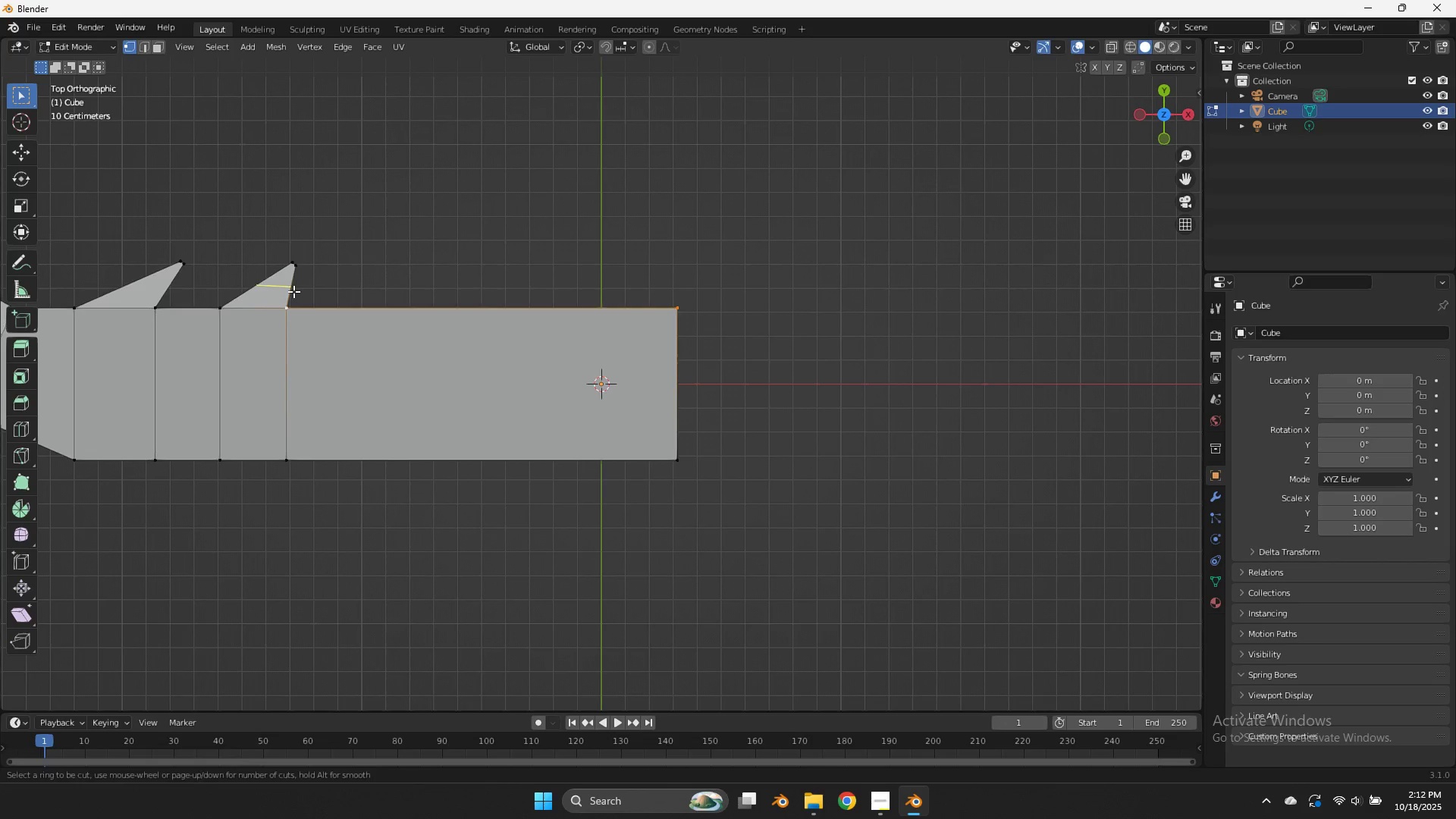 
left_click([293, 291])
 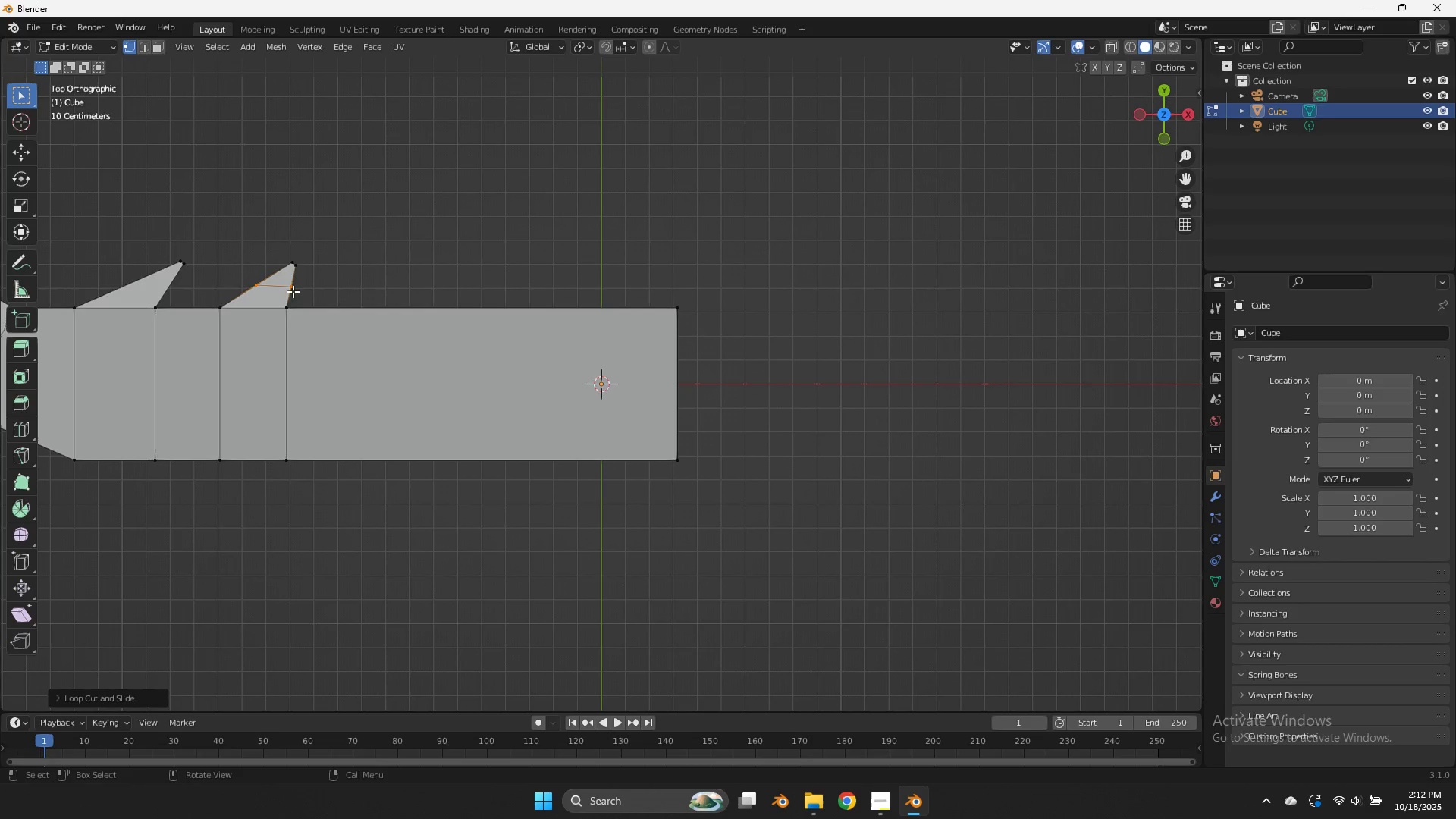 
right_click([293, 291])
 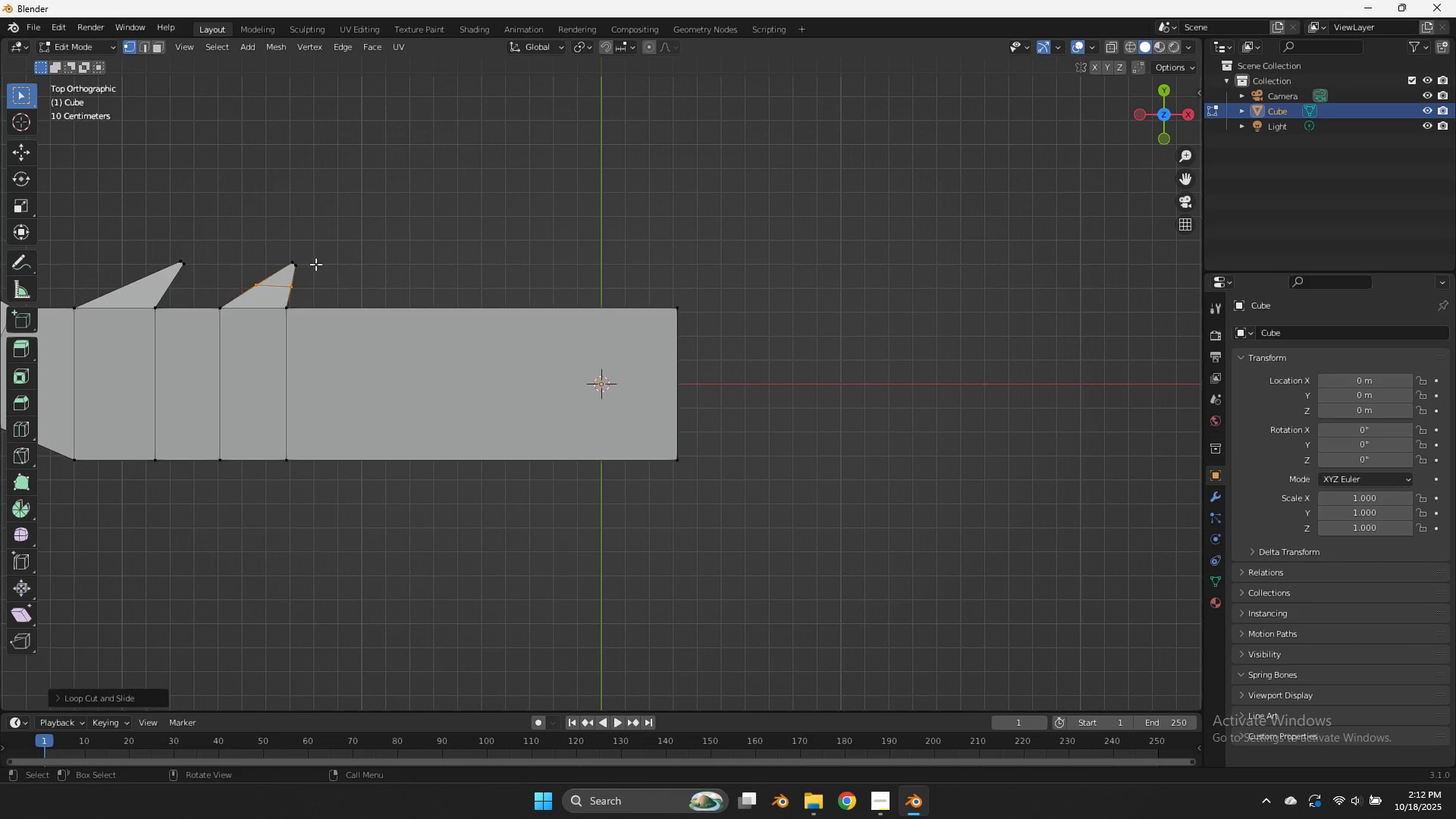 
type(zg)
 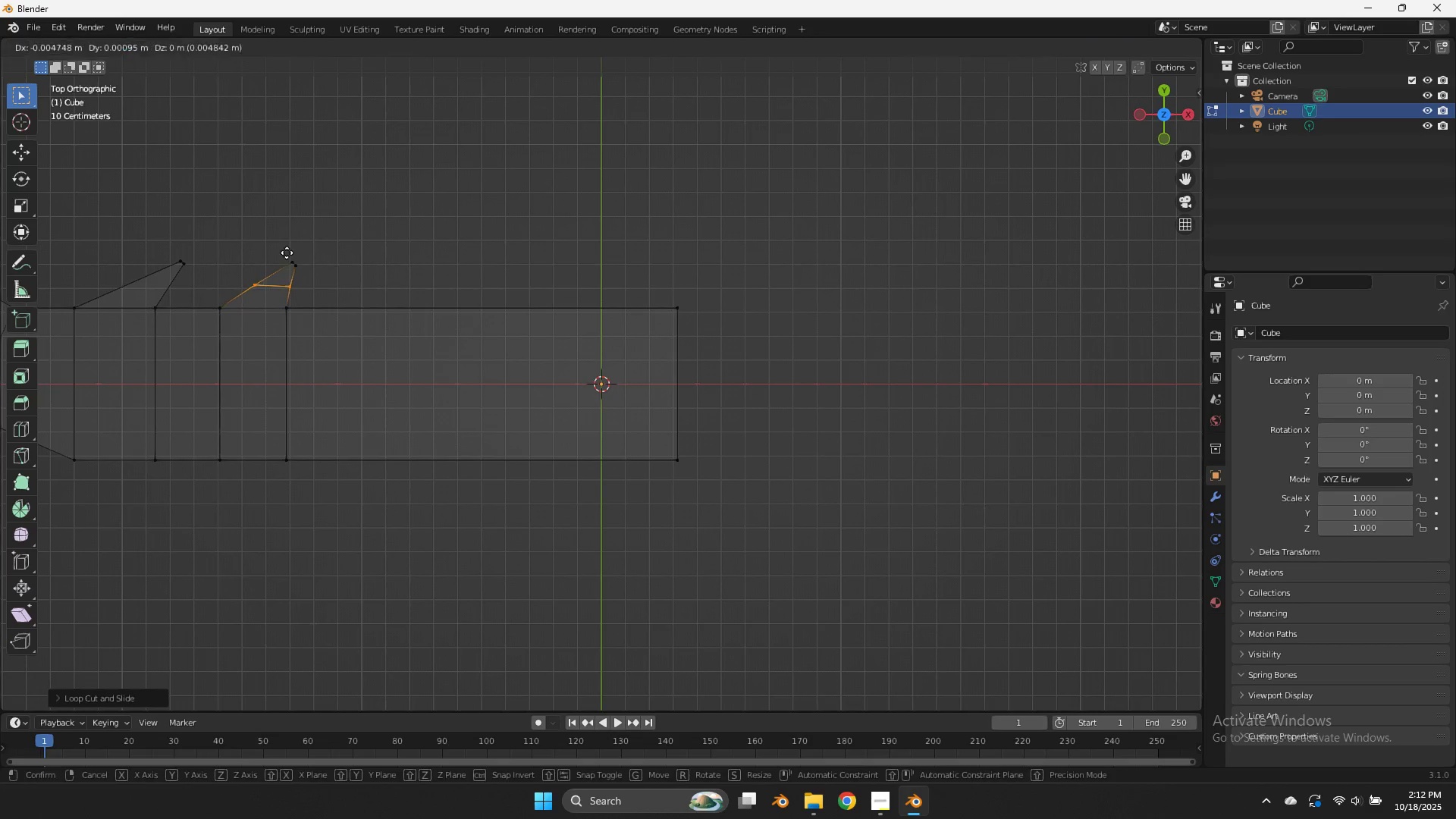 
hold_key(key=ShiftLeft, duration=1.0)
left_click([204, 239])
 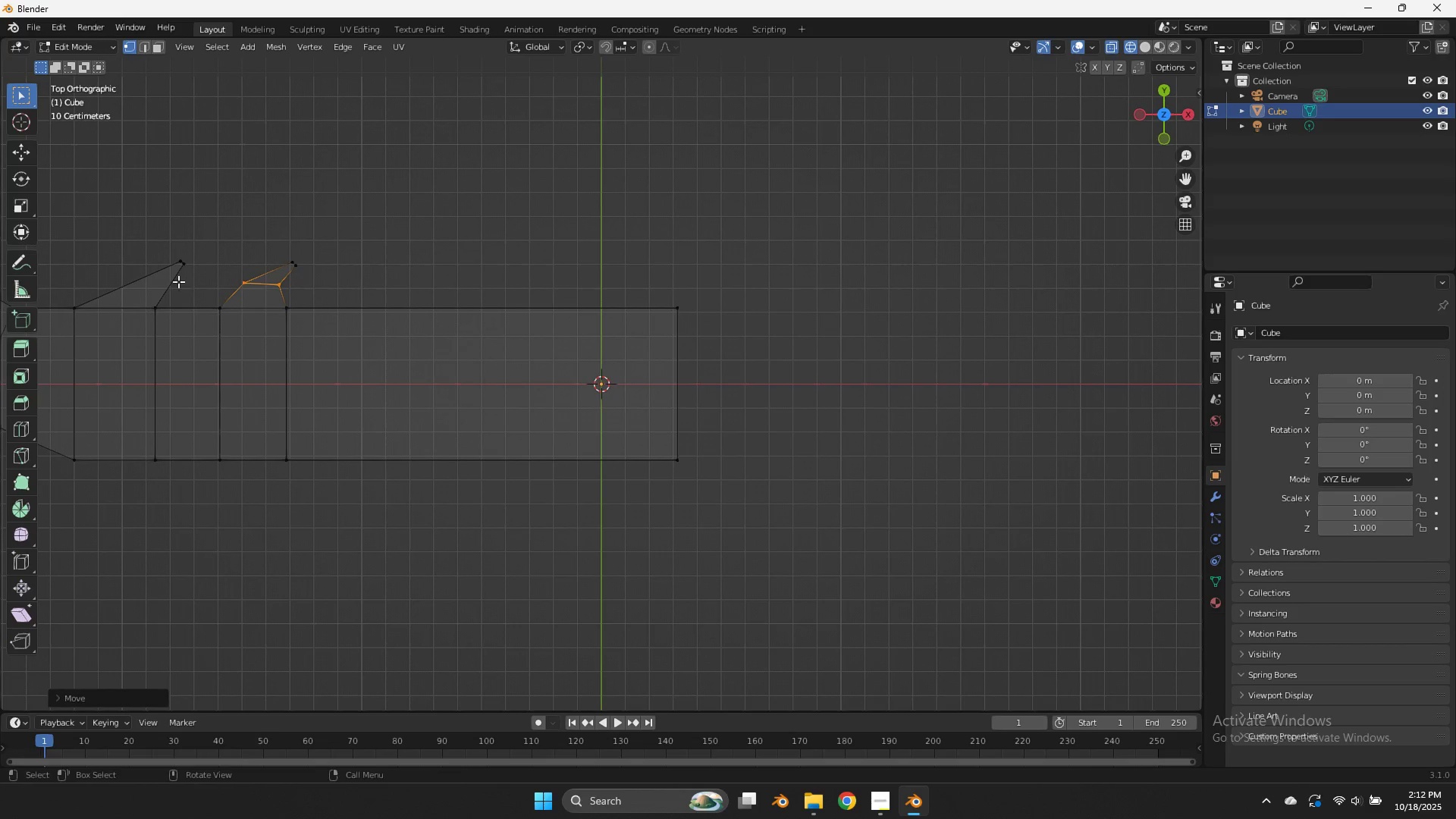 
key(Control+R)
 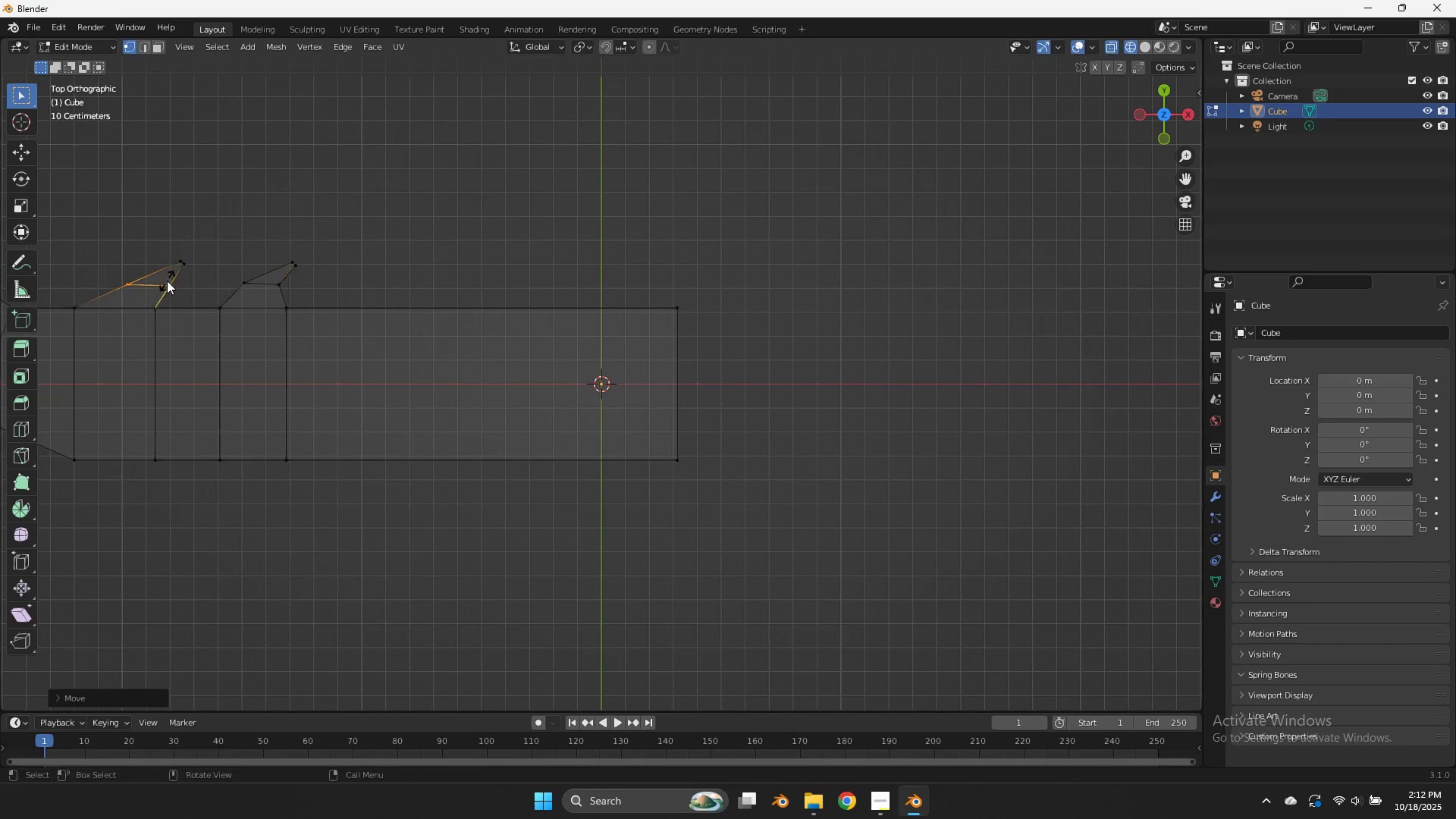 
left_click([167, 281])
 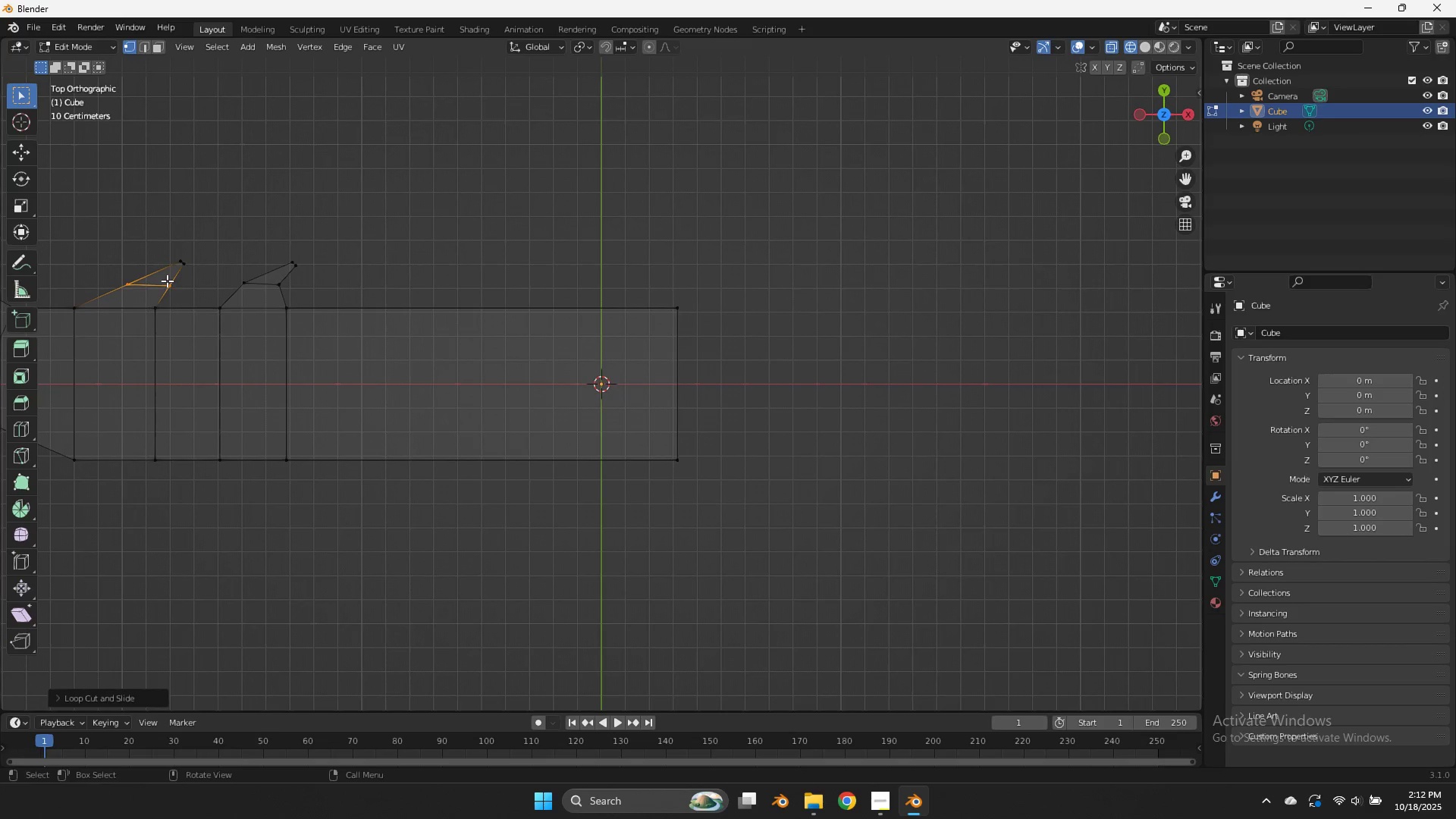 
right_click([167, 281])
 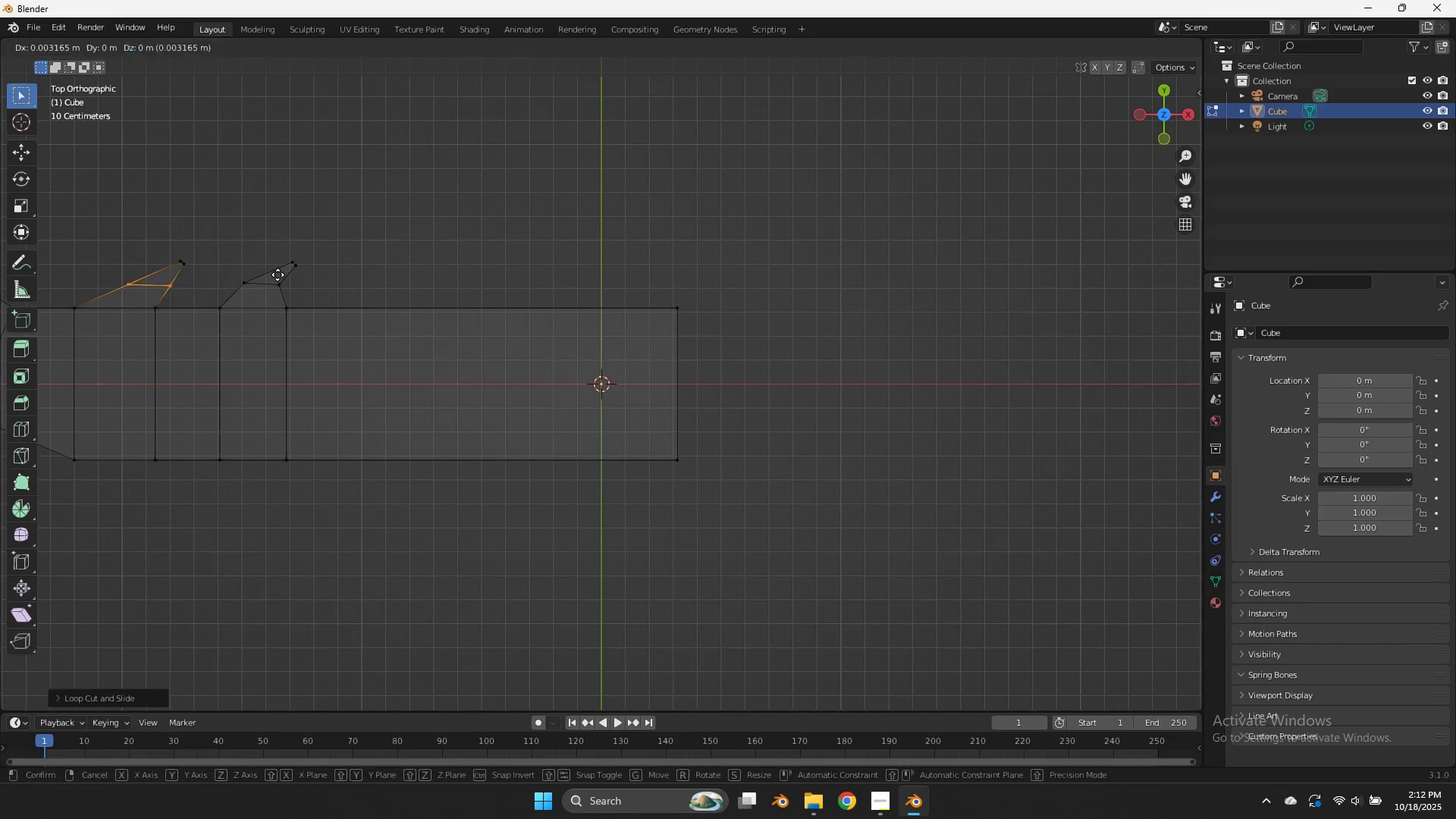 
key(G)
 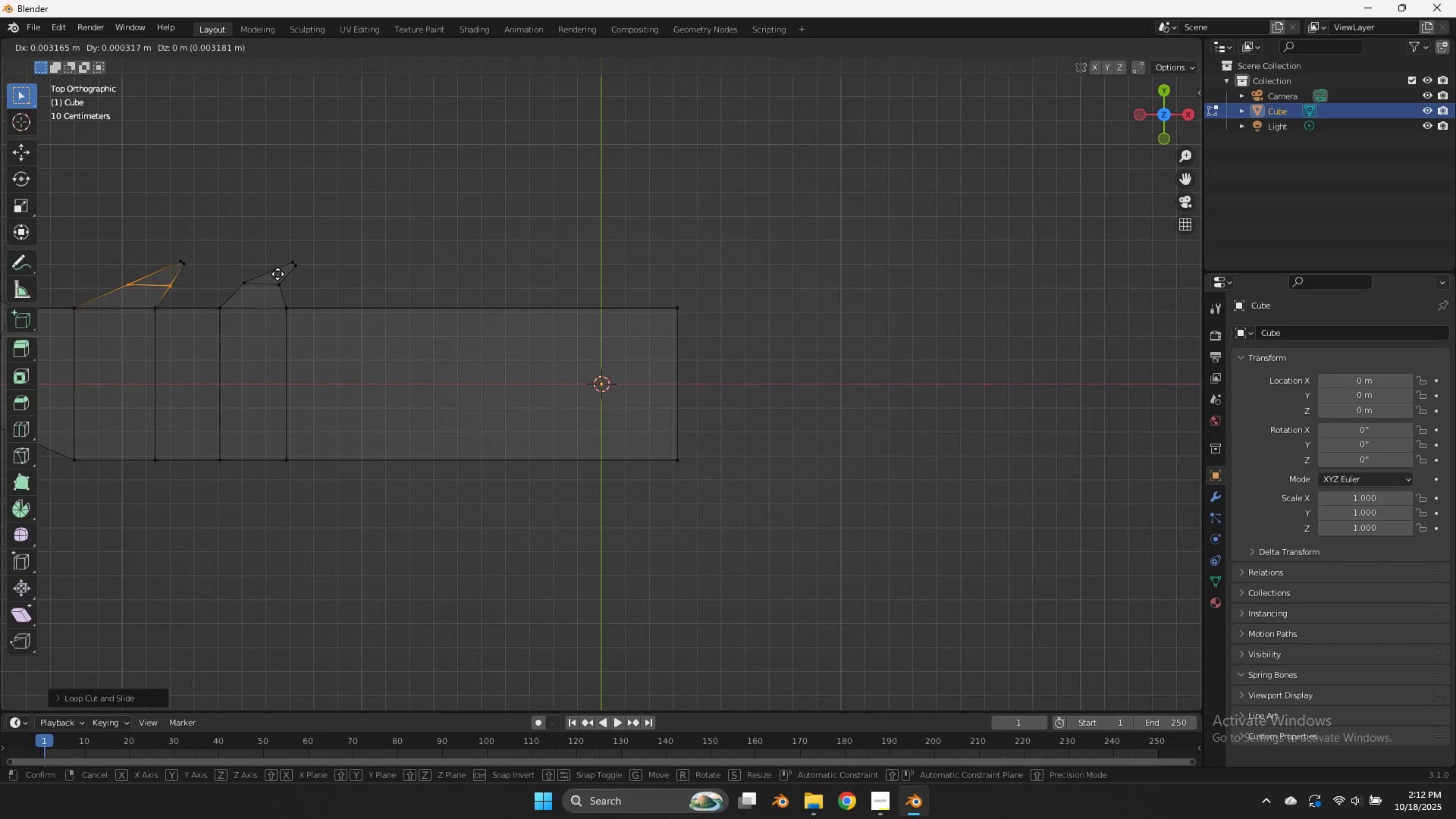 
hold_key(key=ShiftLeft, duration=1.25)
left_click([98, 256])
 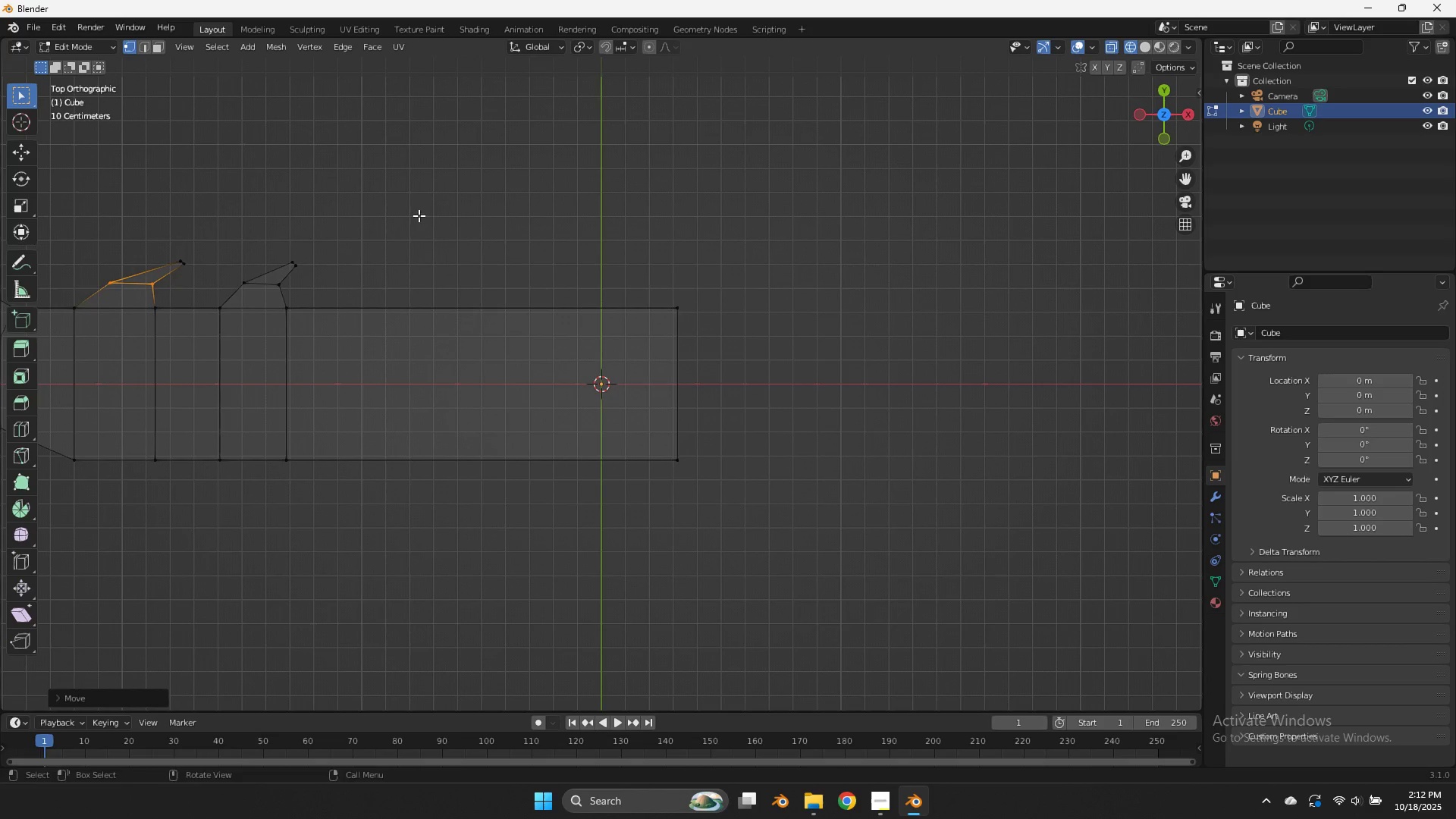 
left_click_drag(start_coordinate=[418, 211], to_coordinate=[192, 497])
 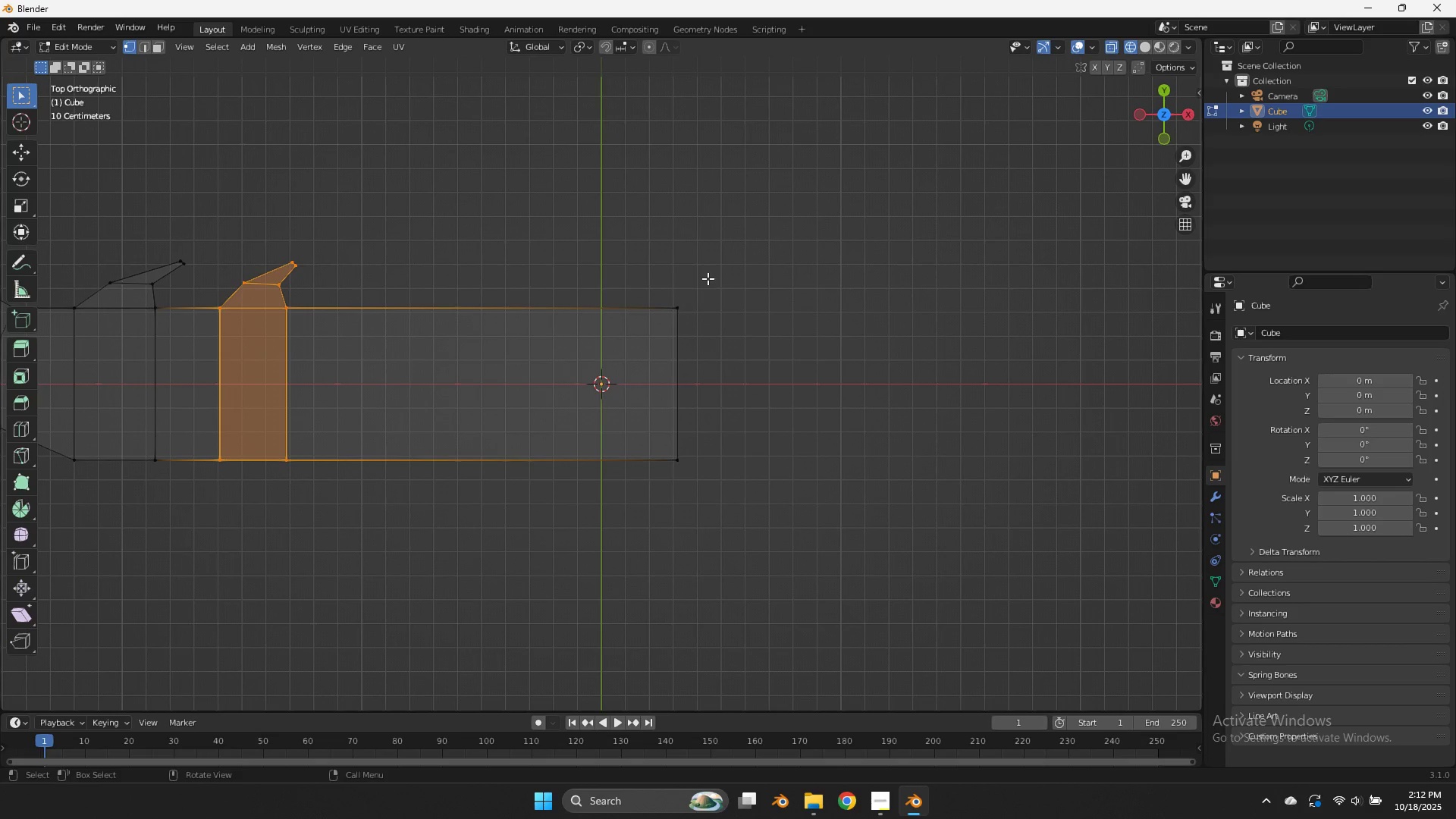 
left_click_drag(start_coordinate=[708, 278], to_coordinate=[568, 551])
 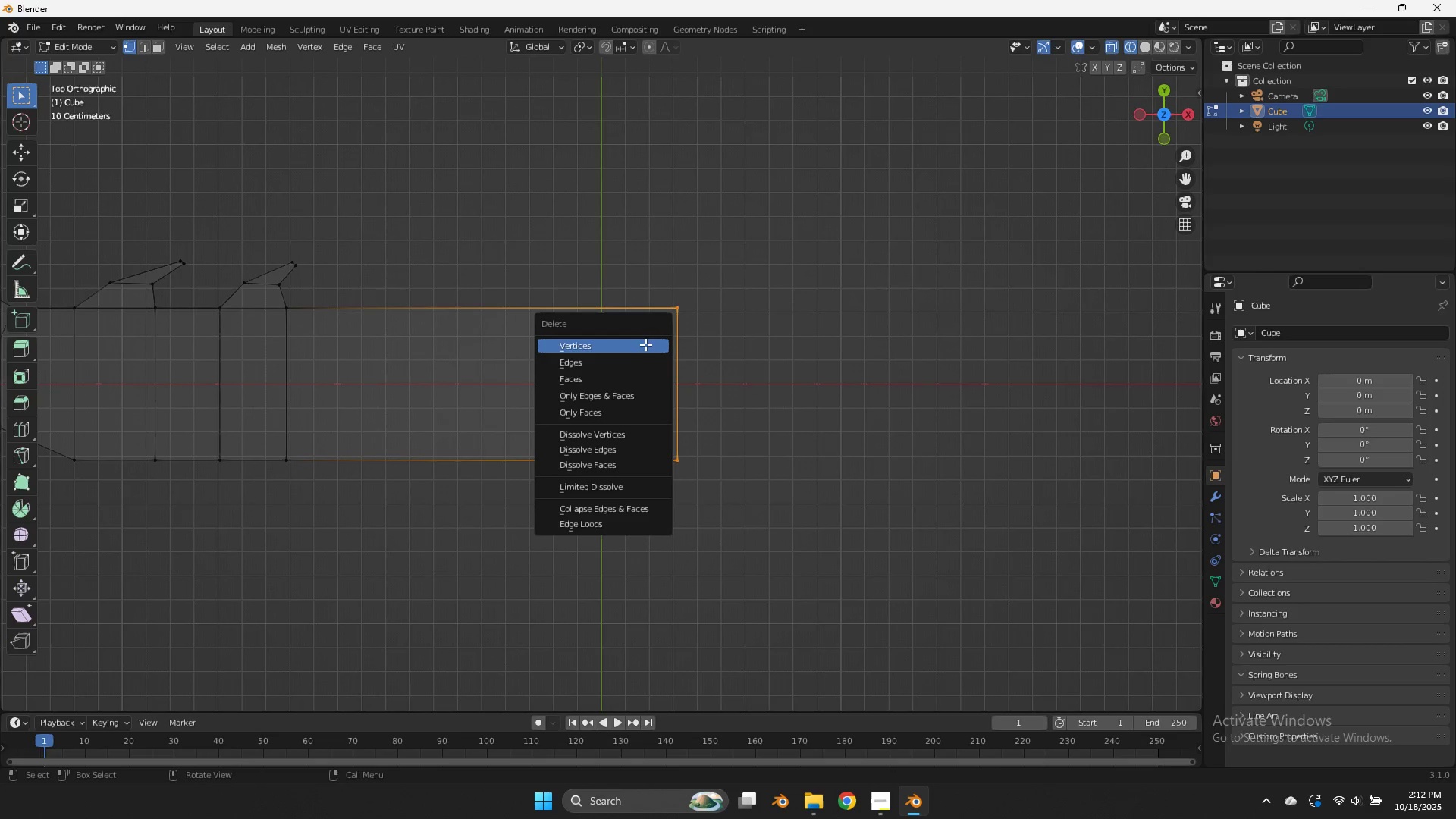 
key(X)
 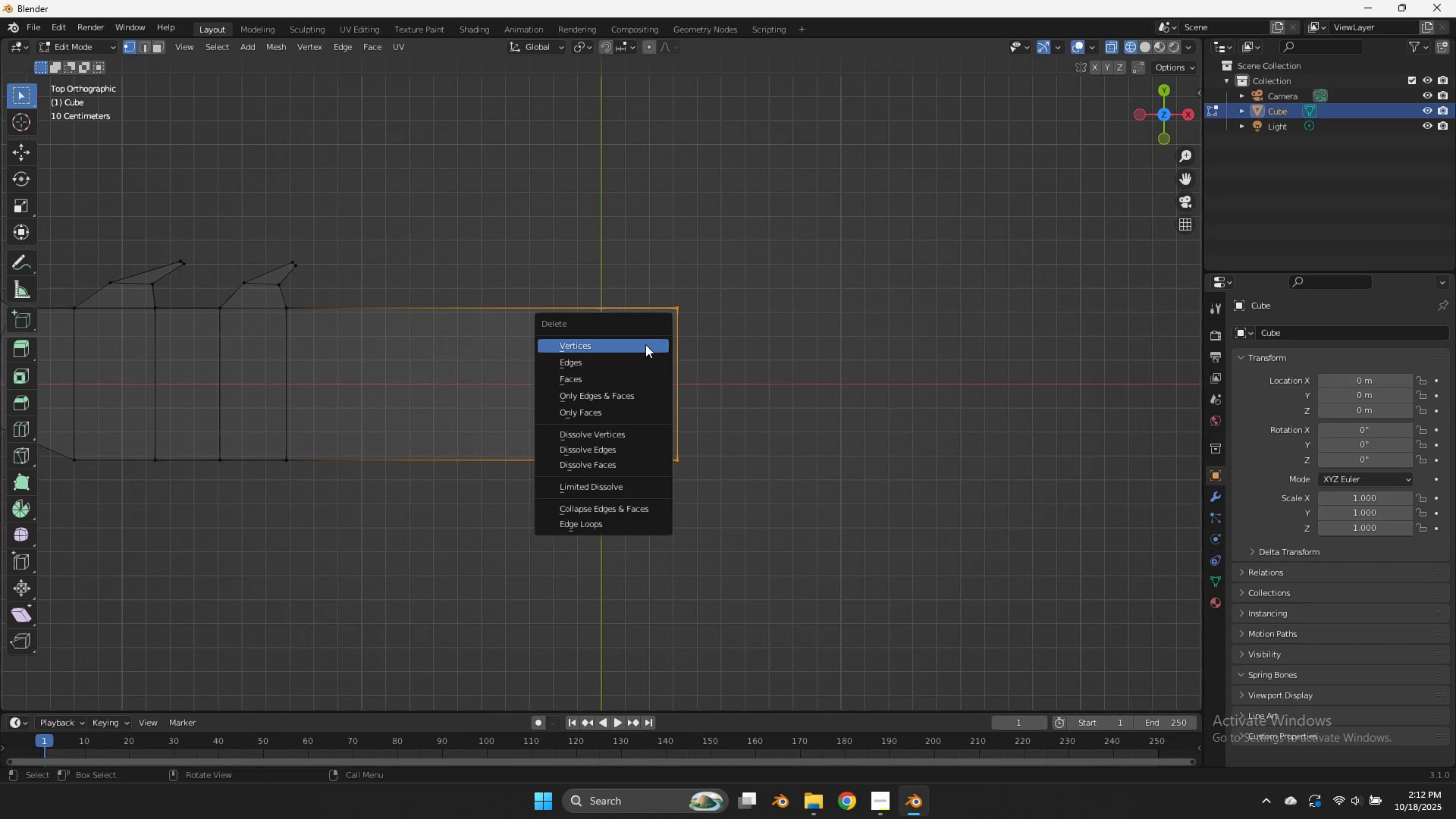 
left_click([645, 344])
 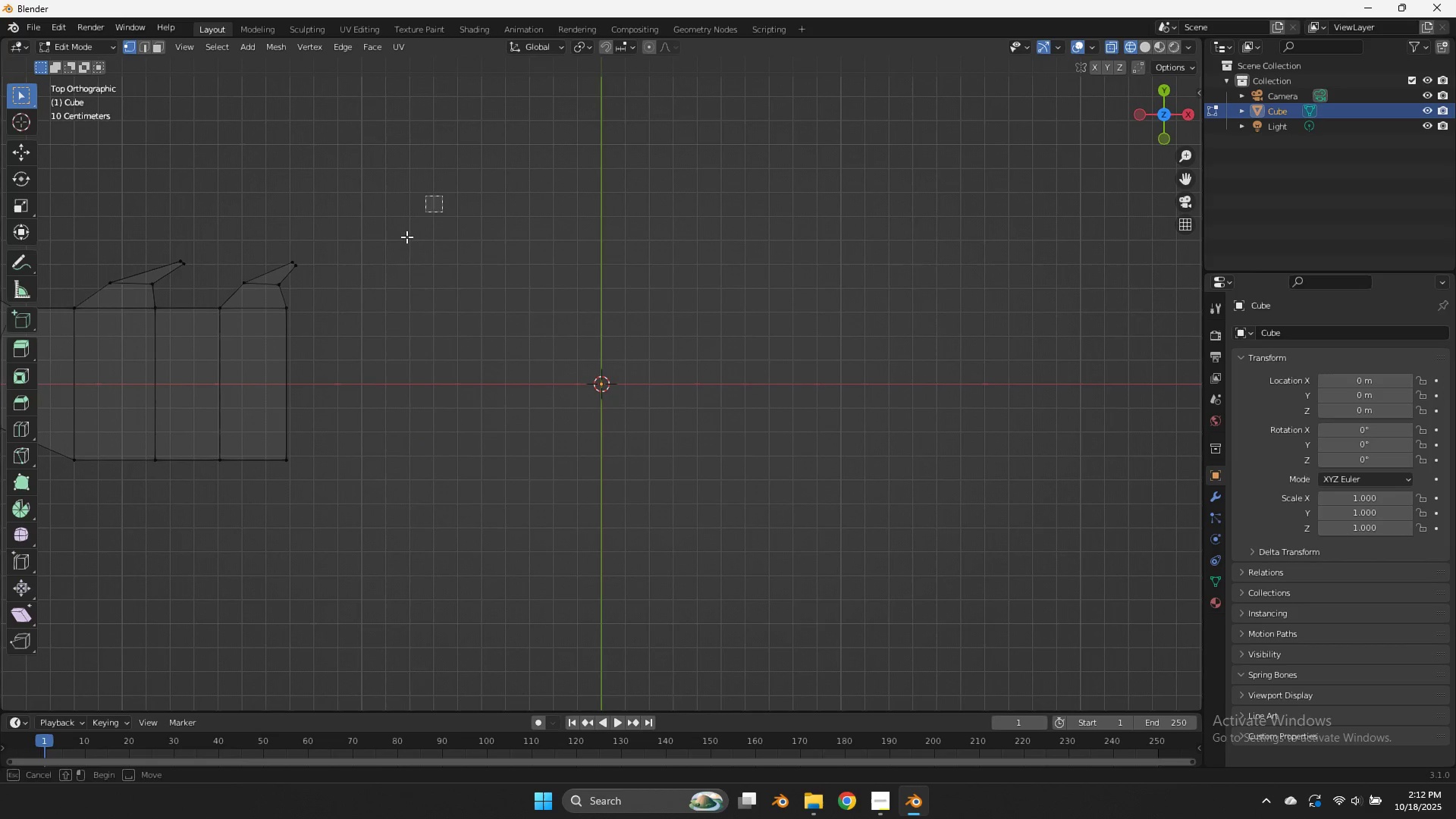 
left_click_drag(start_coordinate=[446, 193], to_coordinate=[399, 247])
 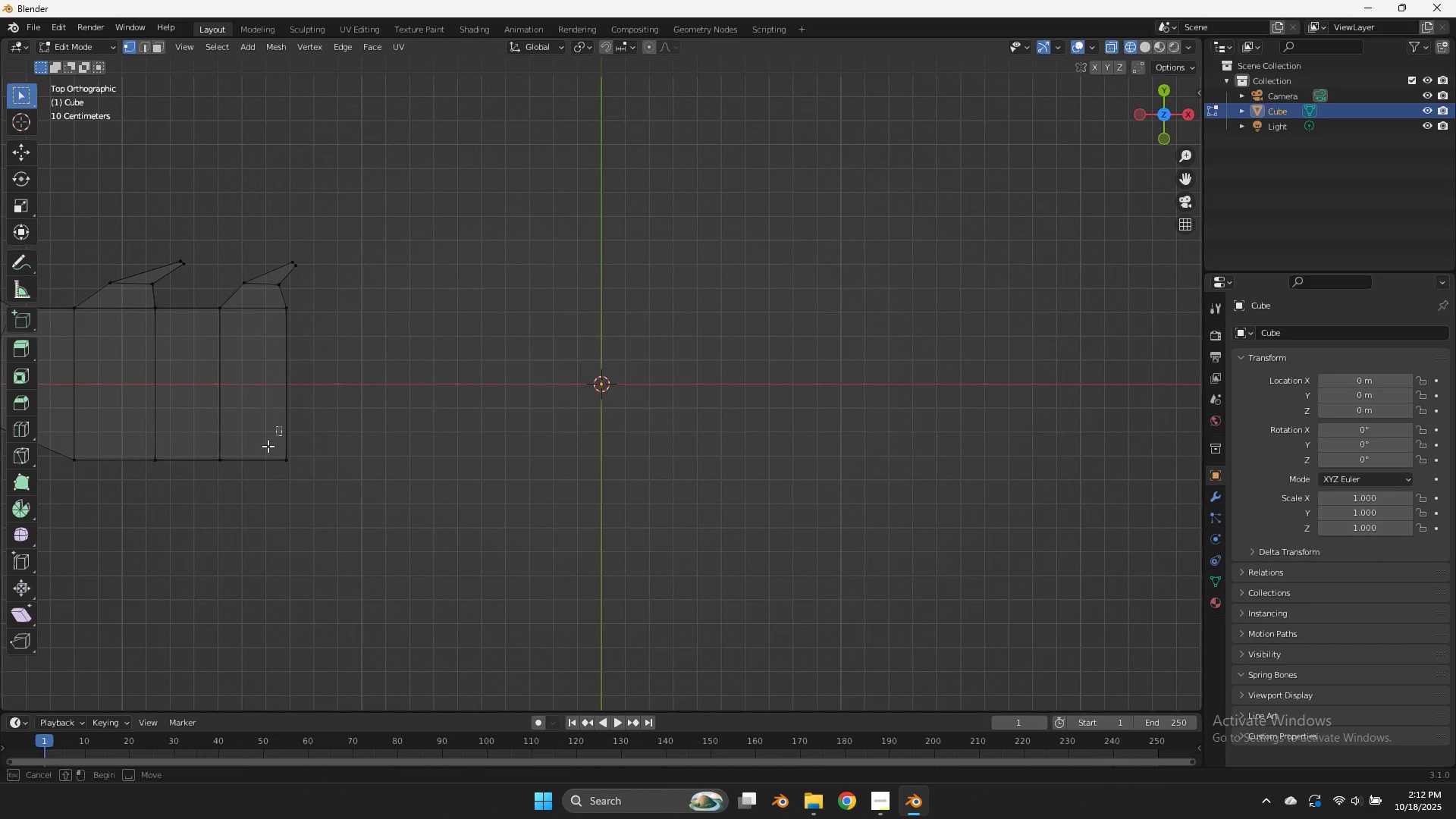 
left_click_drag(start_coordinate=[281, 426], to_coordinate=[234, 479])
 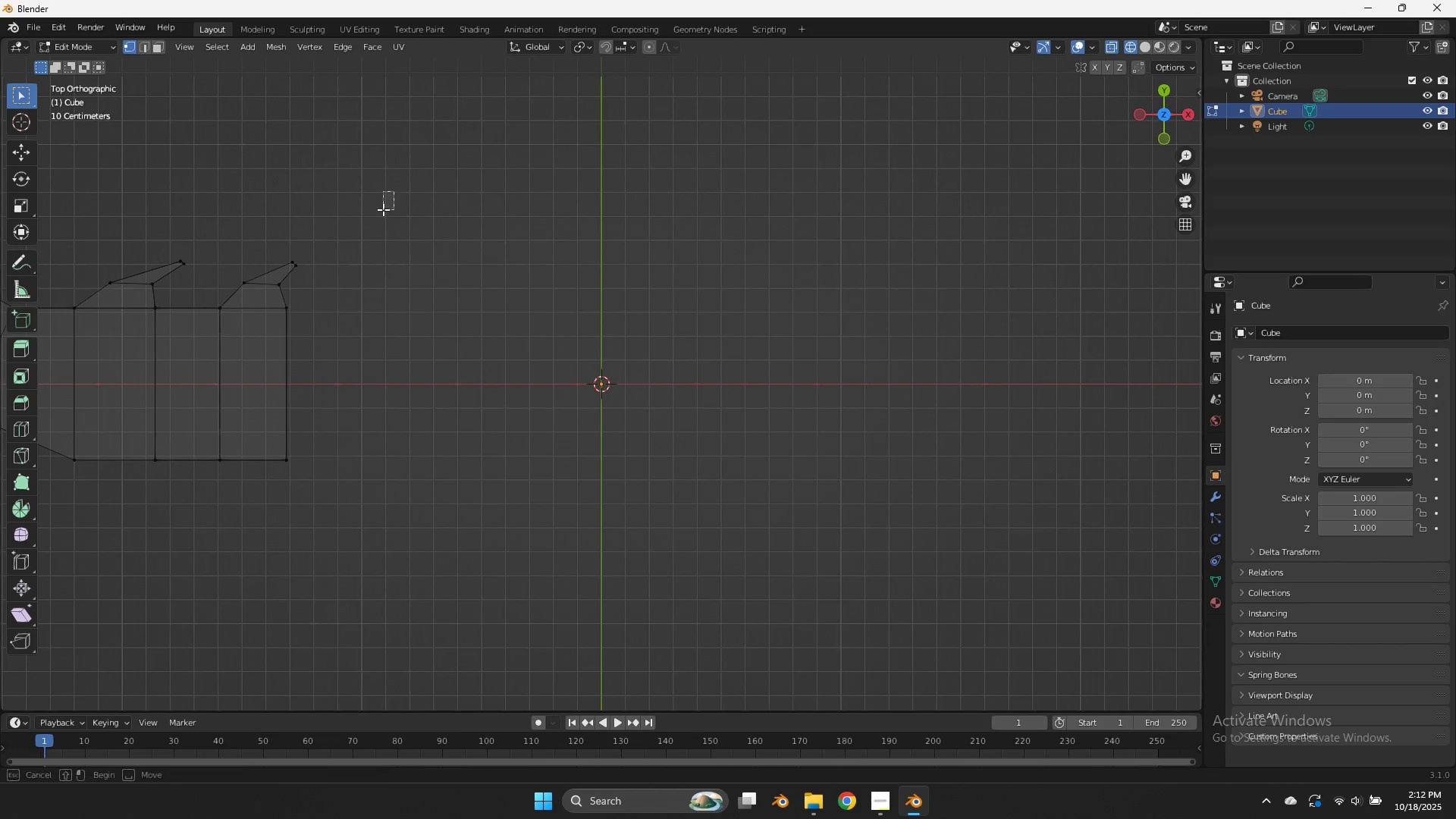 
left_click_drag(start_coordinate=[394, 191], to_coordinate=[232, 293])
 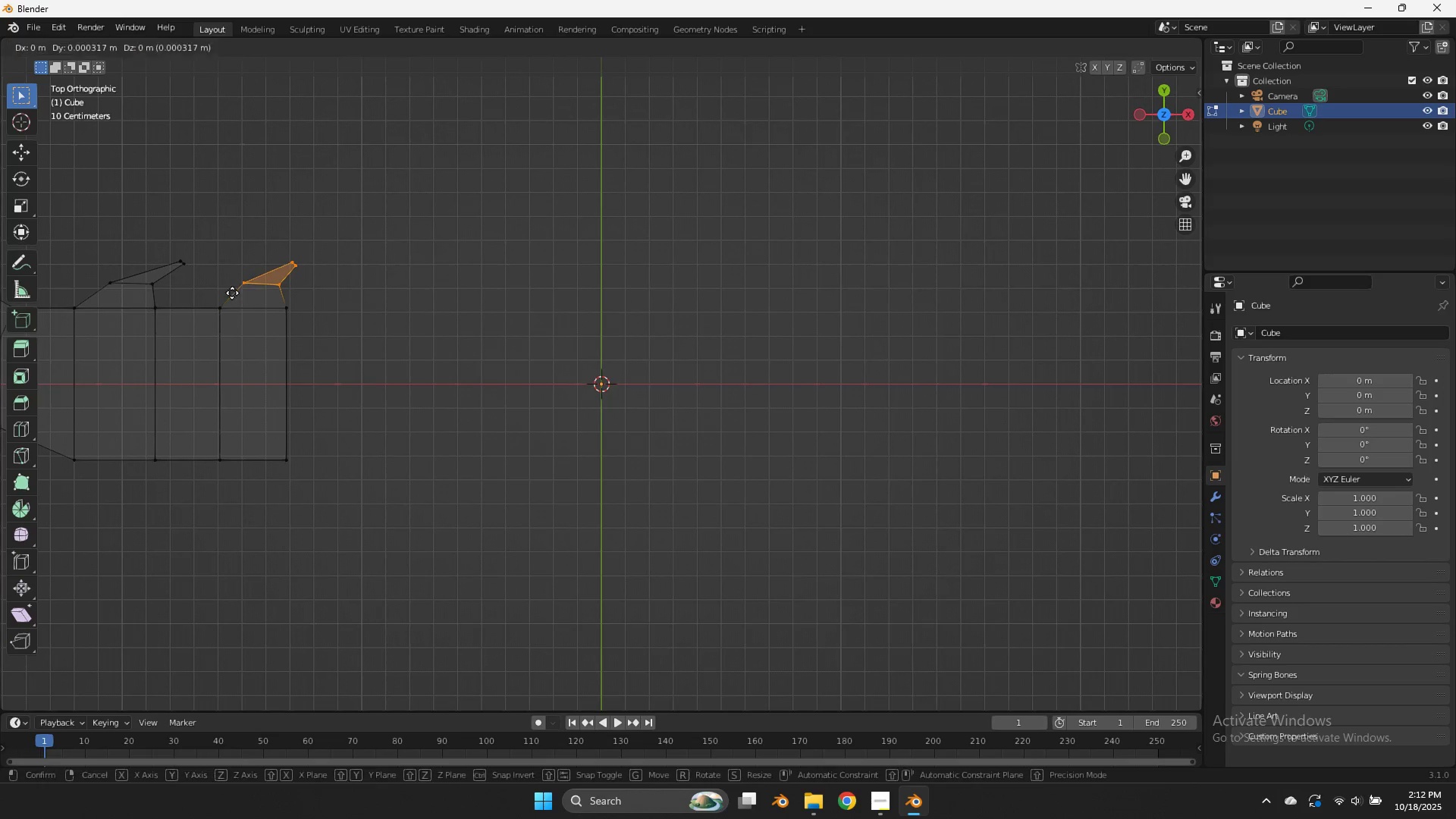 
key(G)
 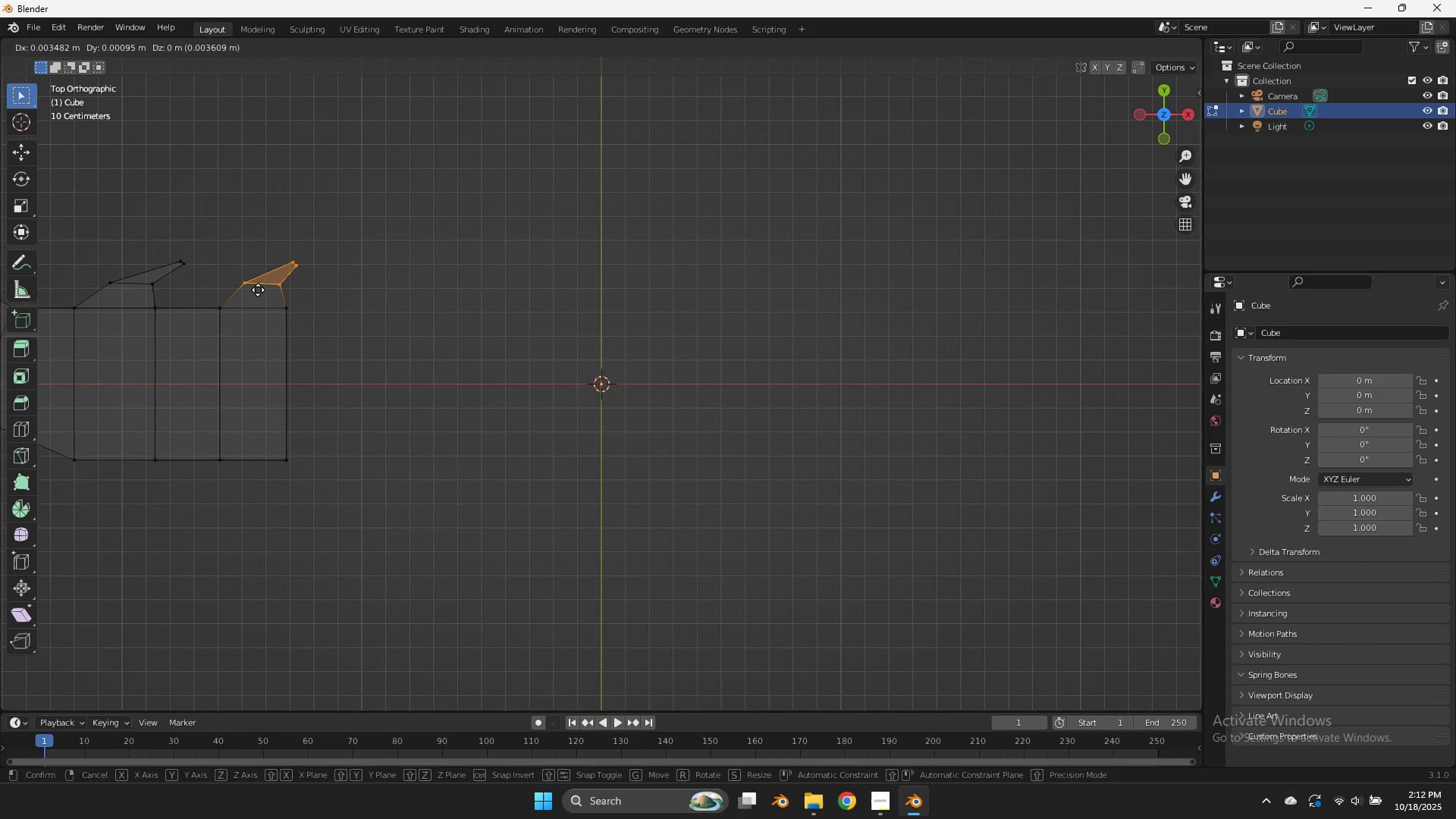 
hold_key(key=ShiftLeft, duration=0.93)
left_click([325, 291])
 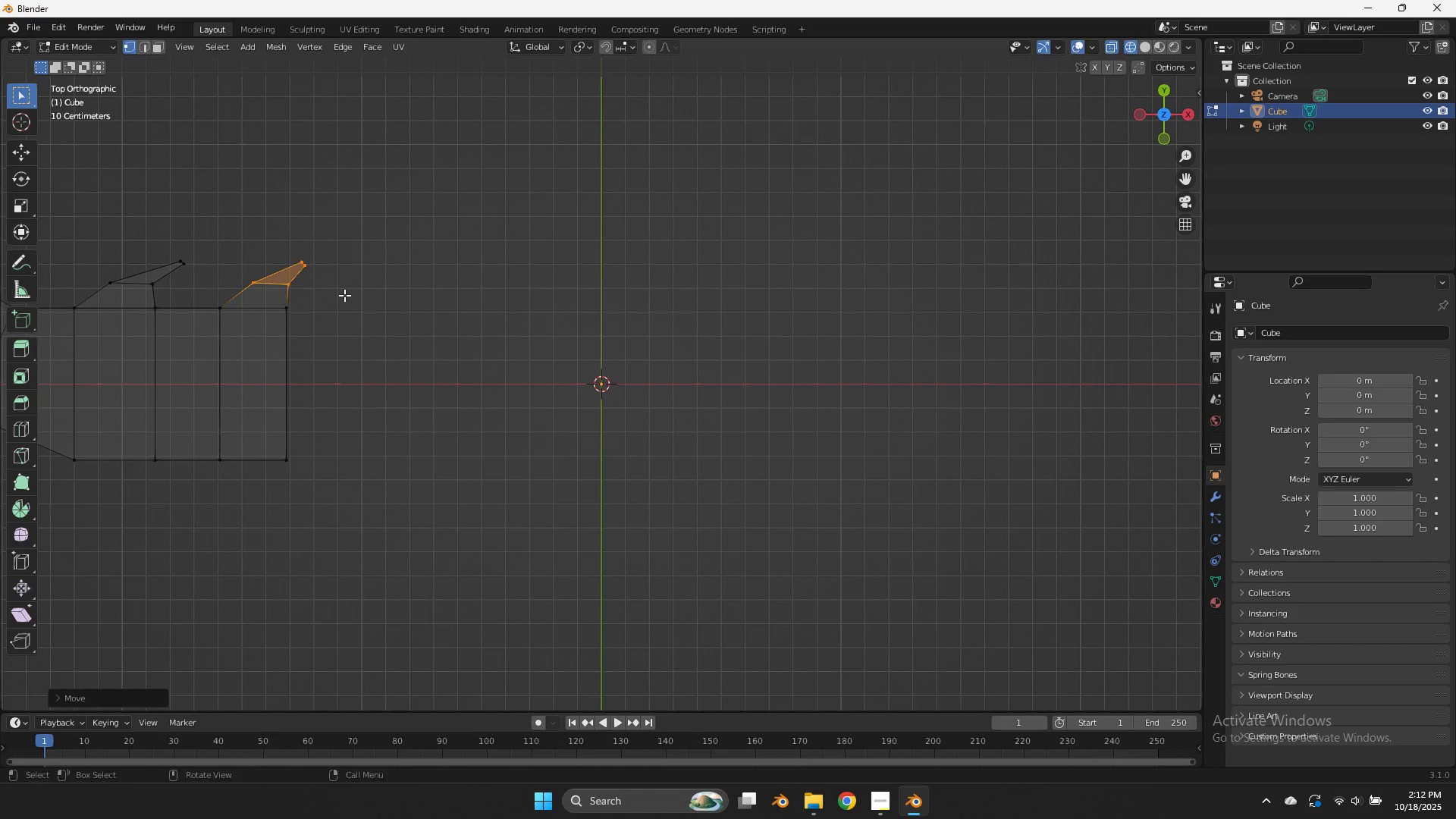 
key(R)
 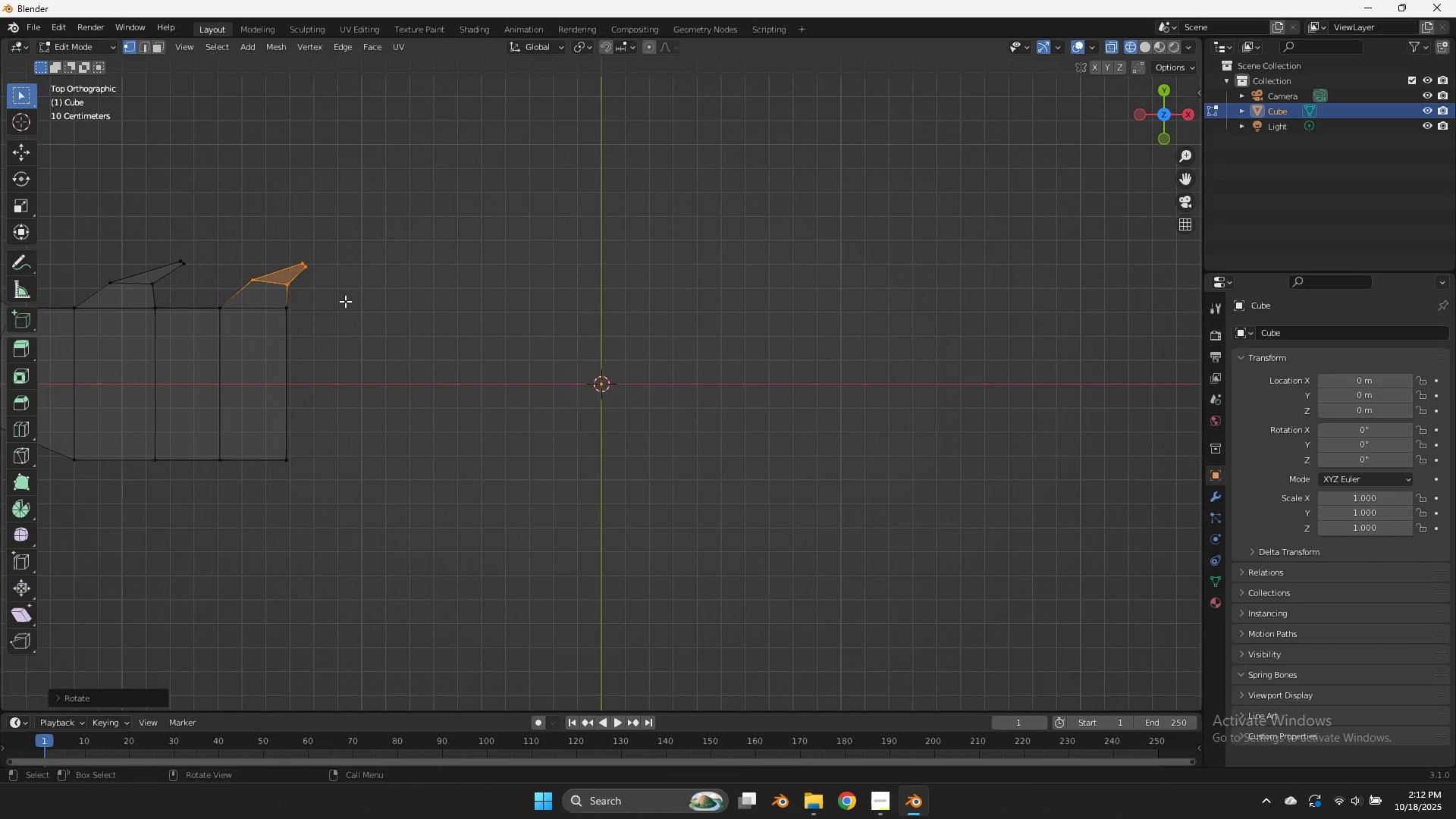 
left_click([345, 301])
 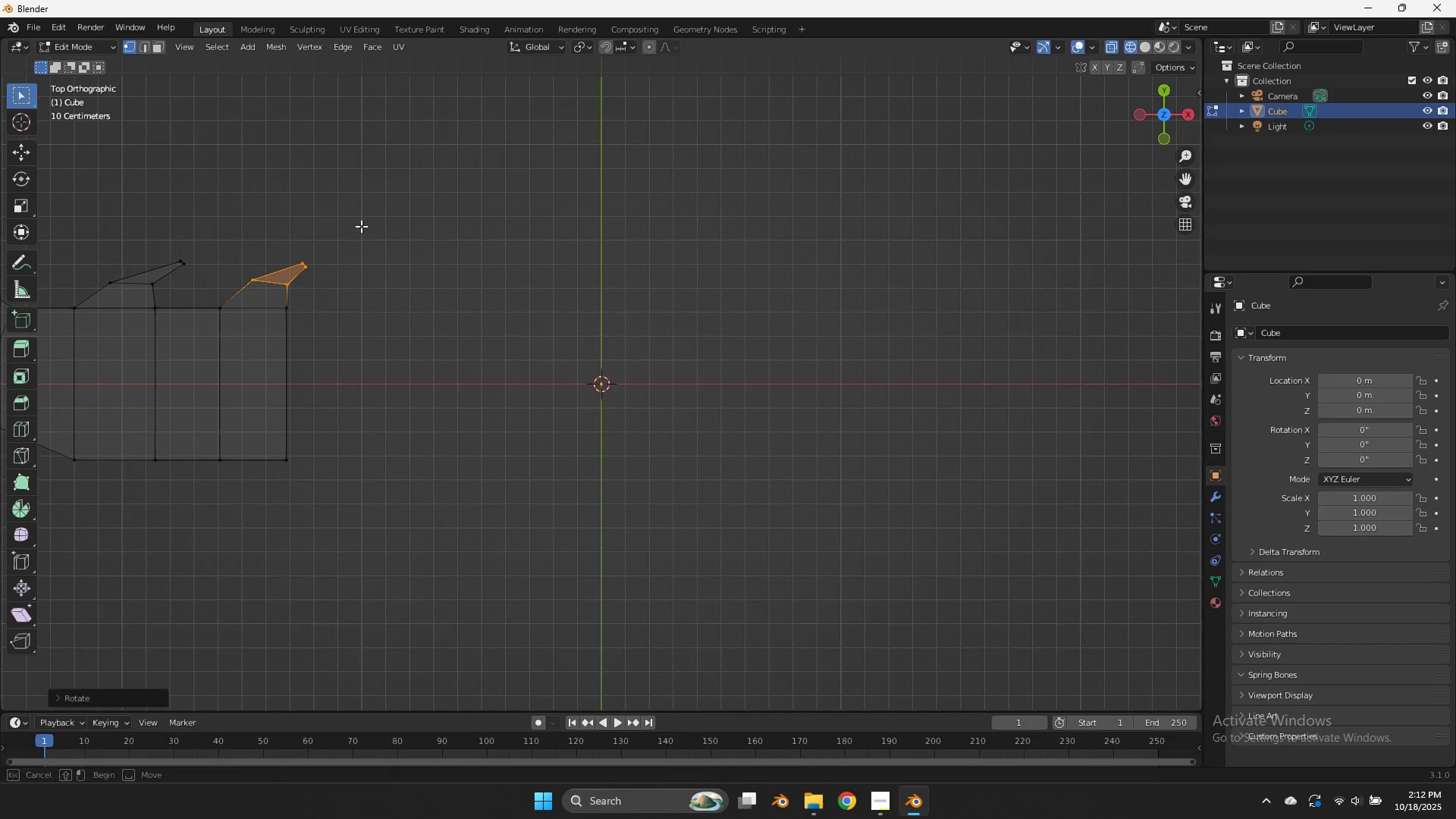 
left_click_drag(start_coordinate=[363, 218], to_coordinate=[201, 543])
 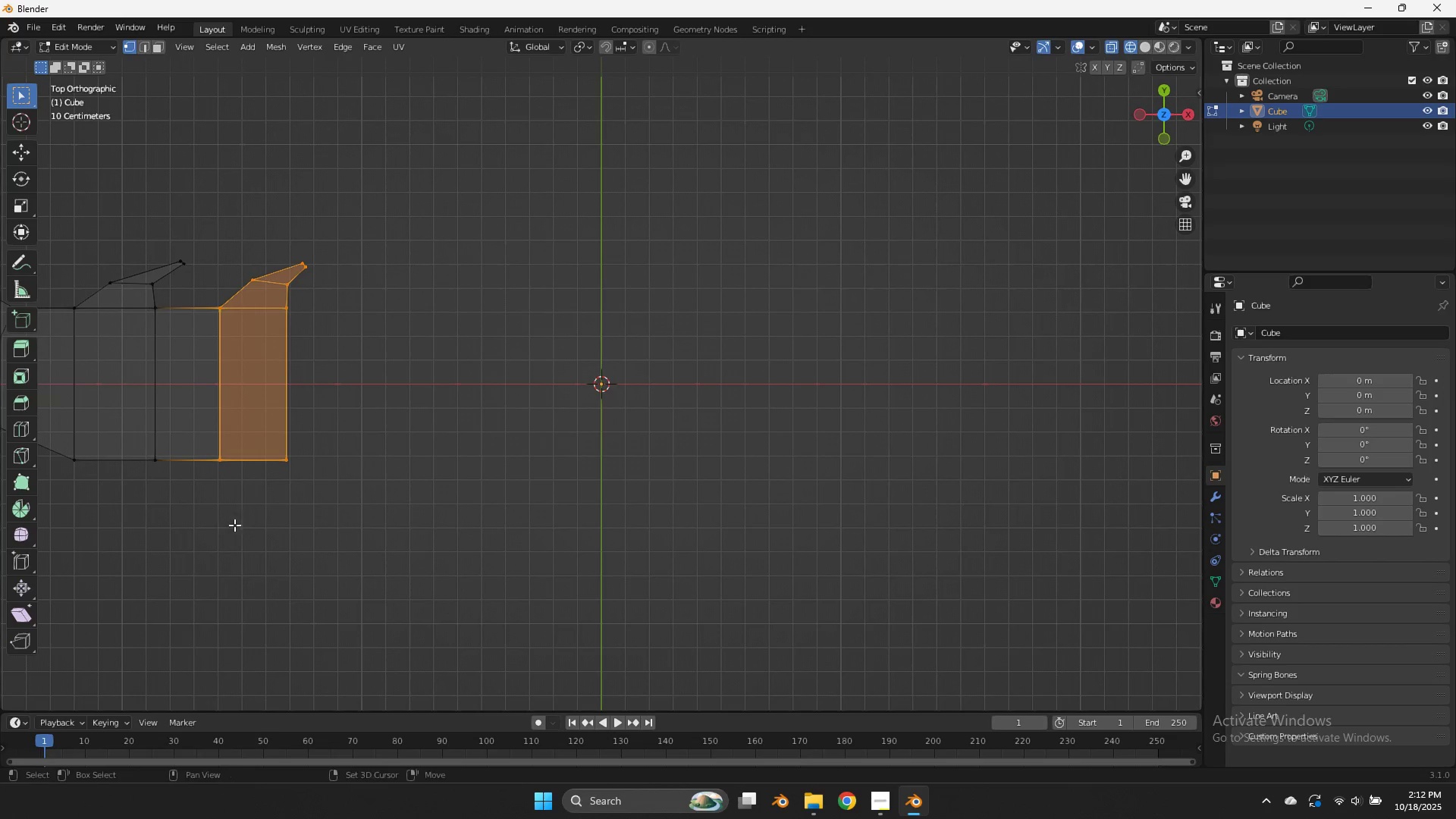 
type(Dx)
 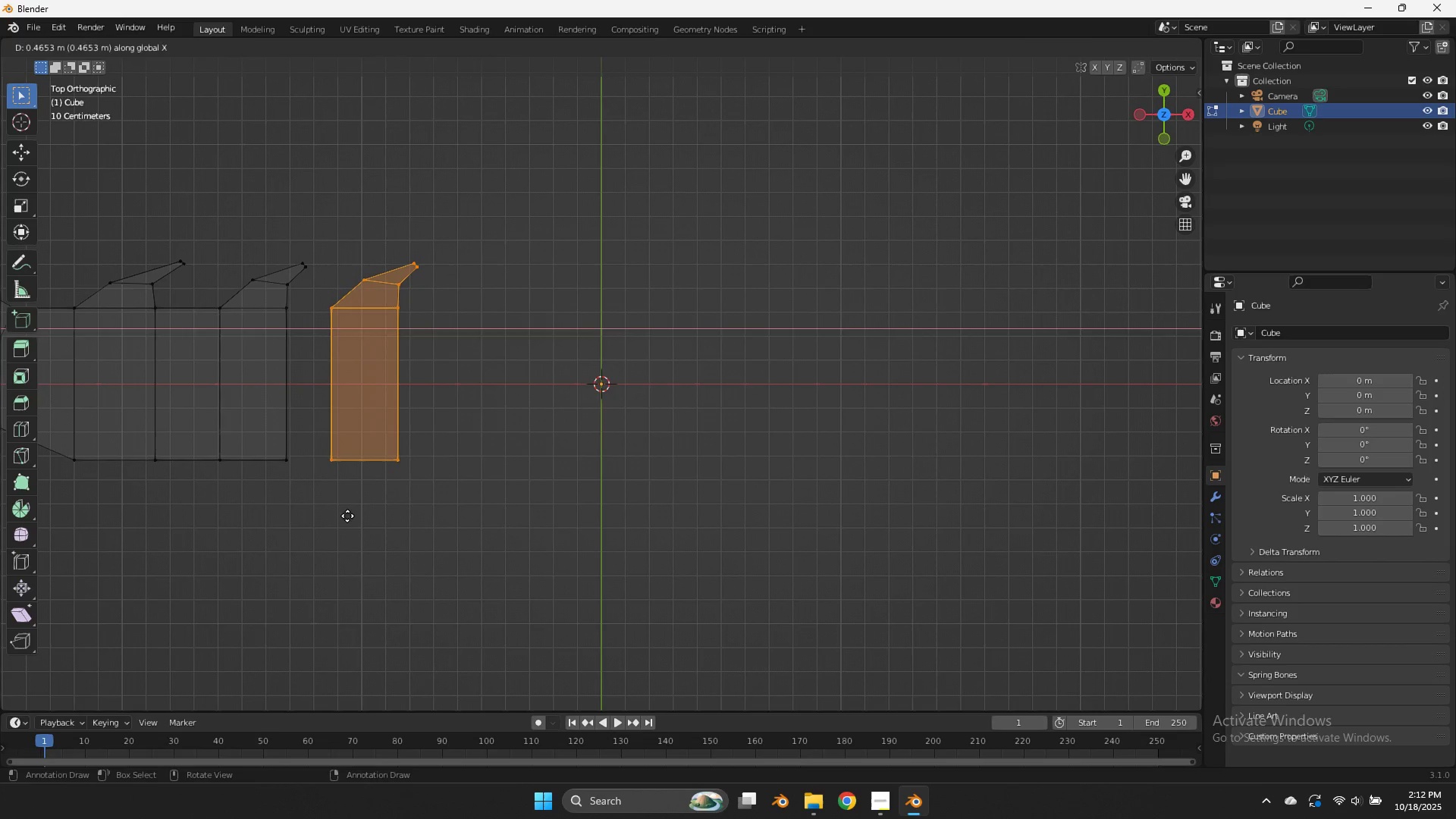 
left_click([347, 516])
 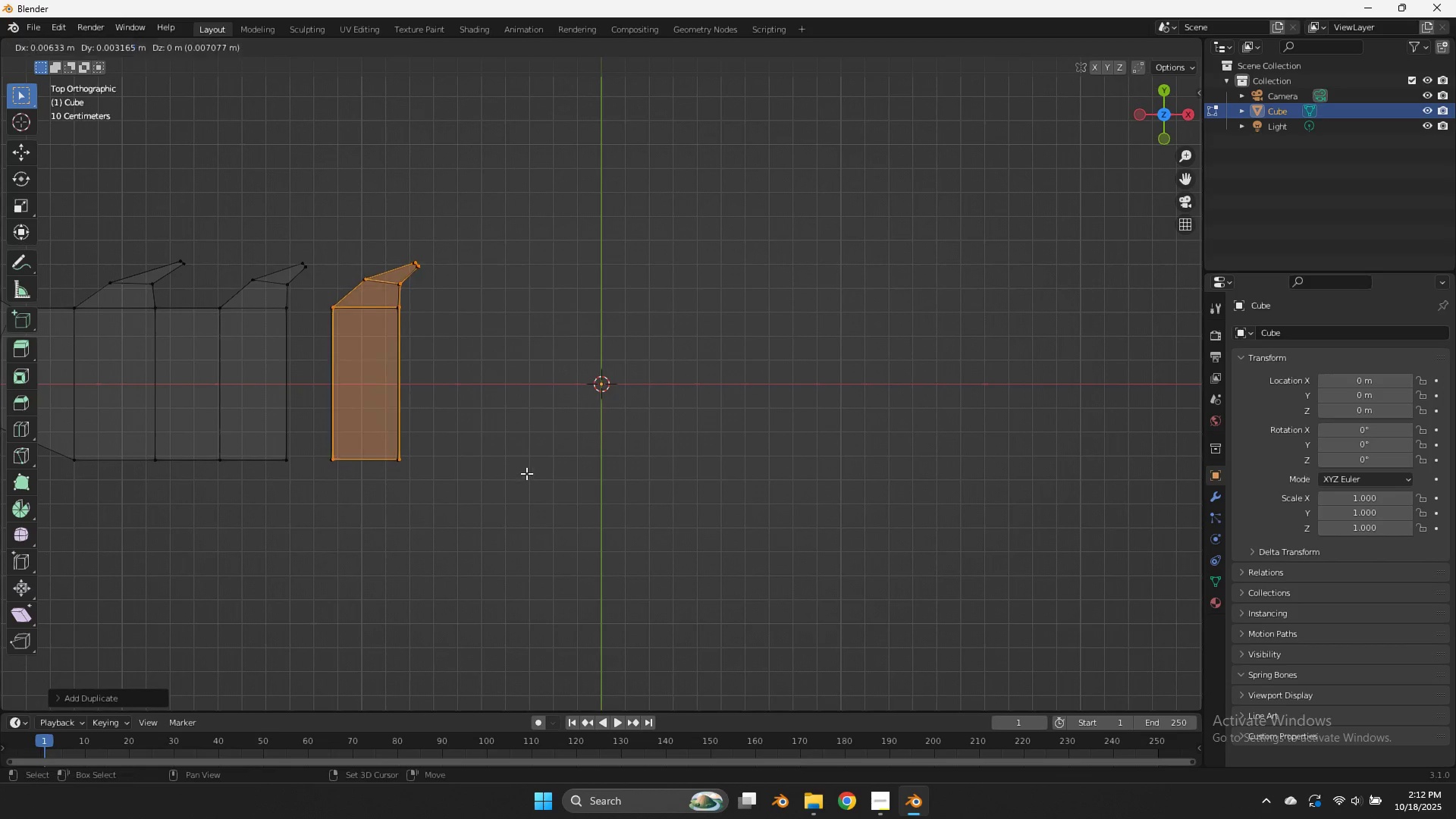 
type(Dx)
 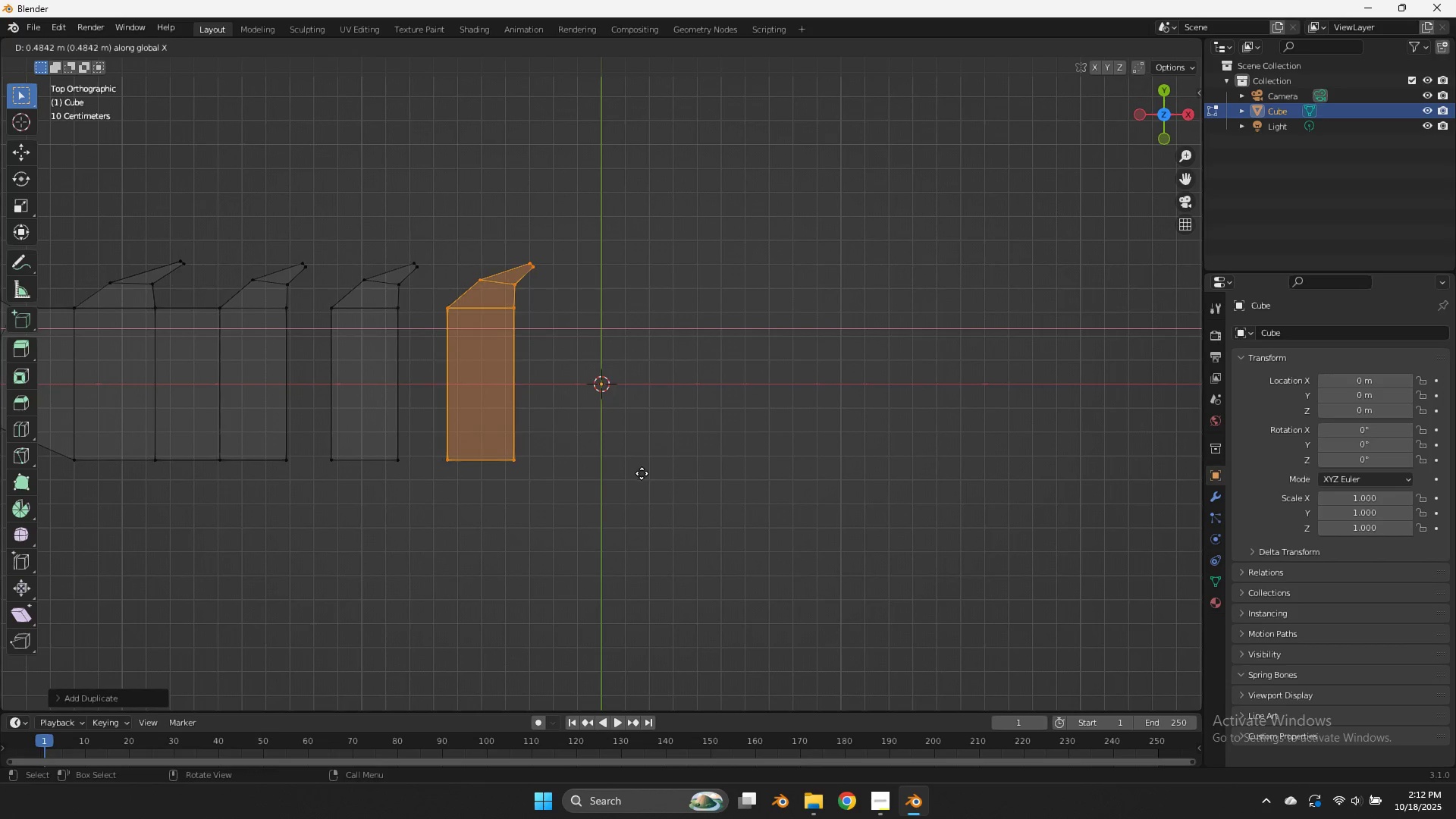 
left_click([645, 474])
 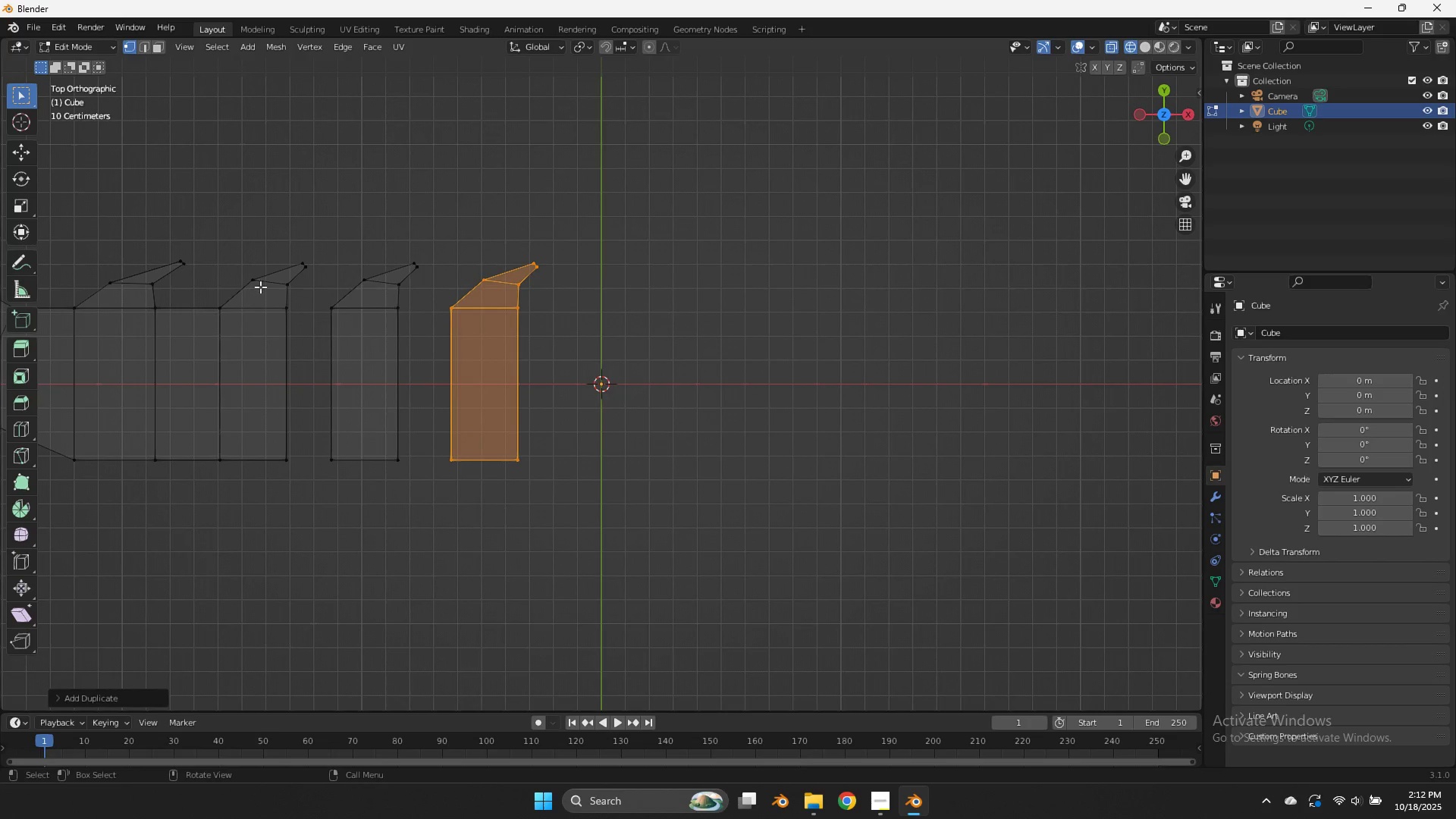 
key(X)
 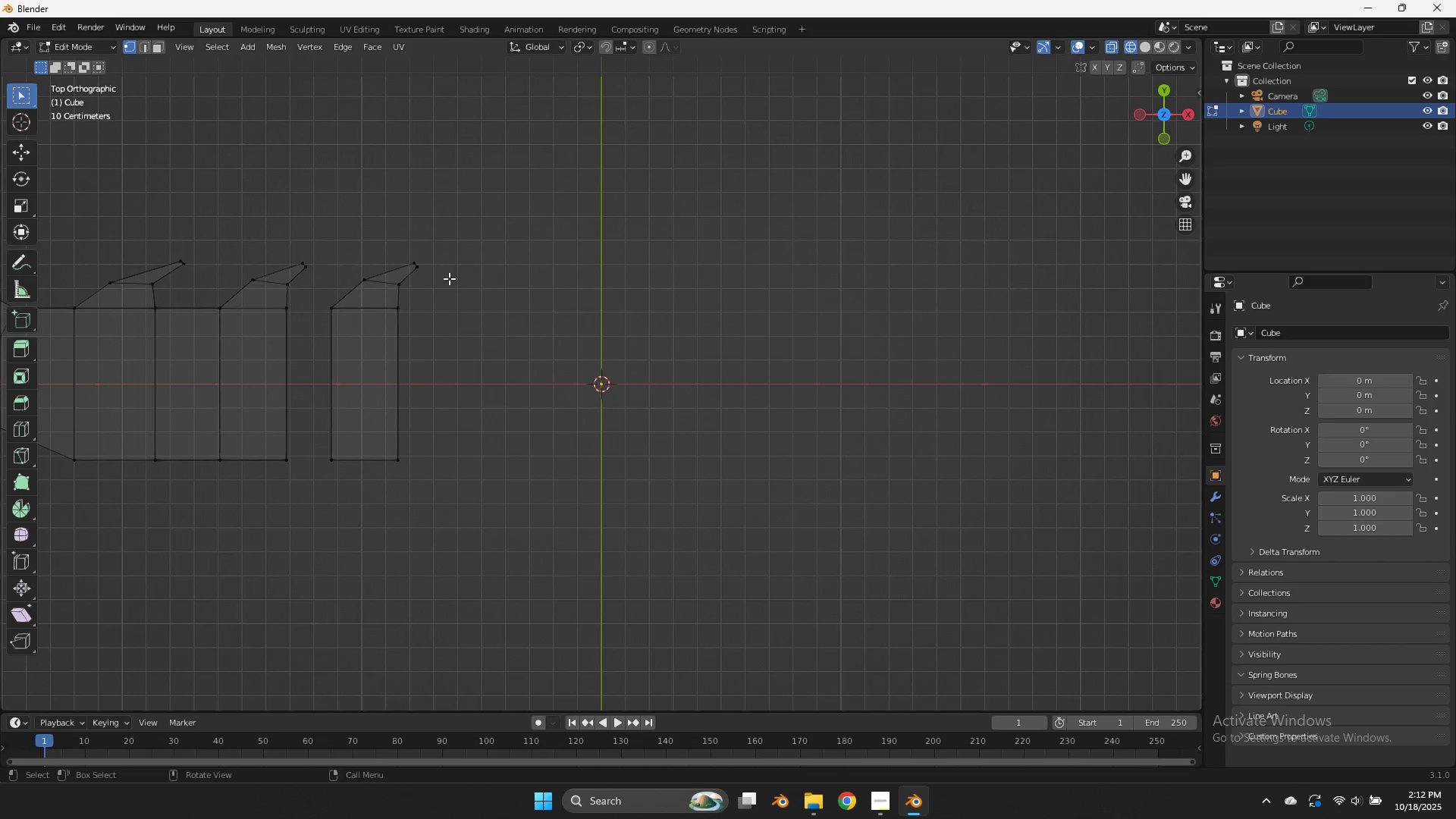 
double_click([449, 278])
 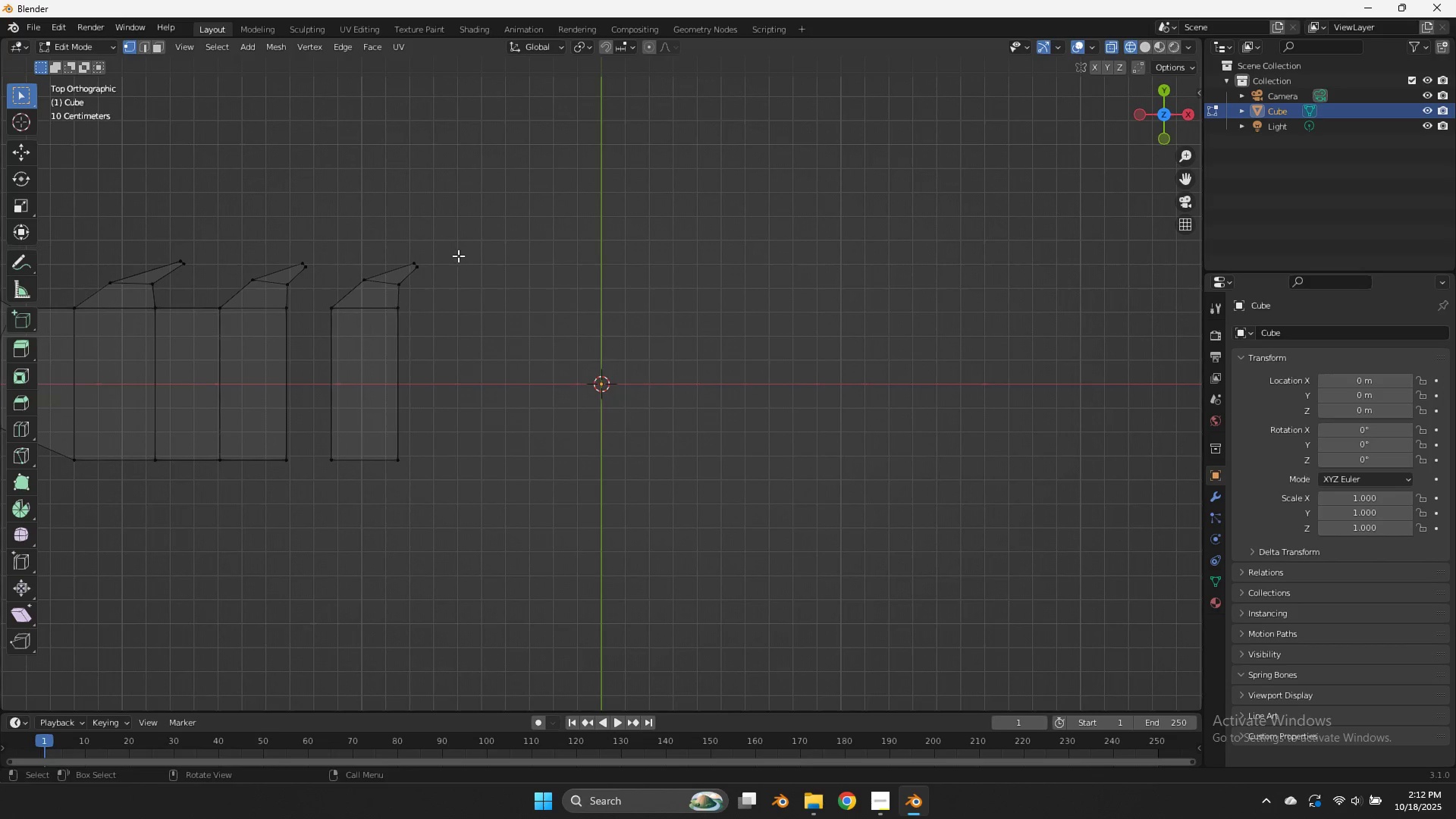 
left_click_drag(start_coordinate=[458, 256], to_coordinate=[331, 521])
 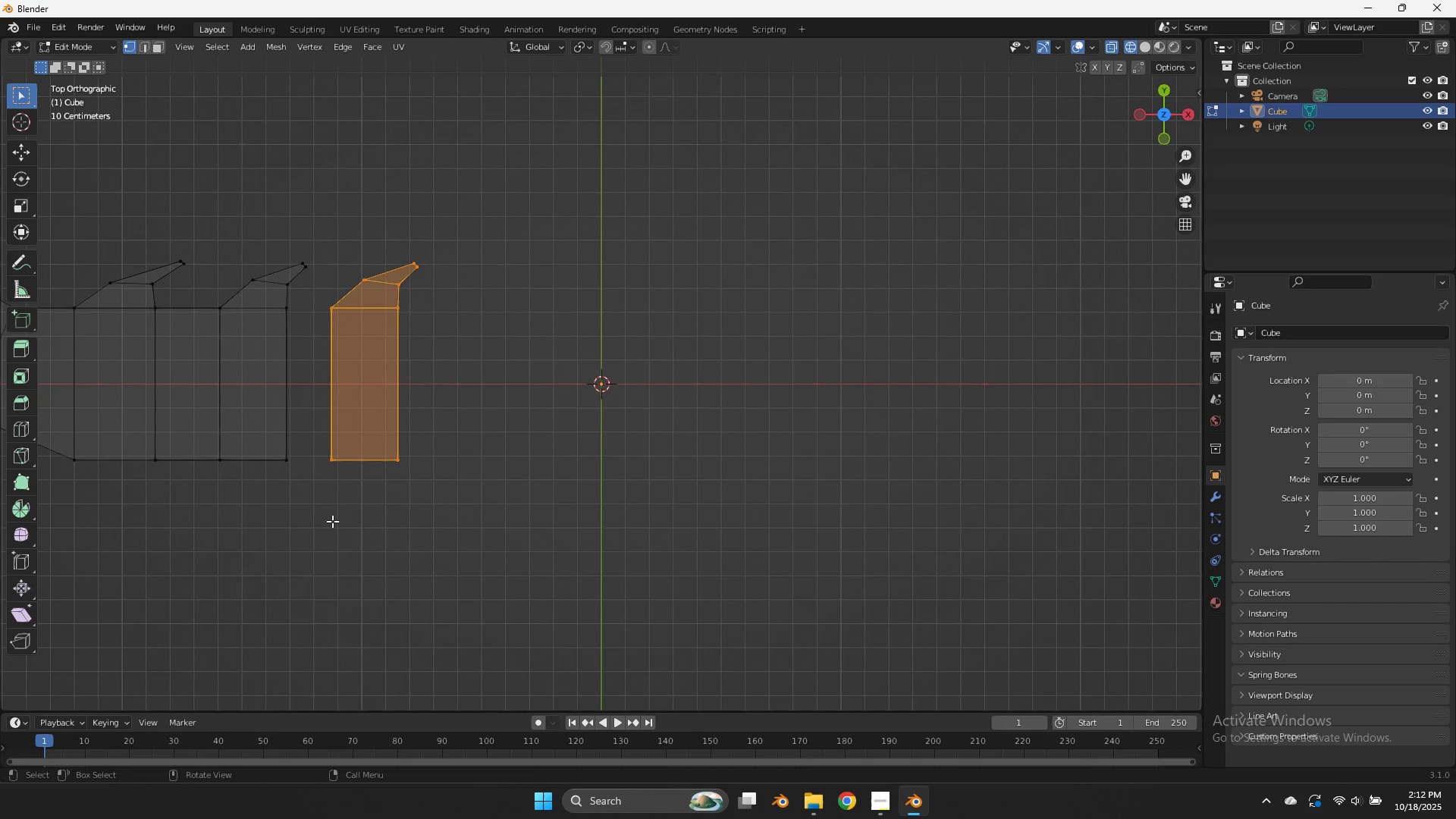 
key(X)
 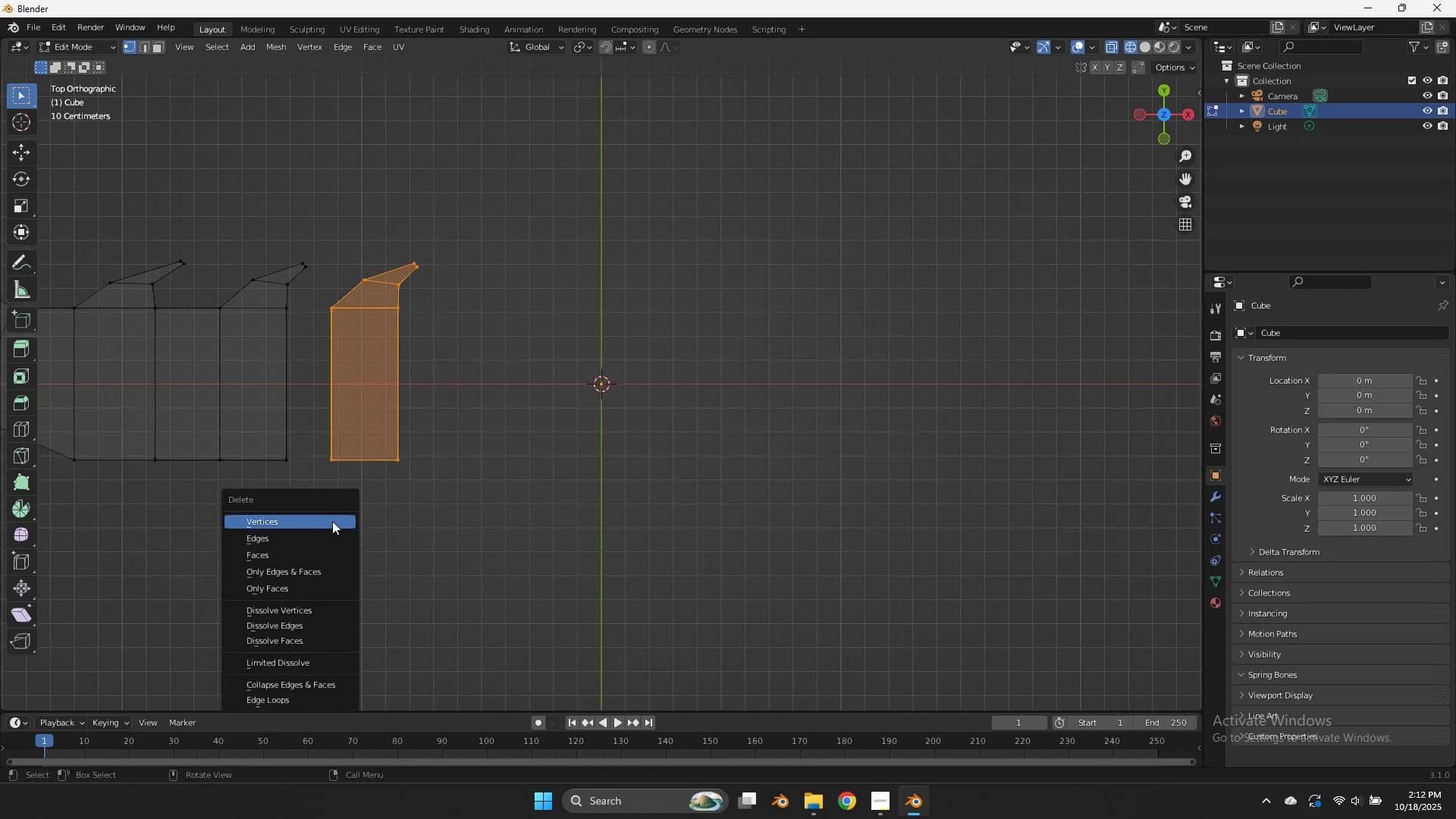 
left_click([332, 521])
 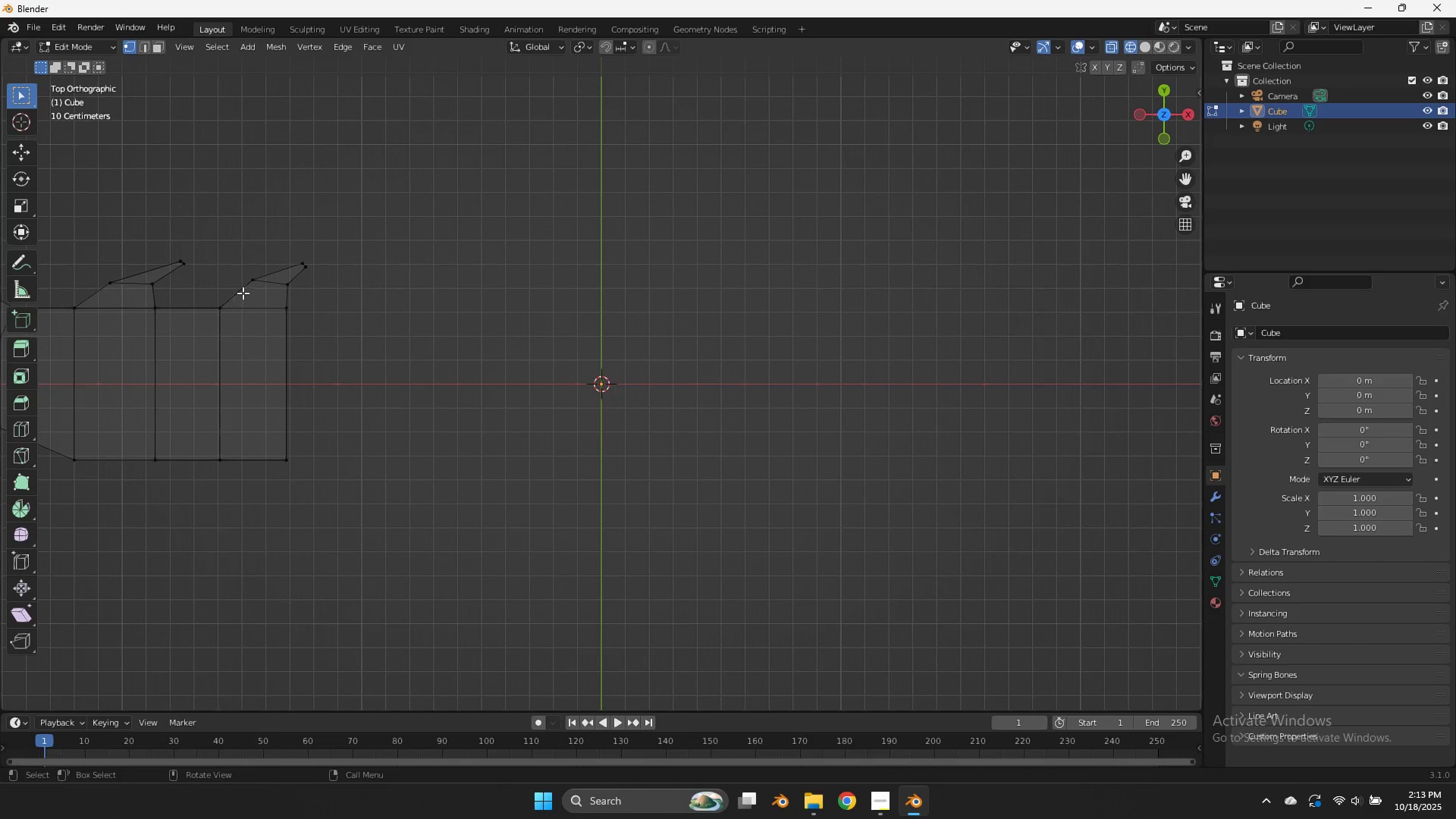 
left_click_drag(start_coordinate=[243, 293], to_coordinate=[141, 328])
 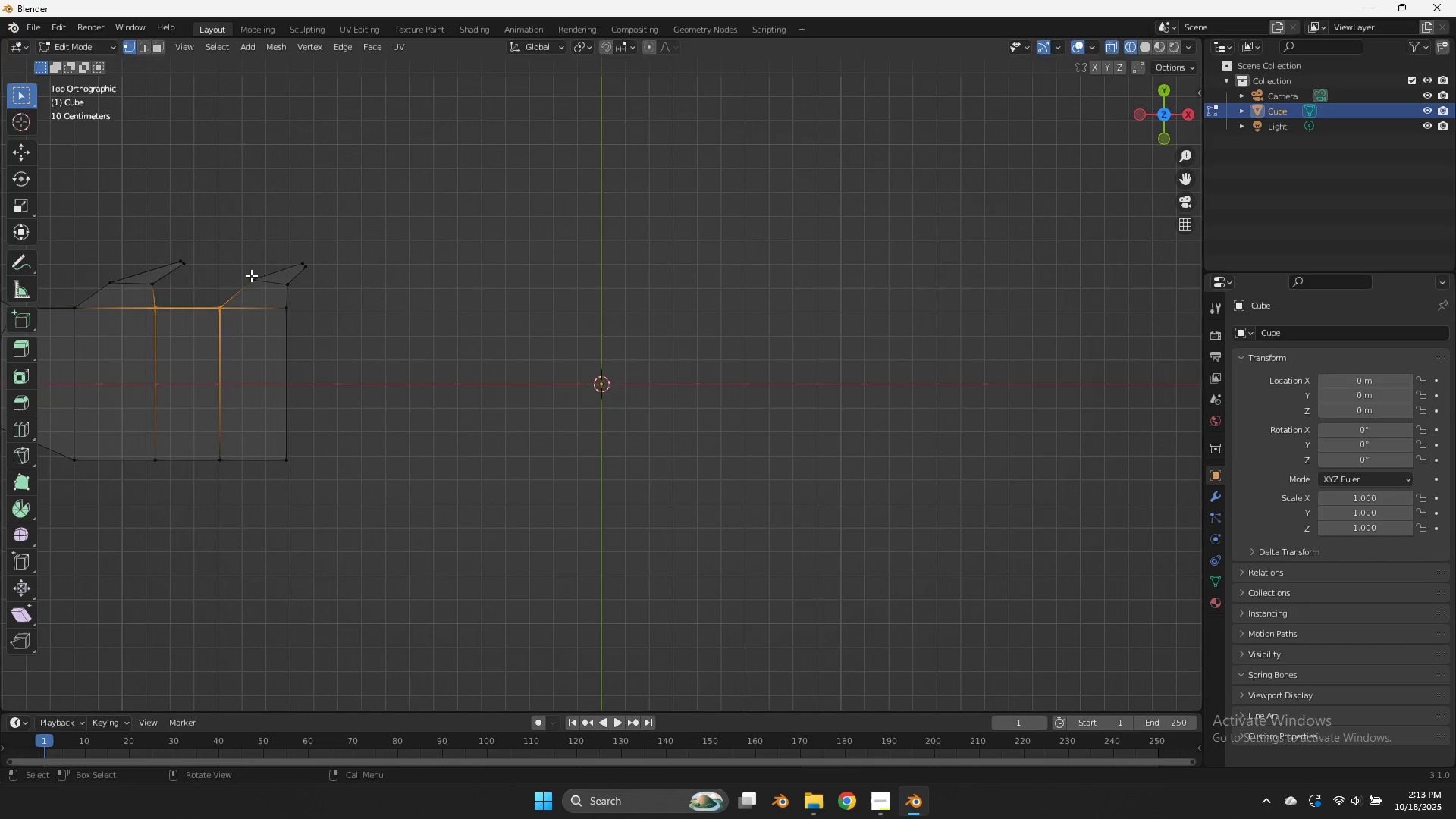 
key(E)
 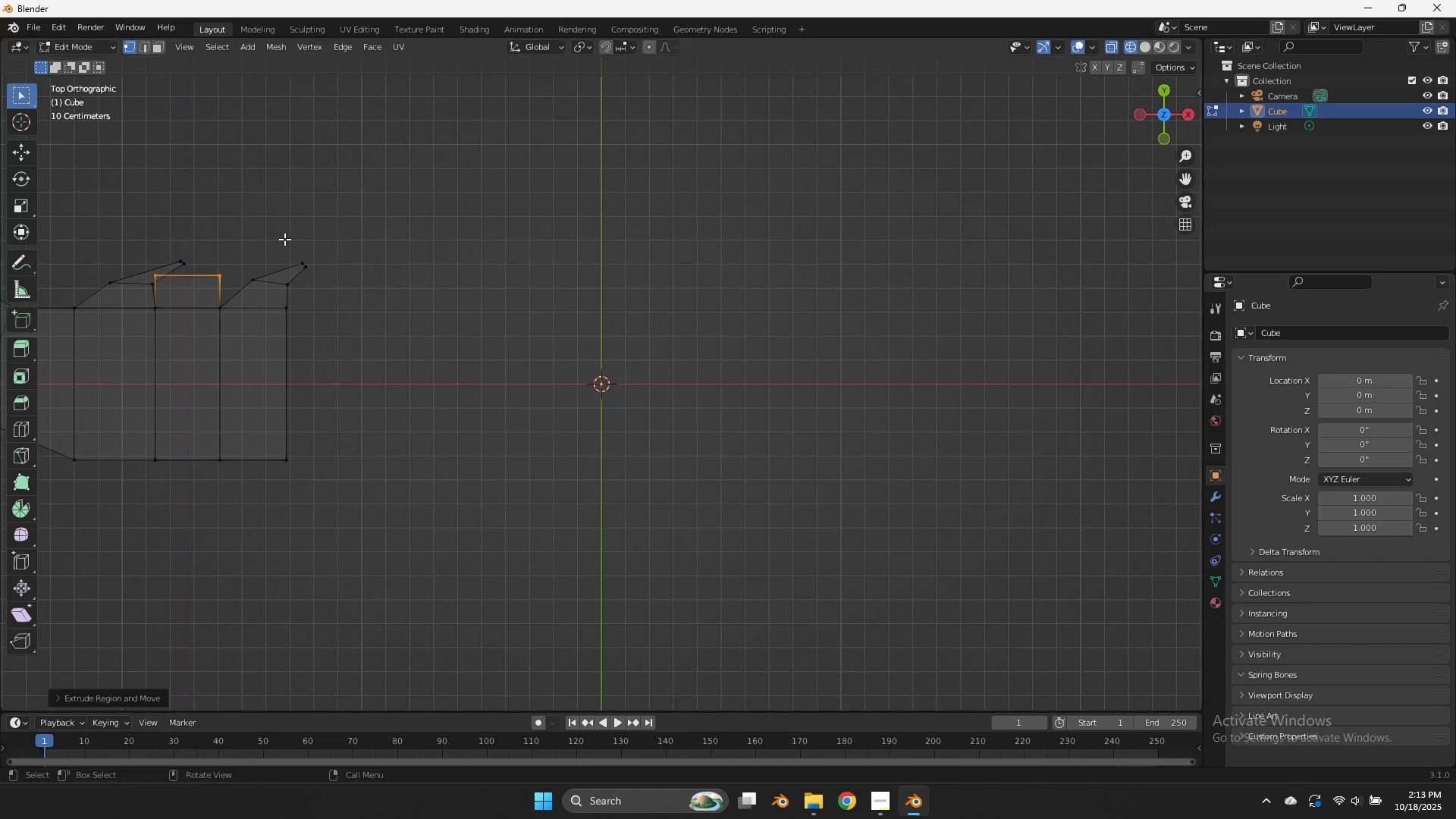 
left_click([284, 239])
 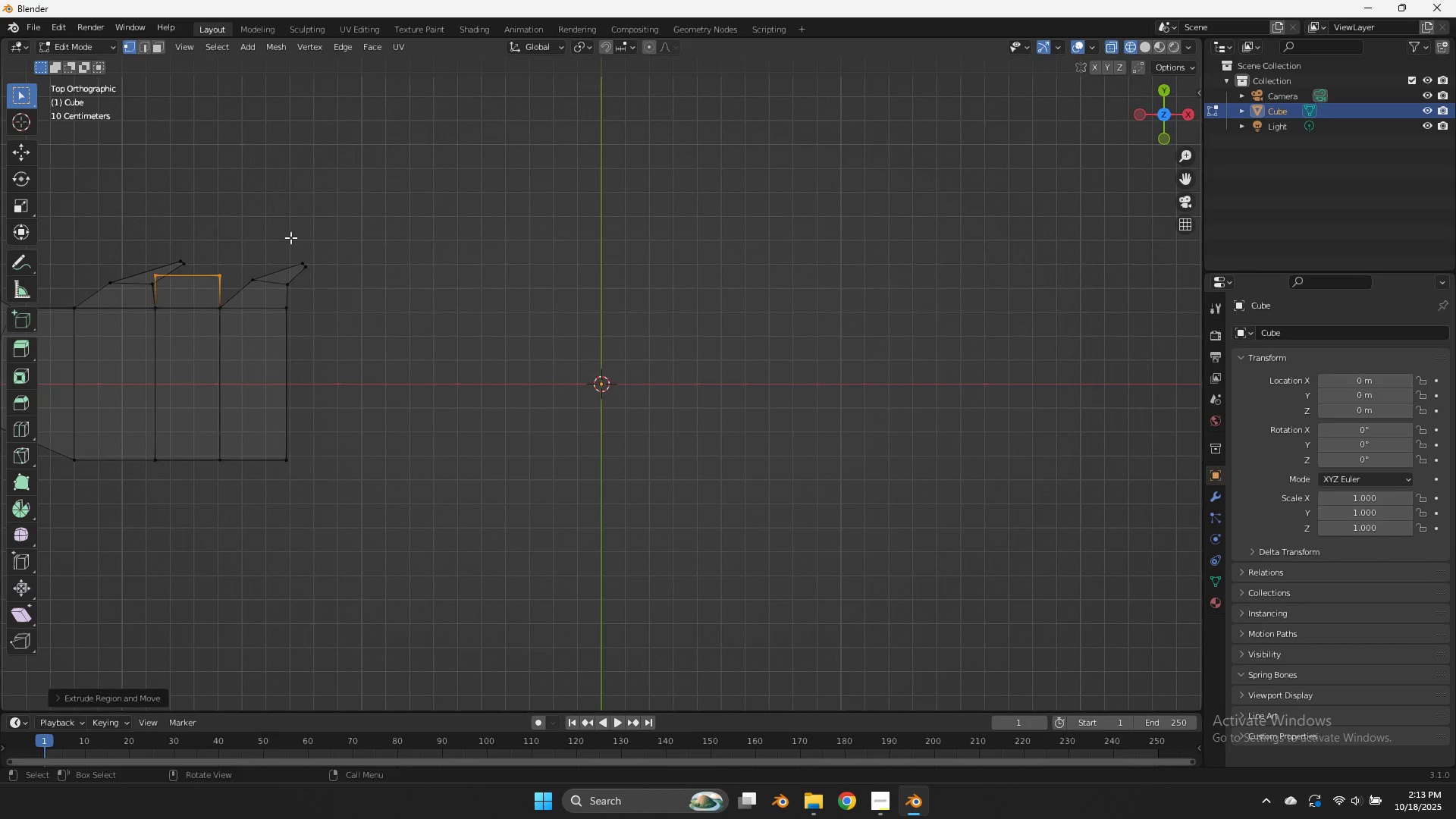 
type(gr)
 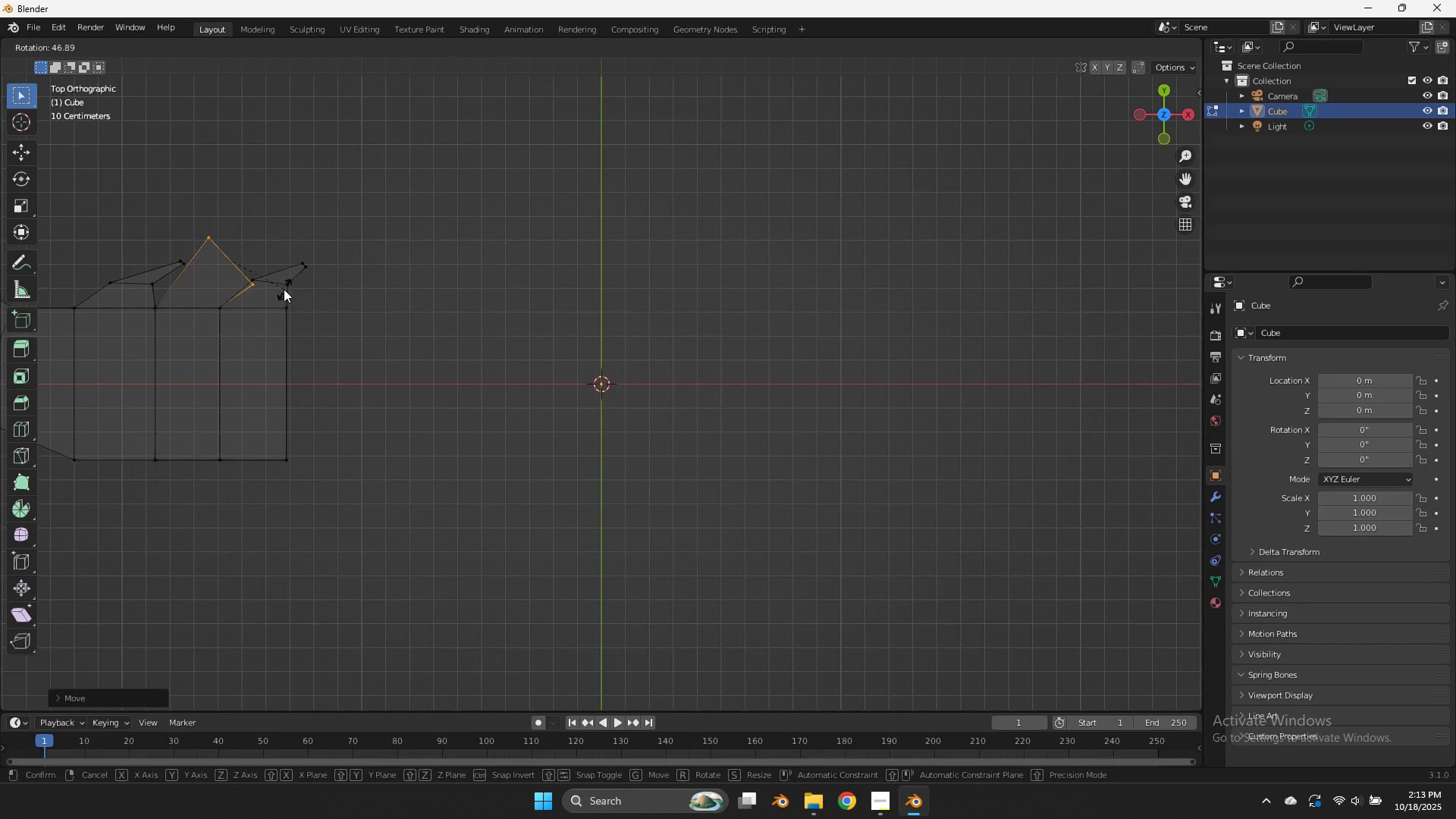 
left_click([284, 289])
 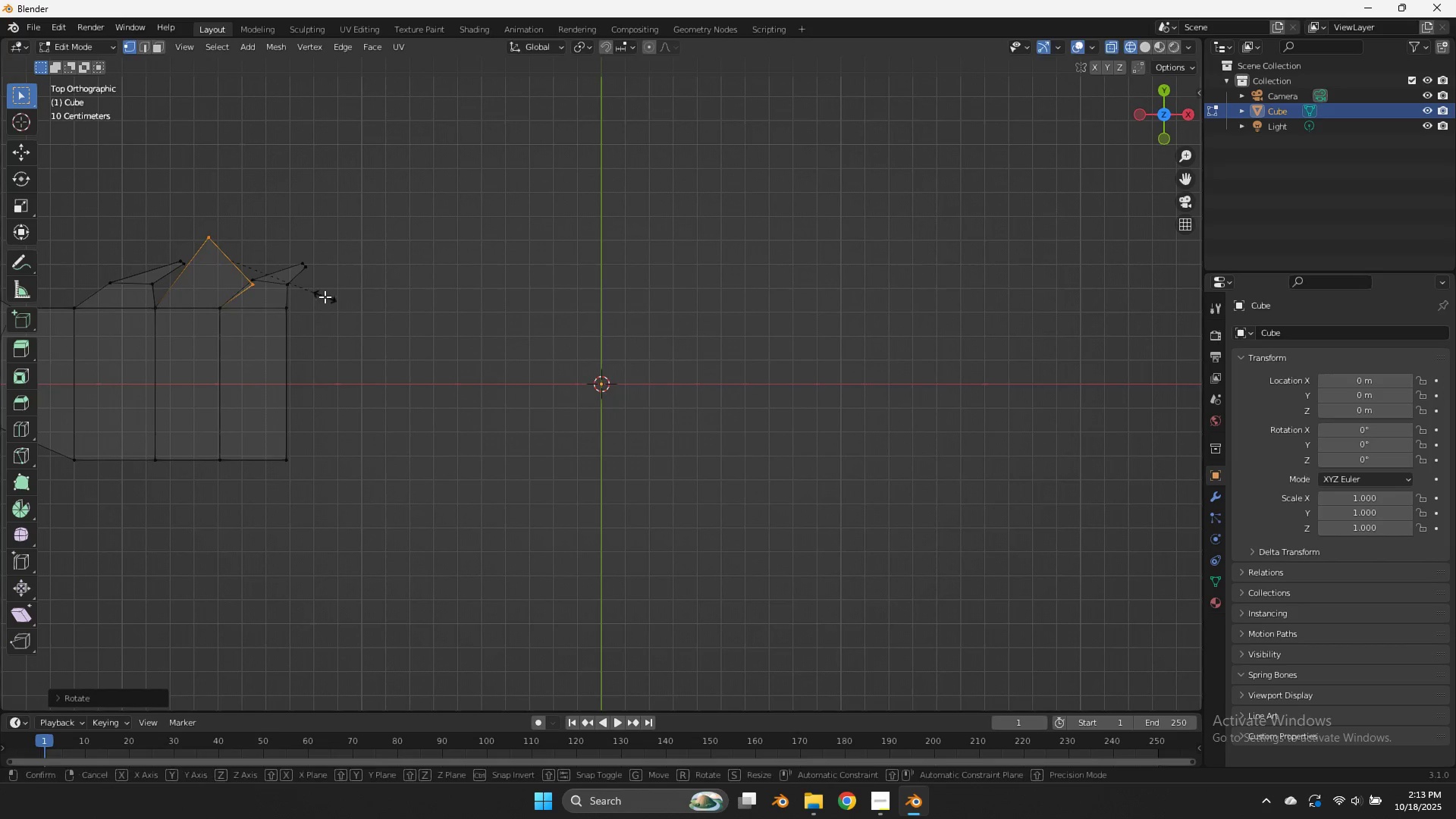 
key(S)
 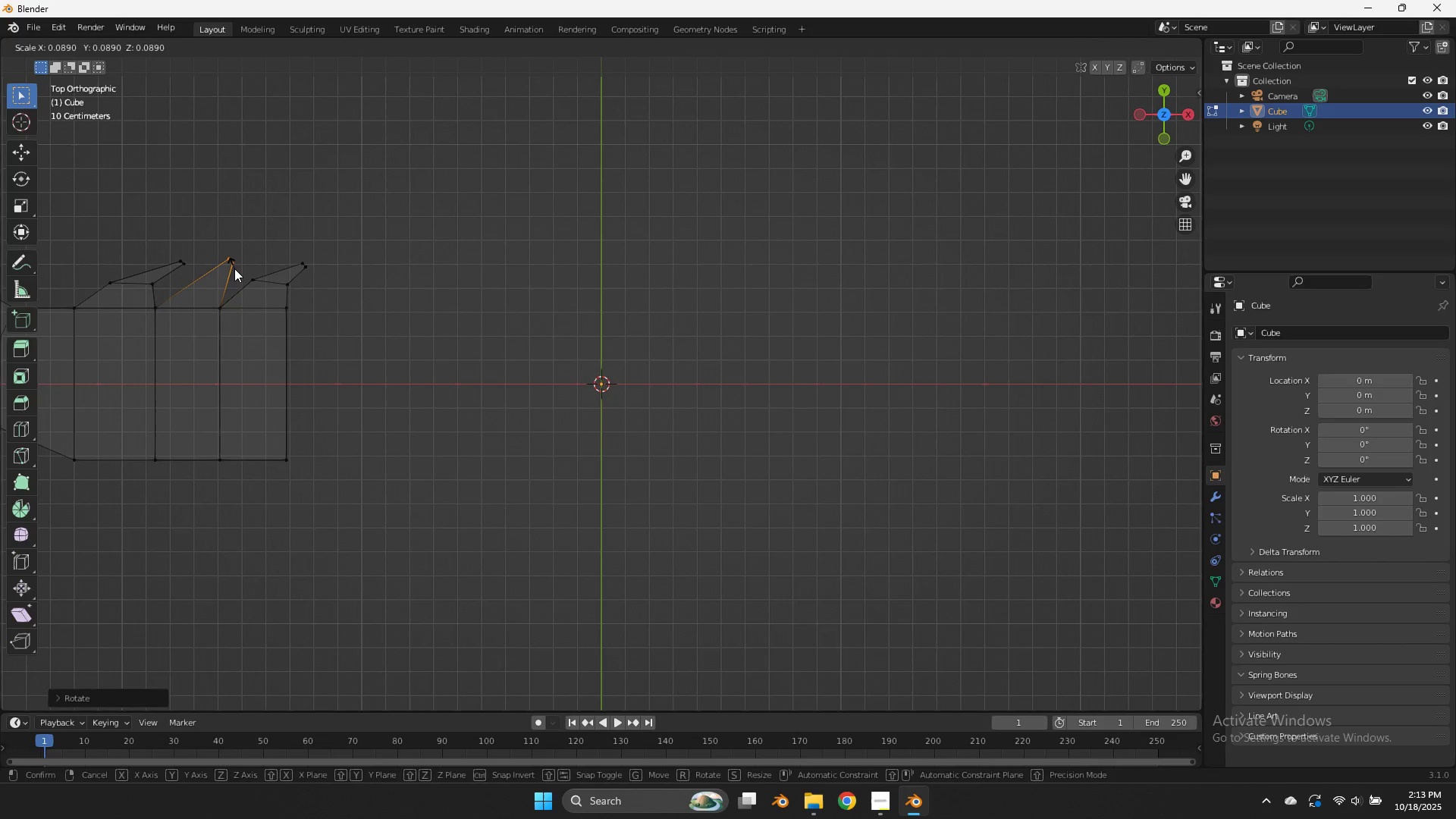 
left_click([234, 268])
 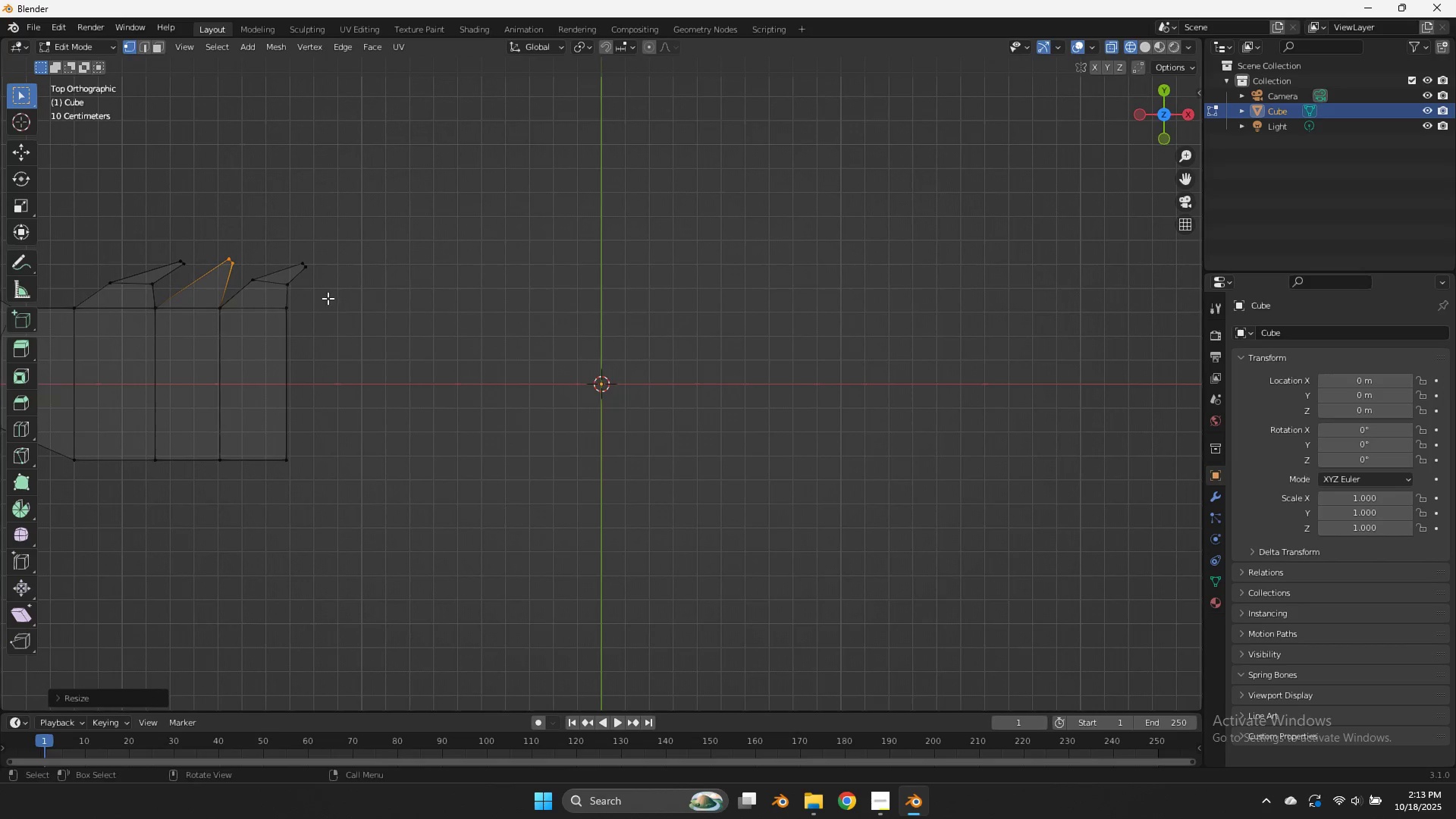 
key(S)
 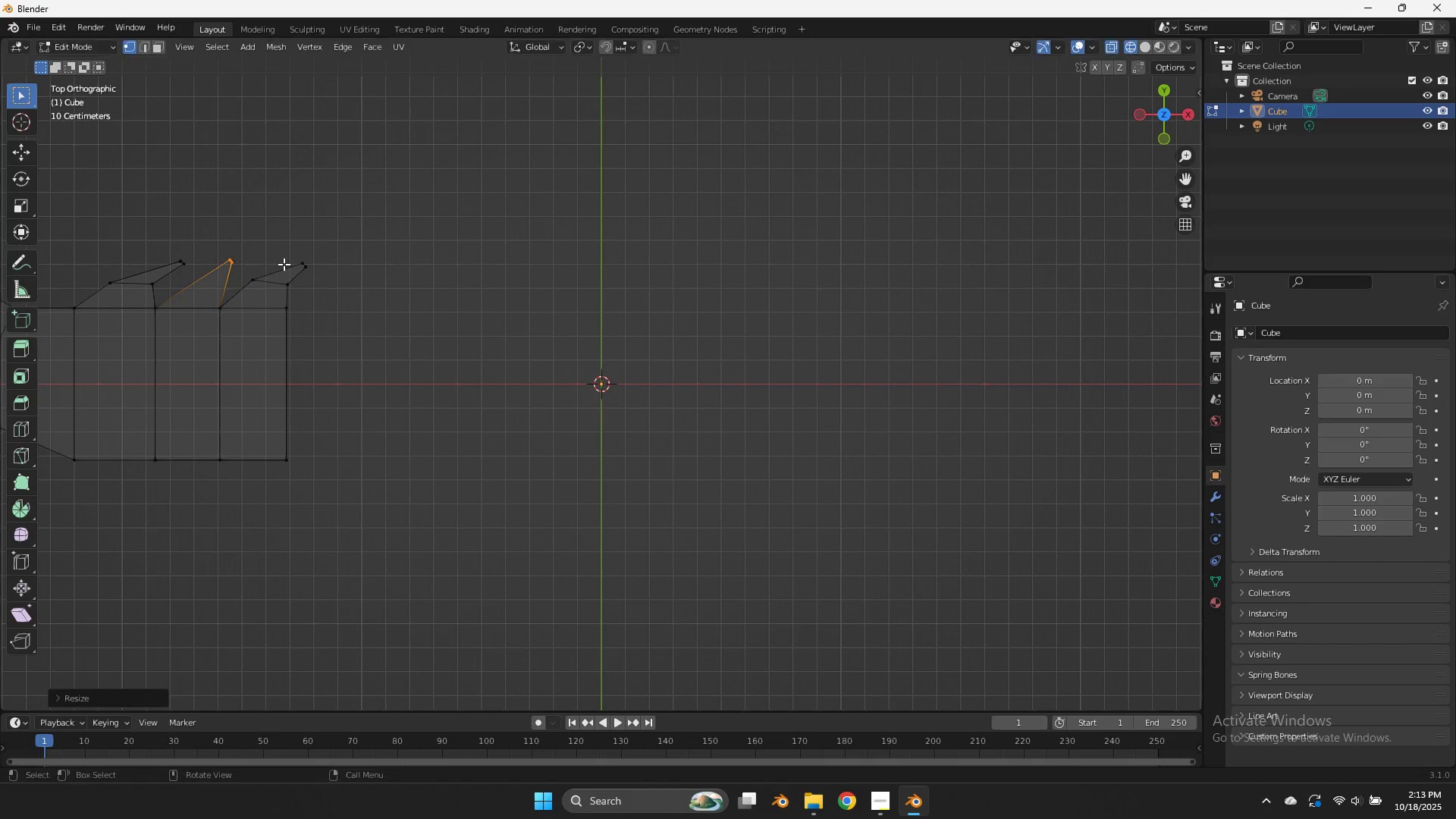 
left_click([284, 264])
 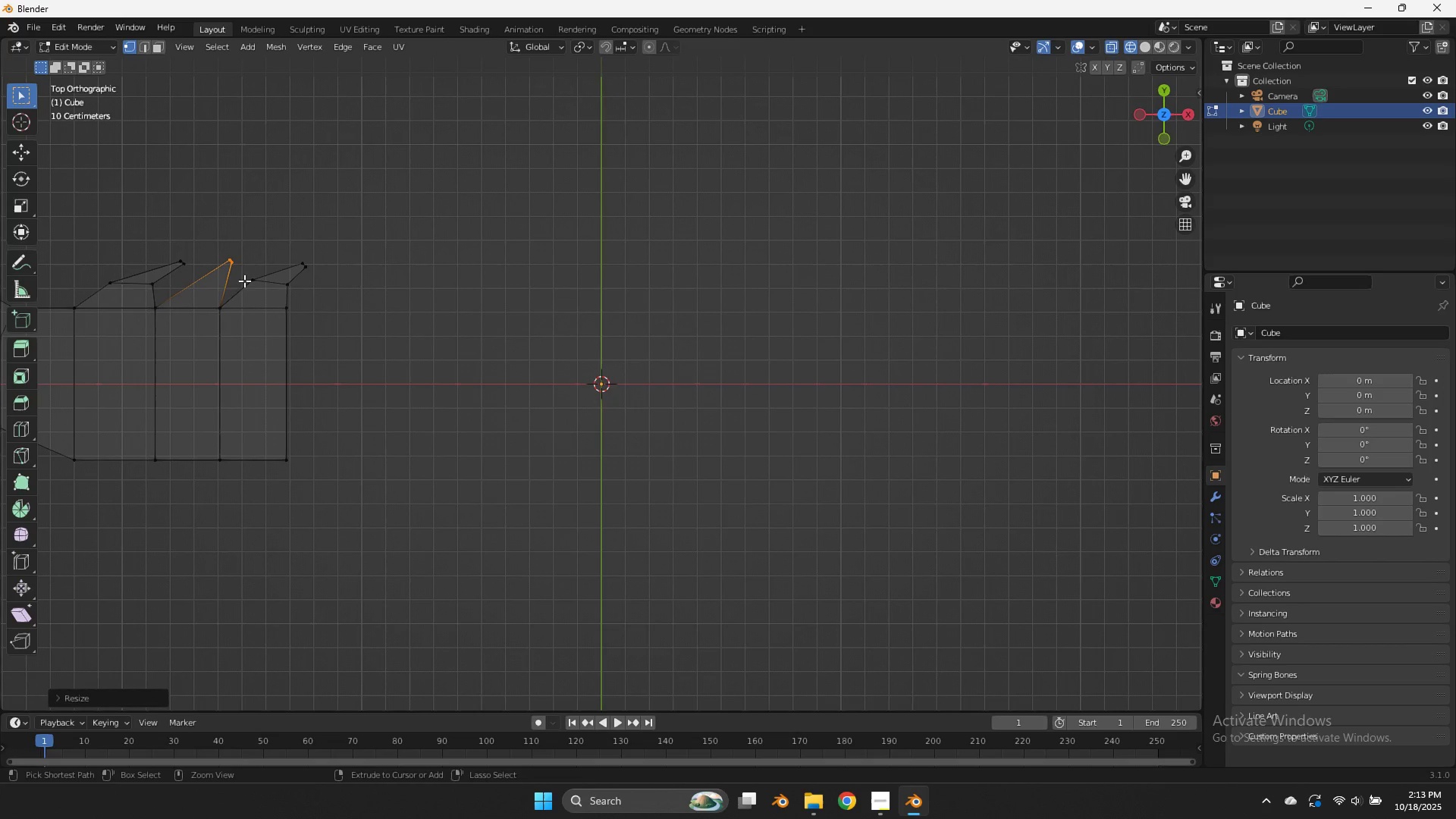 
key(Control+R)
 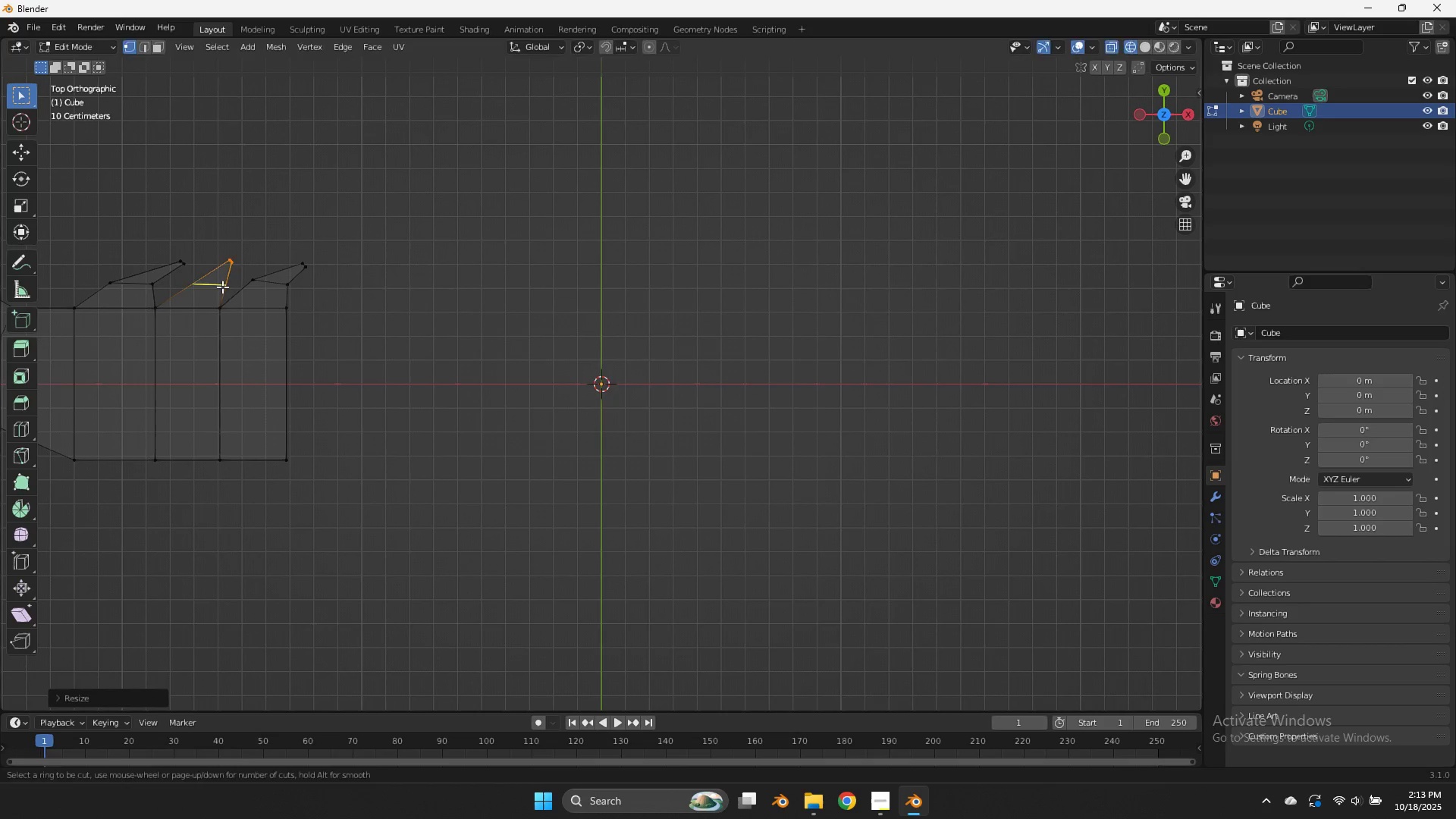 
left_click([222, 287])
 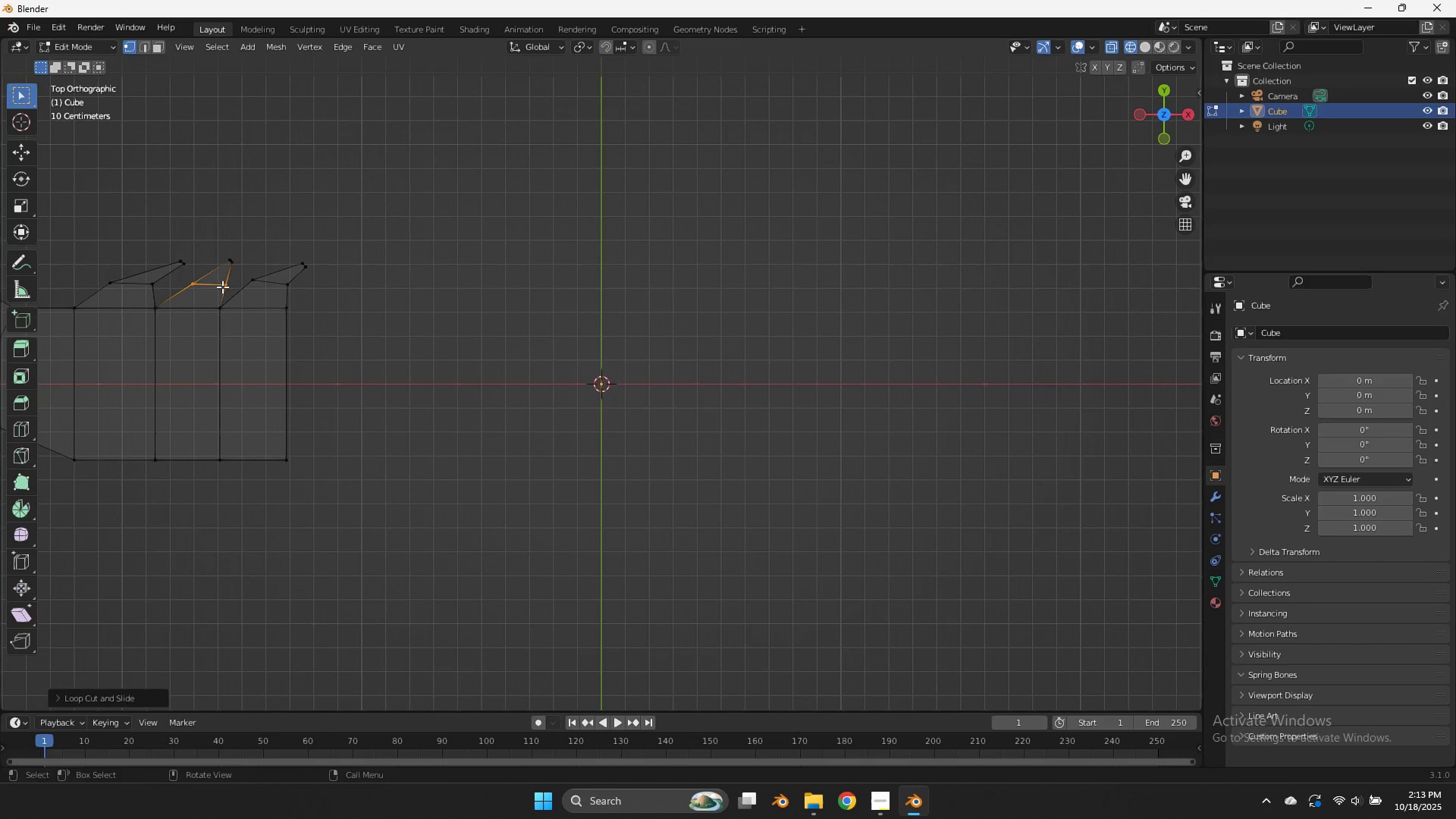 
right_click([222, 287])
 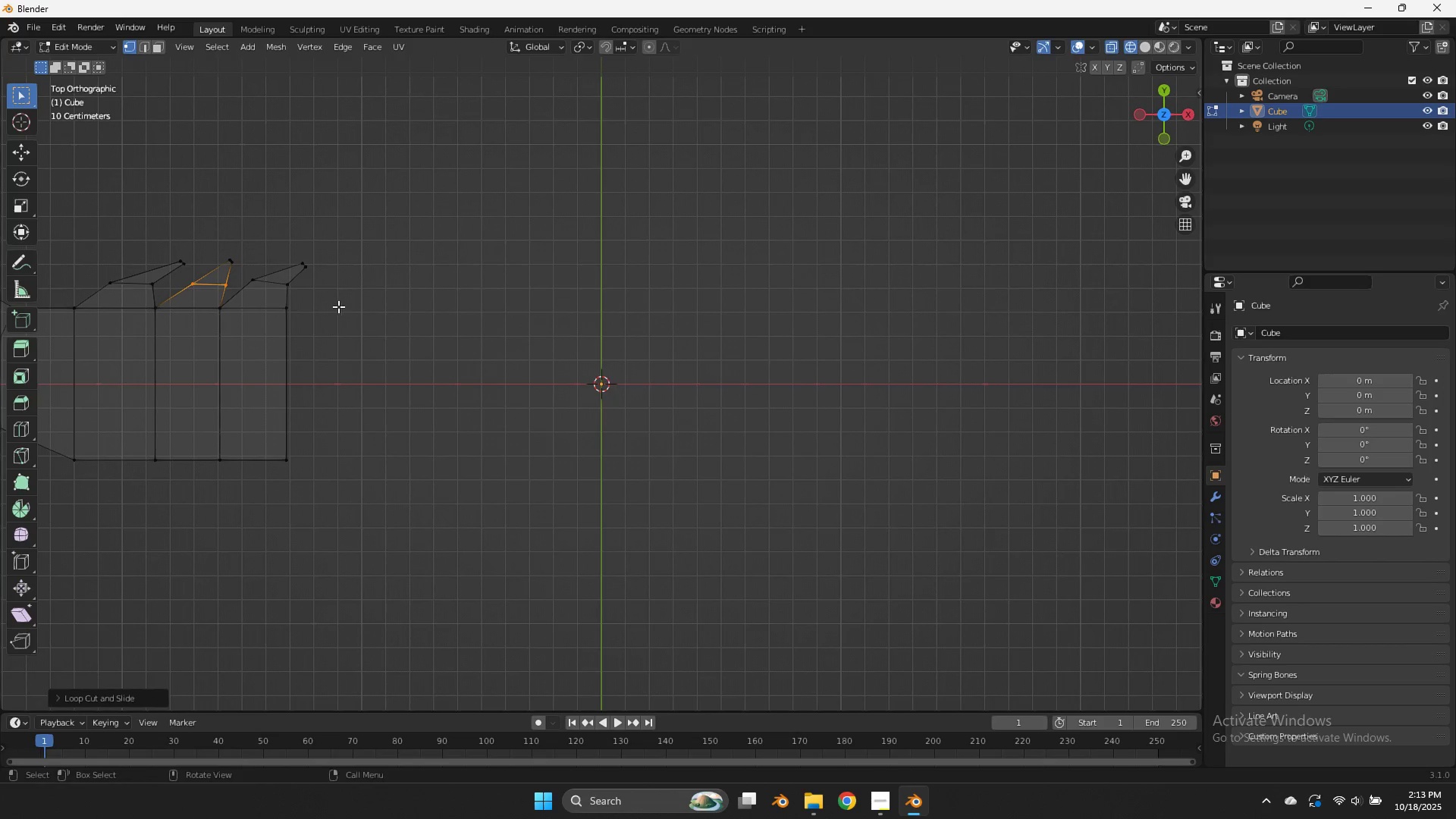 
key(G)
 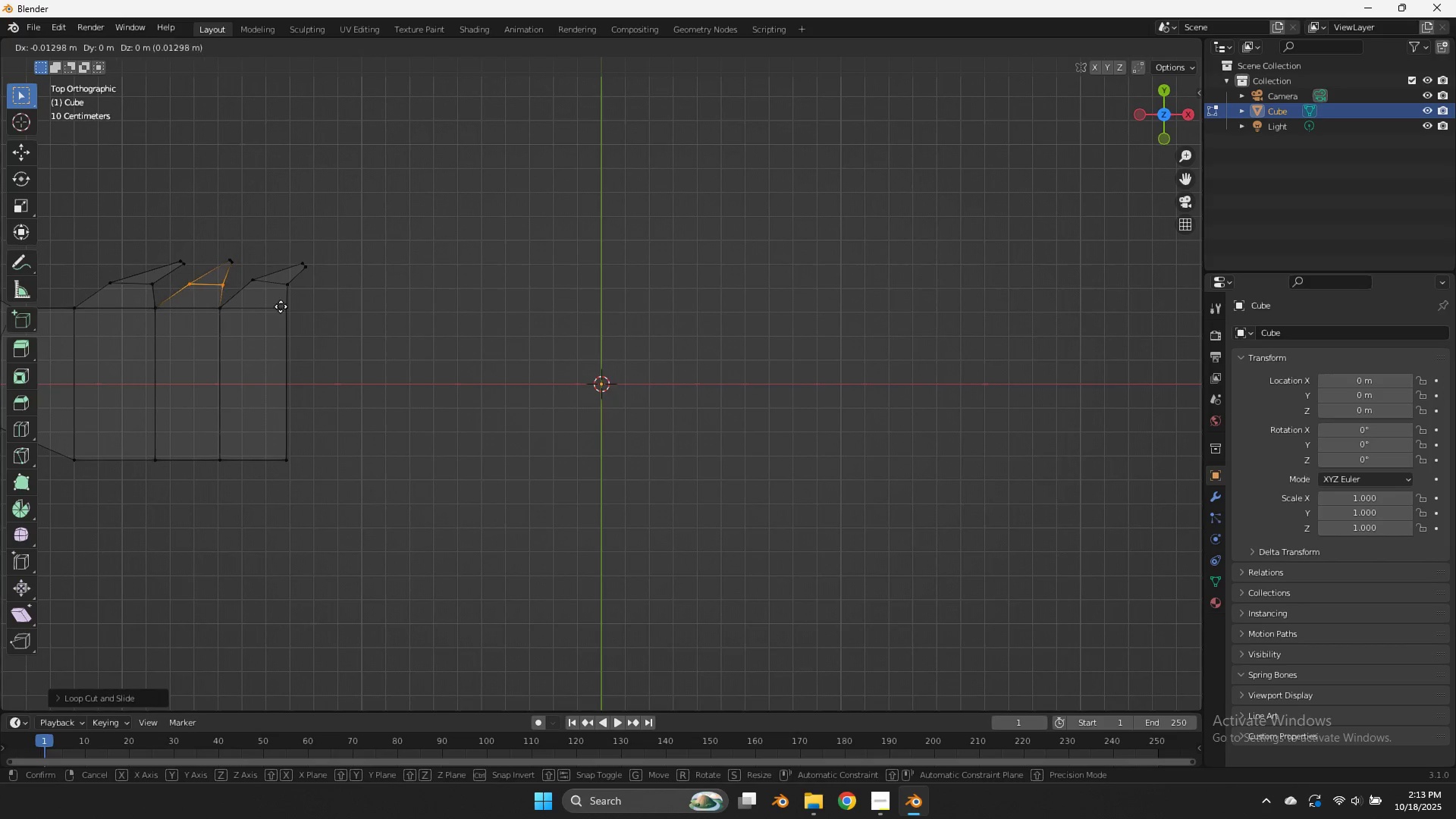 
hold_key(key=ShiftLeft, duration=1.04)
left_click([180, 315])
 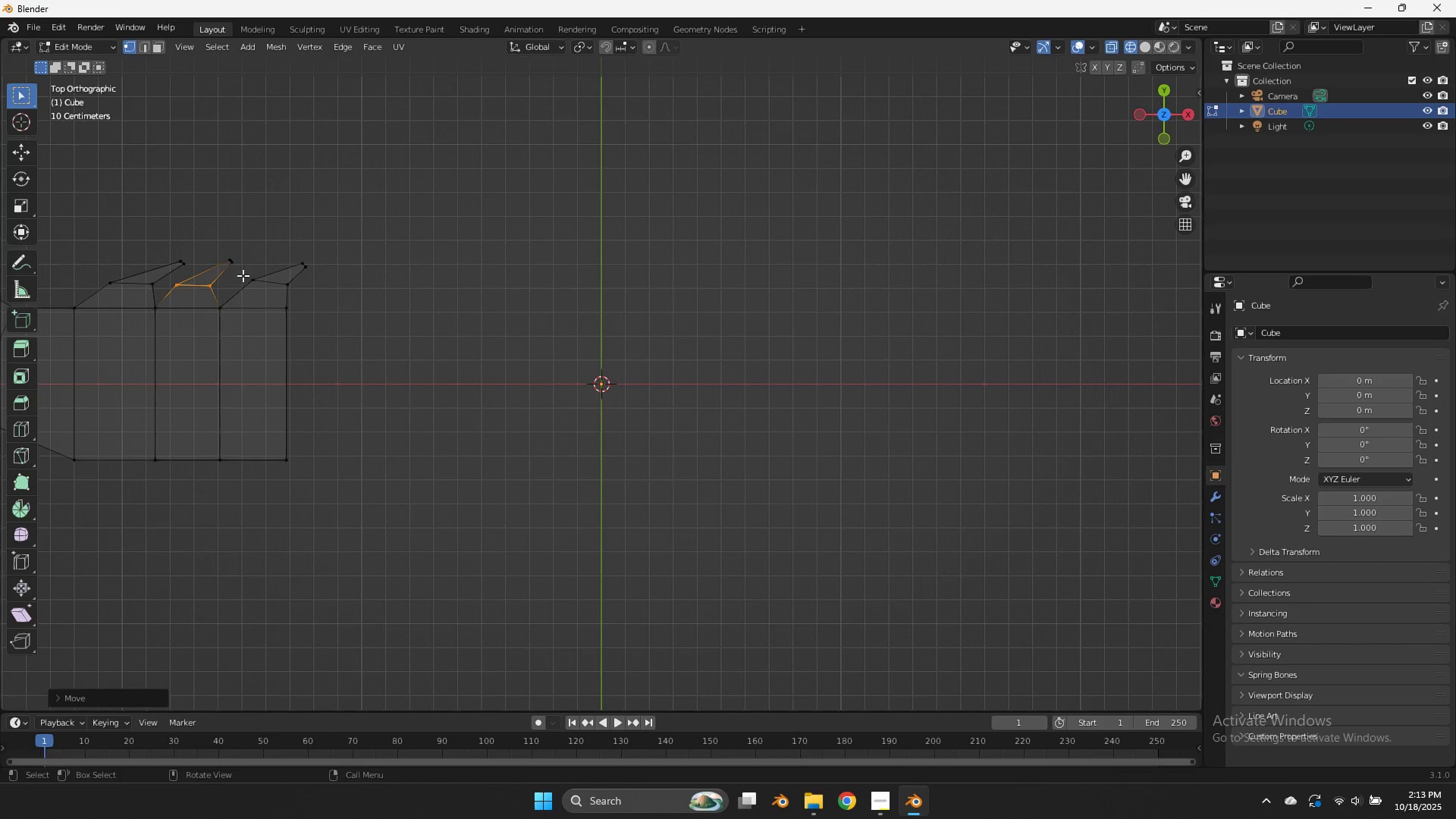 
key(R)
 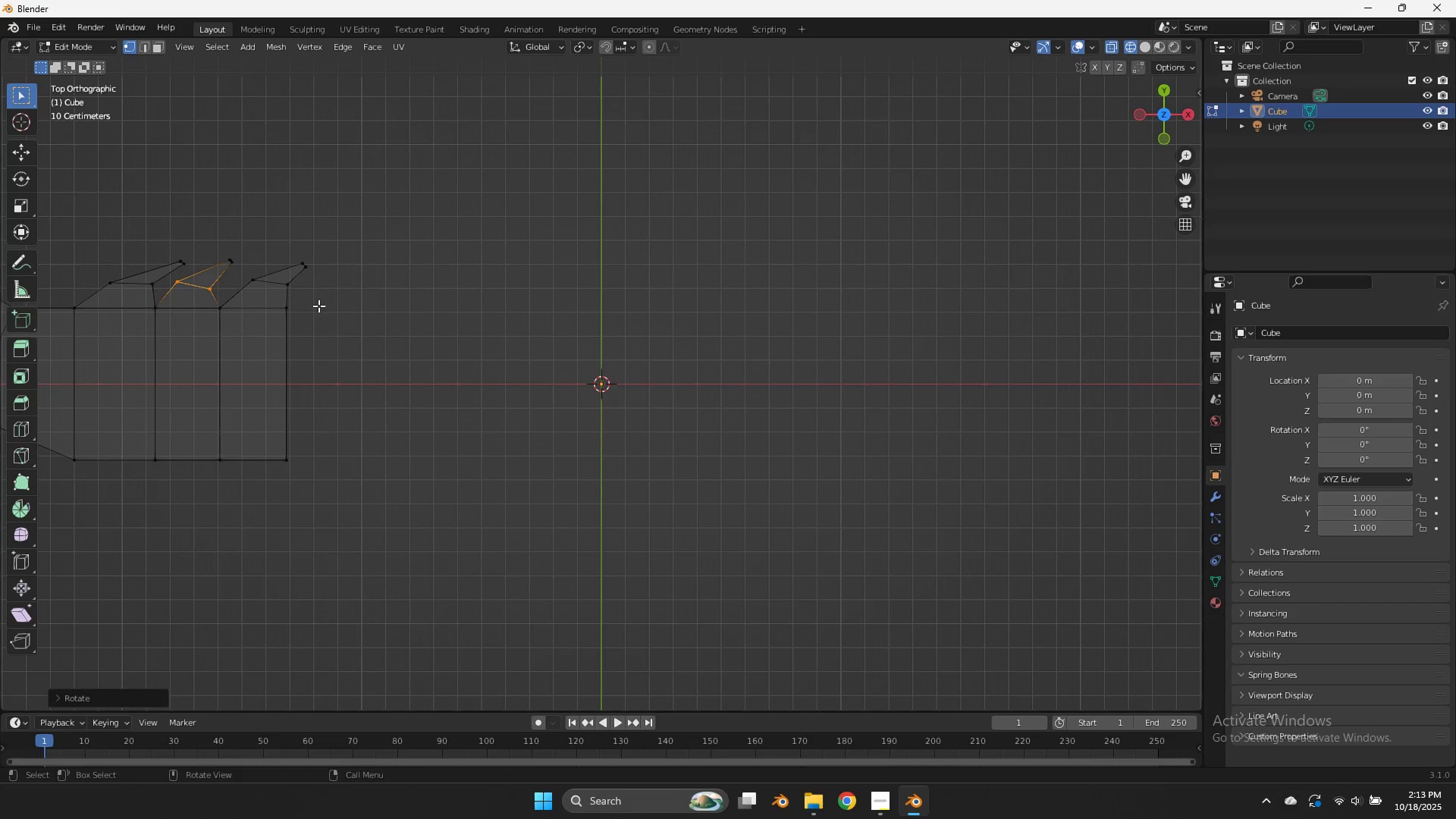 
left_click_drag(start_coordinate=[317, 305], to_coordinate=[262, 488])
 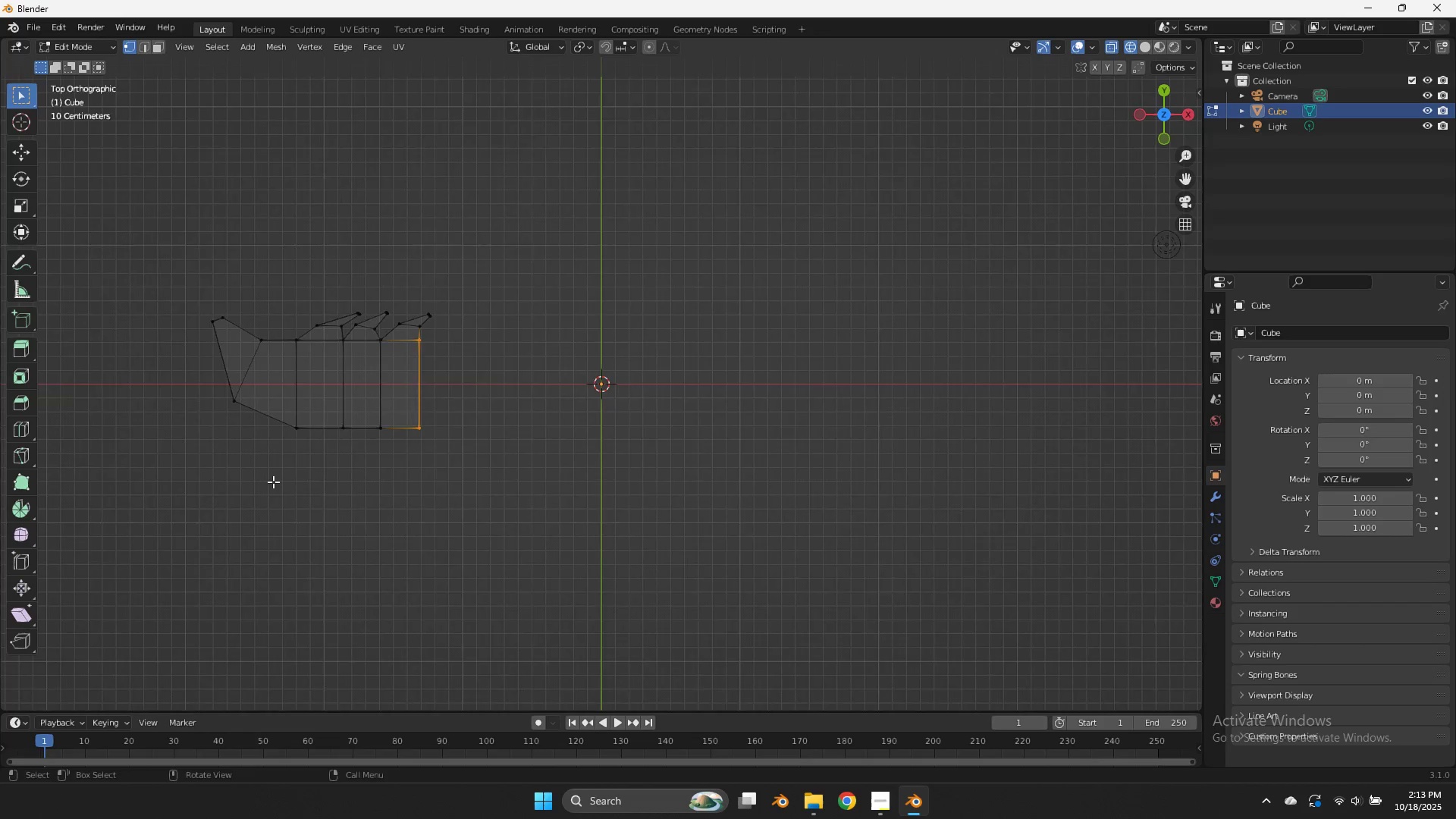 
scroll: coordinate [274, 482], scroll_direction: down, amount: 5.0
 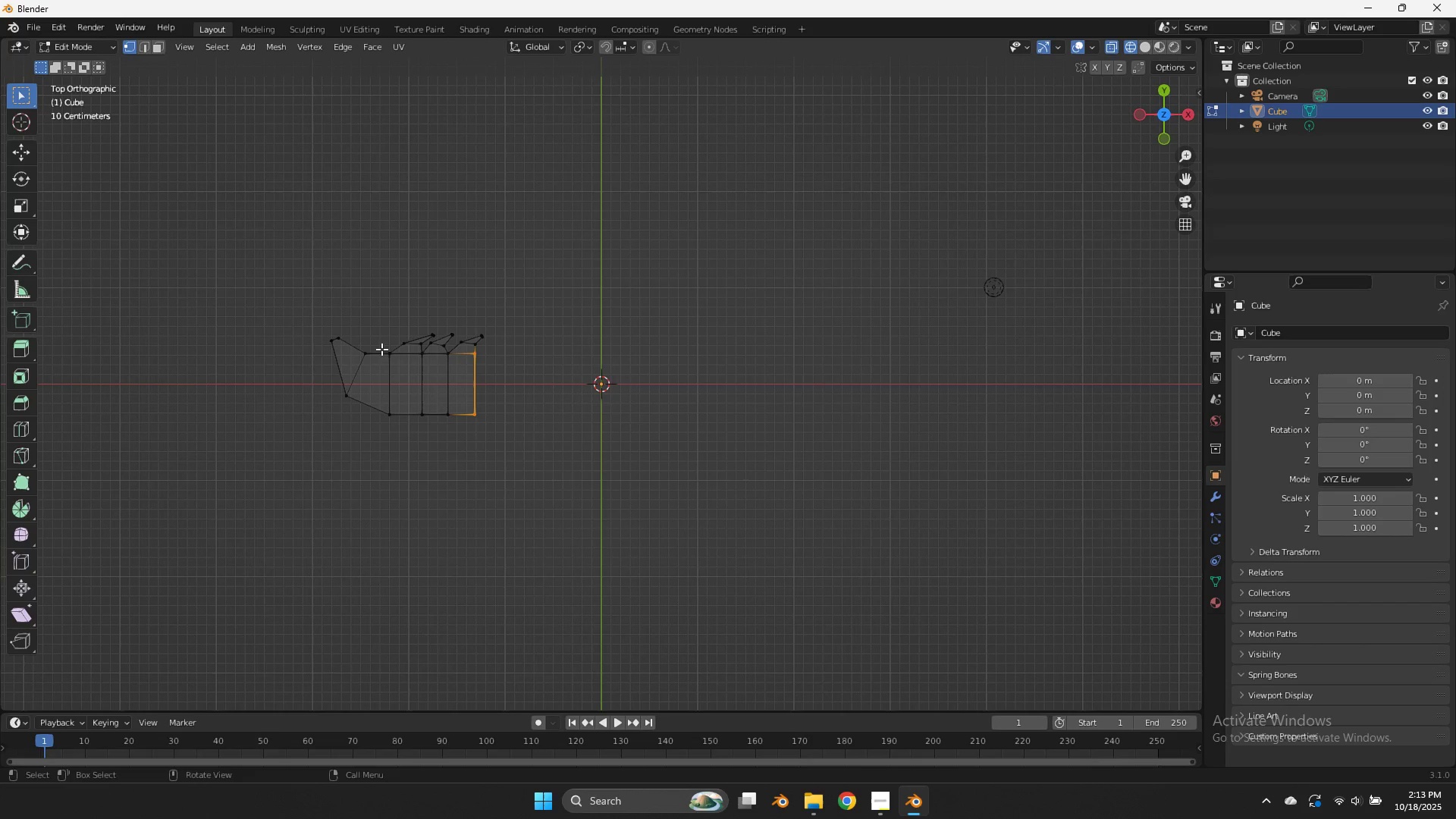 
left_click_drag(start_coordinate=[396, 345], to_coordinate=[361, 362])
 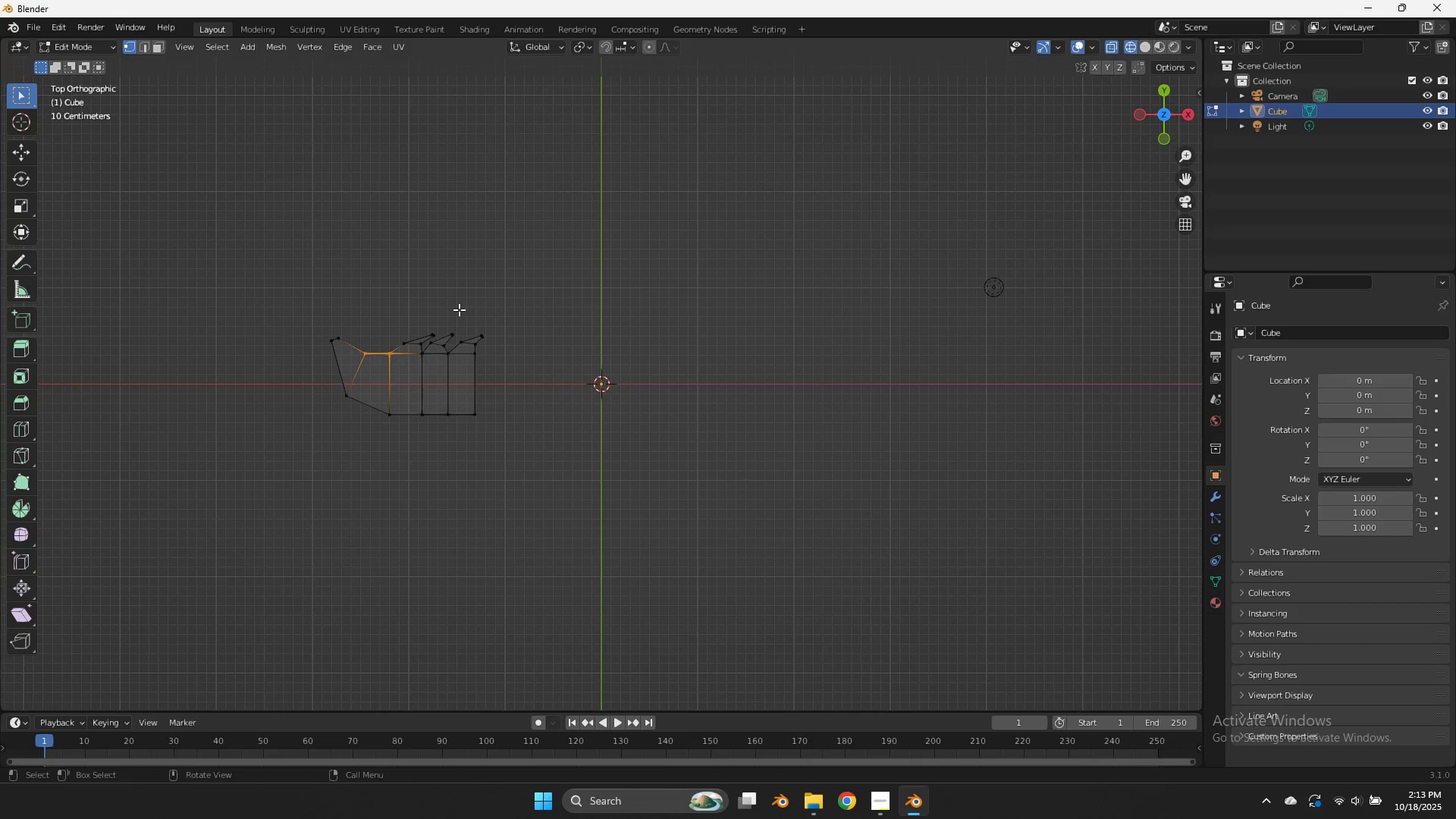 
key(E)
 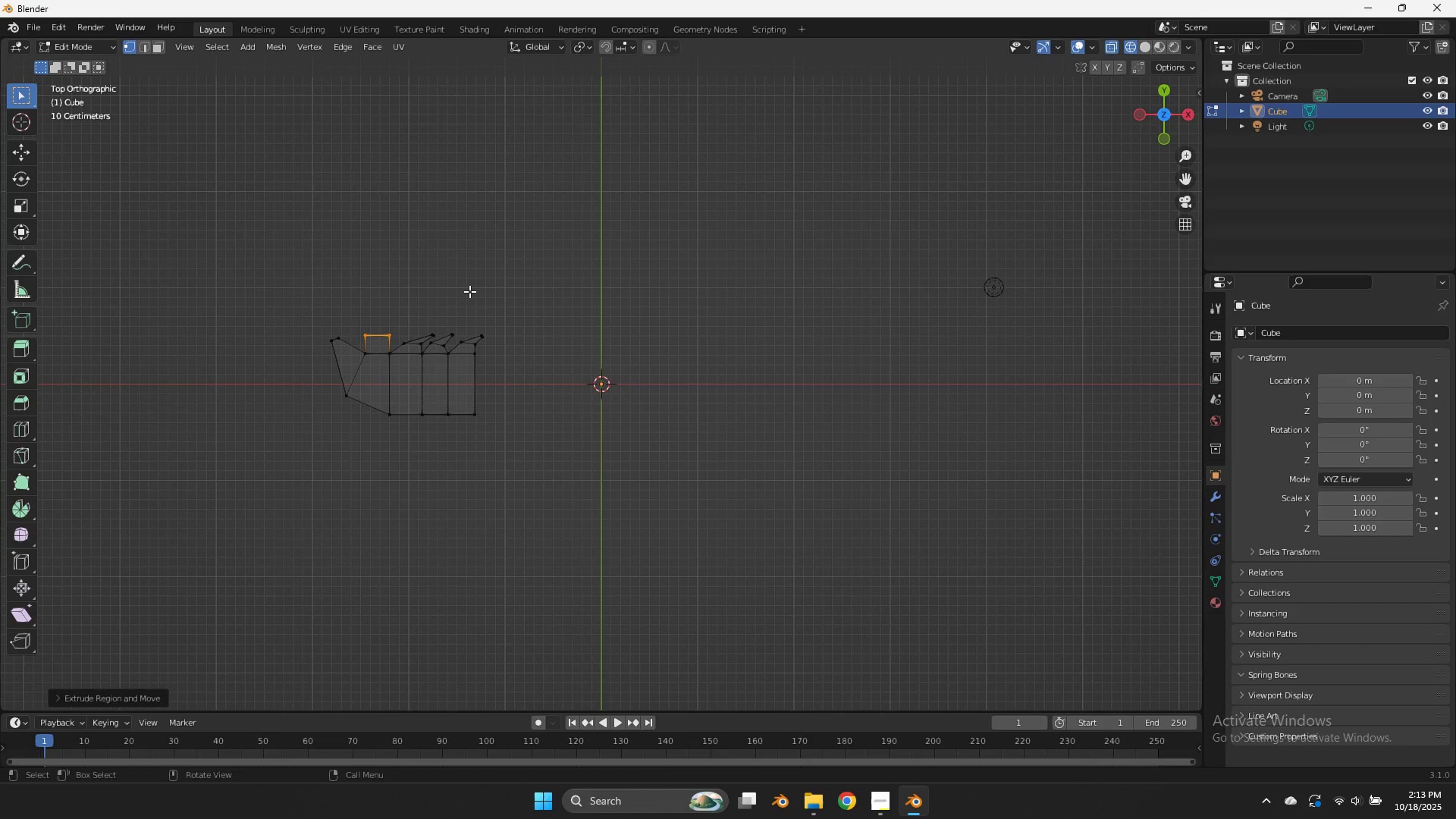 
left_click([469, 291])
 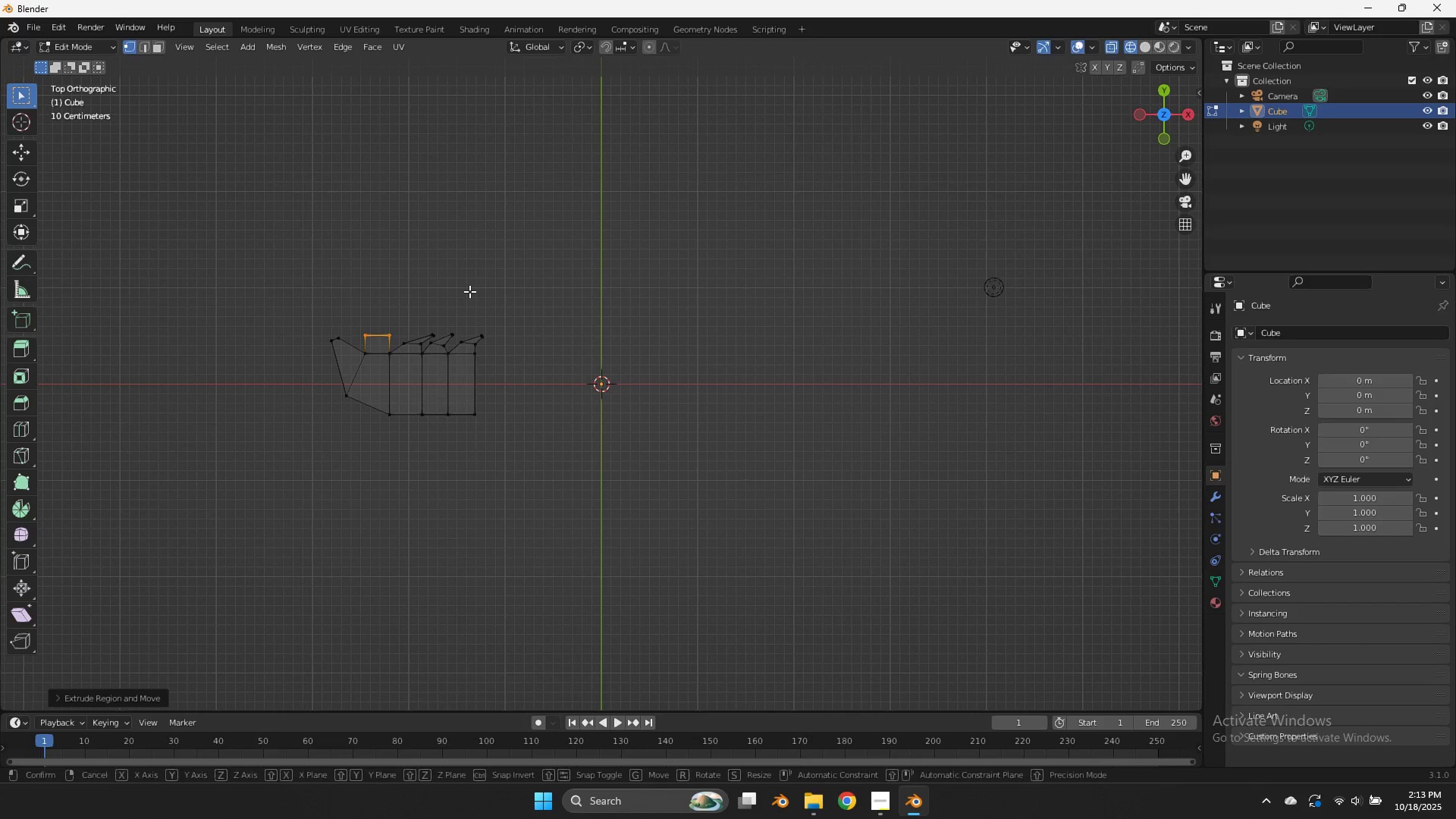 
key(G)
 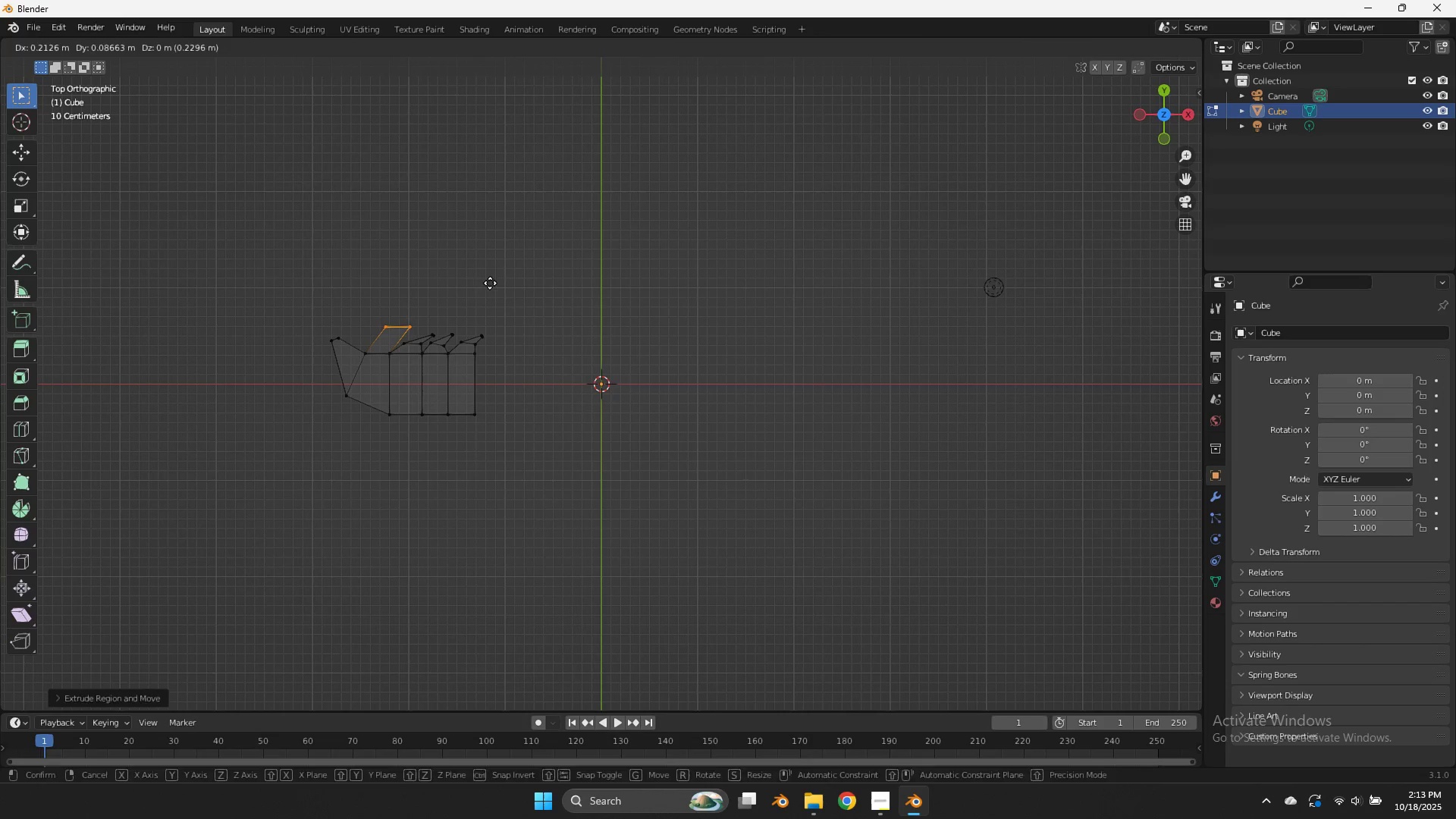 
left_click([491, 283])
 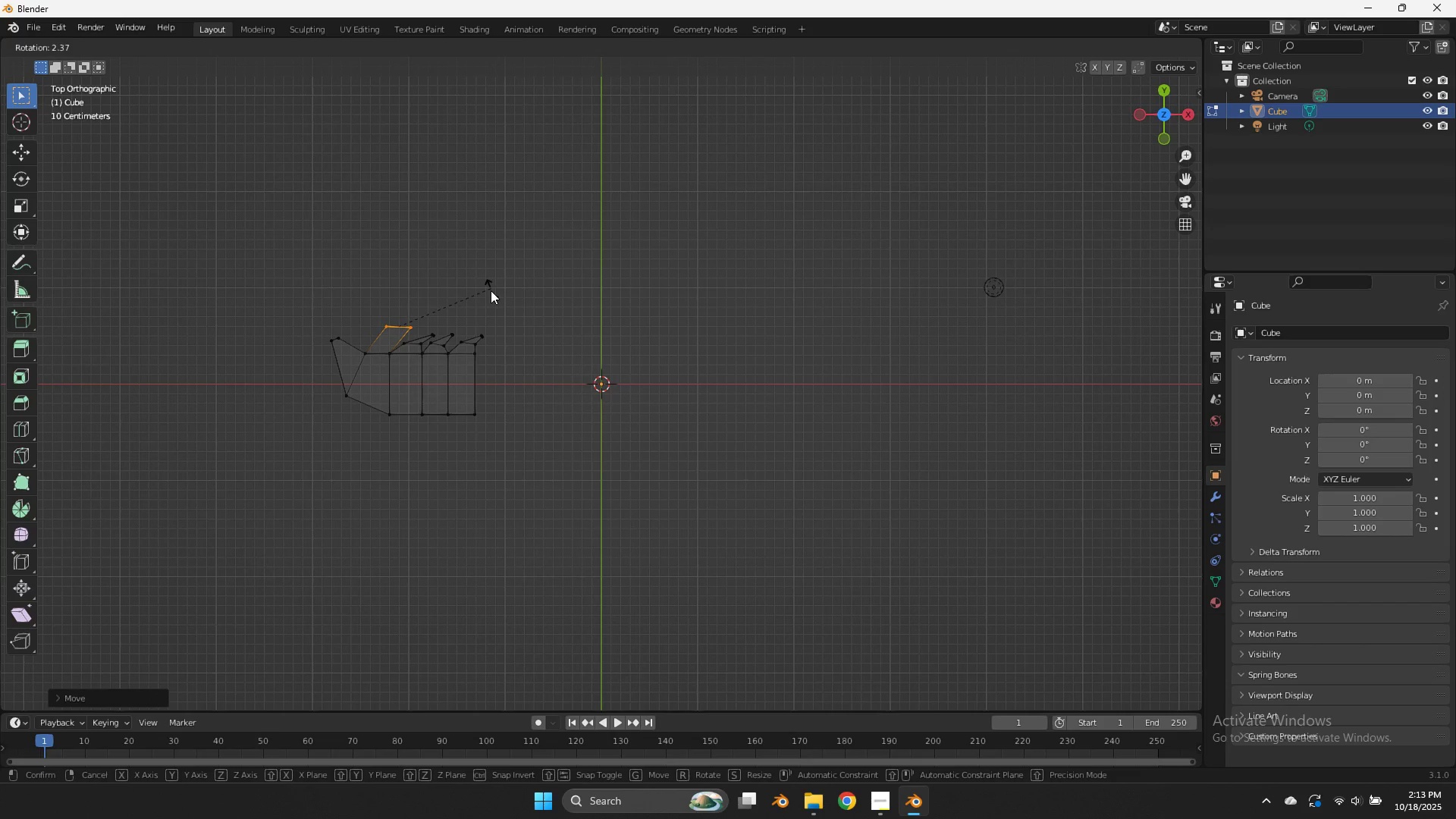 
key(R)
 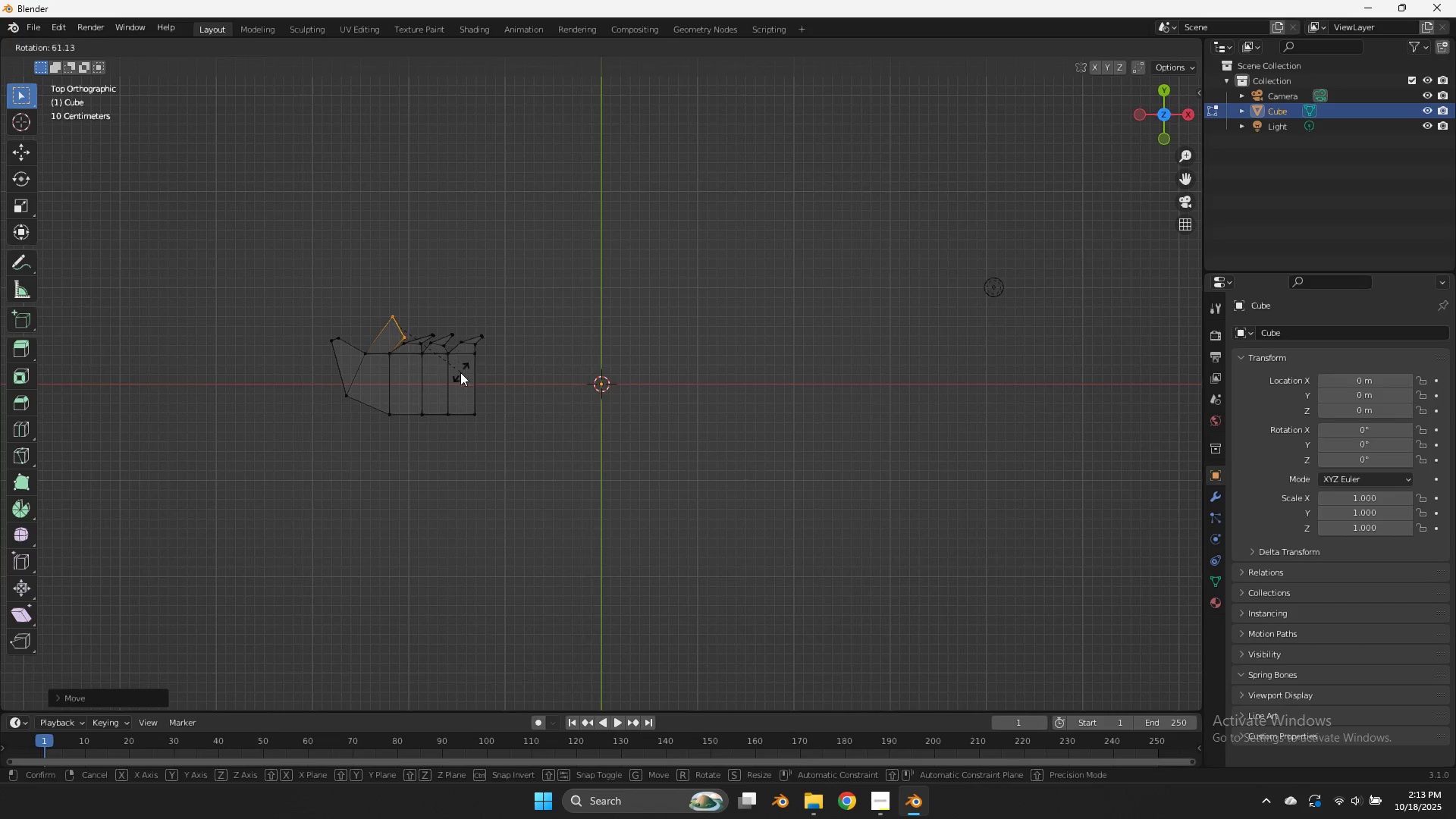 
left_click([460, 372])
 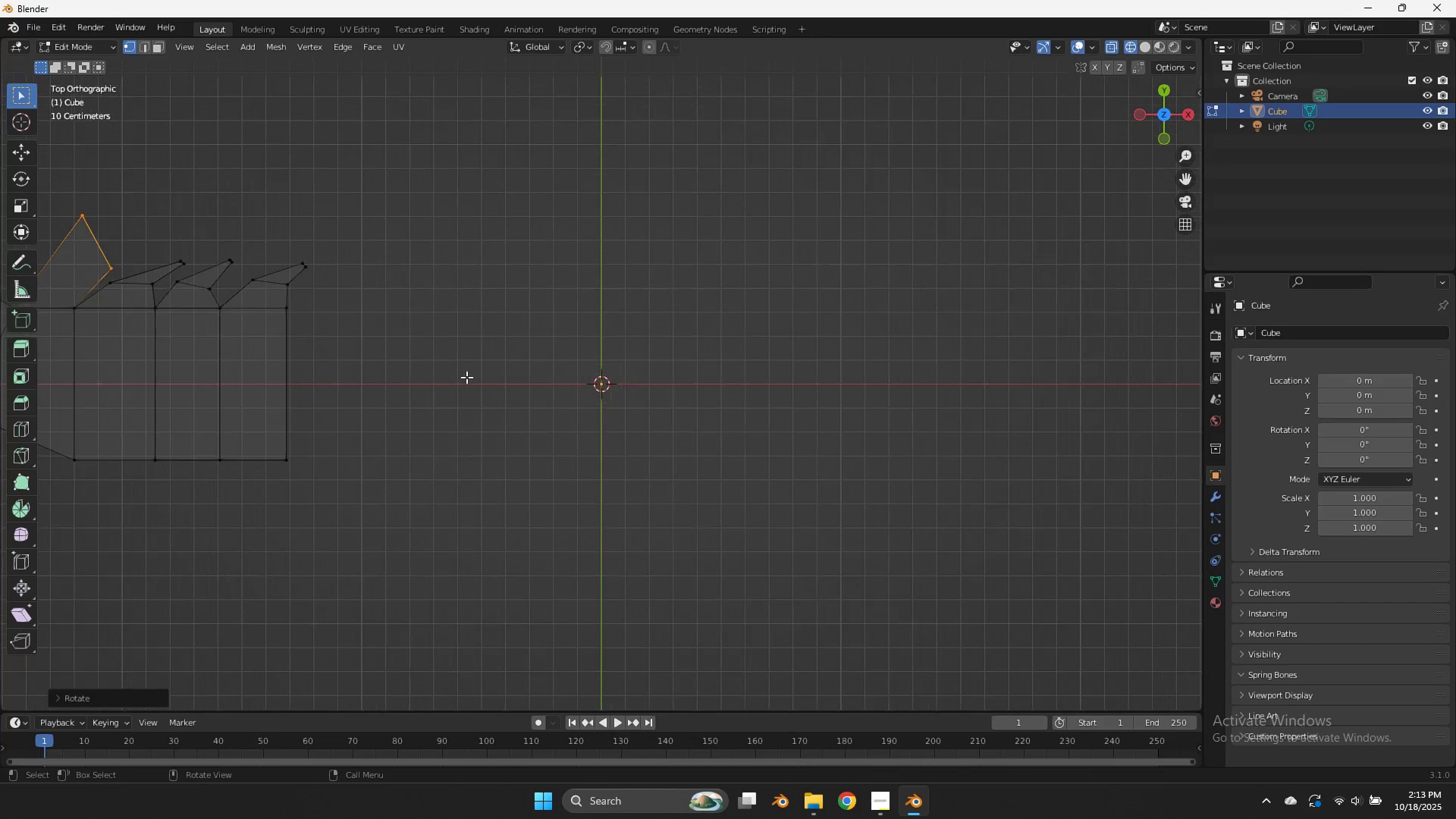 
scroll: coordinate [466, 377], scroll_direction: up, amount: 5.0
 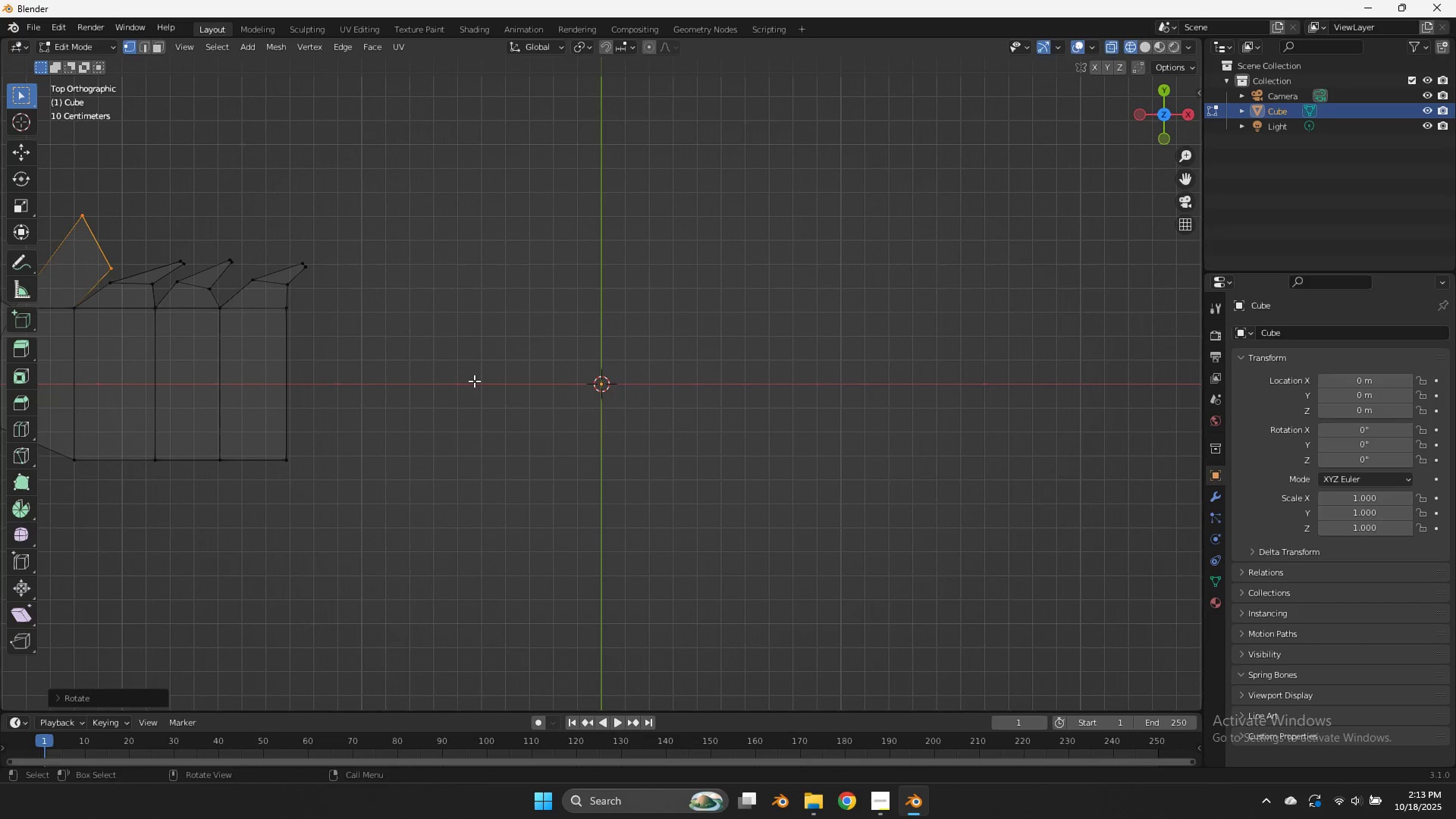 
key(S)
 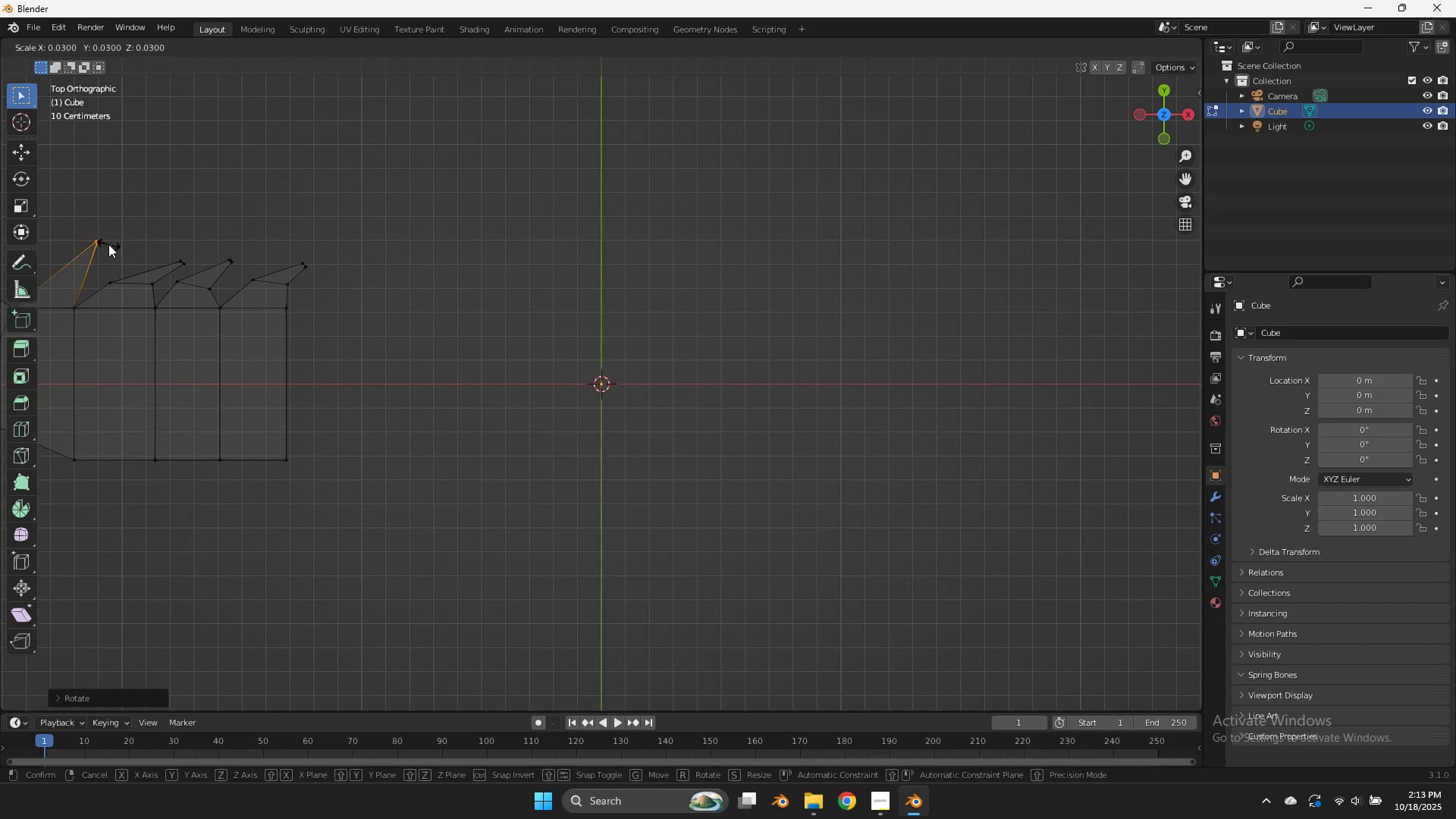 
left_click([108, 244])
 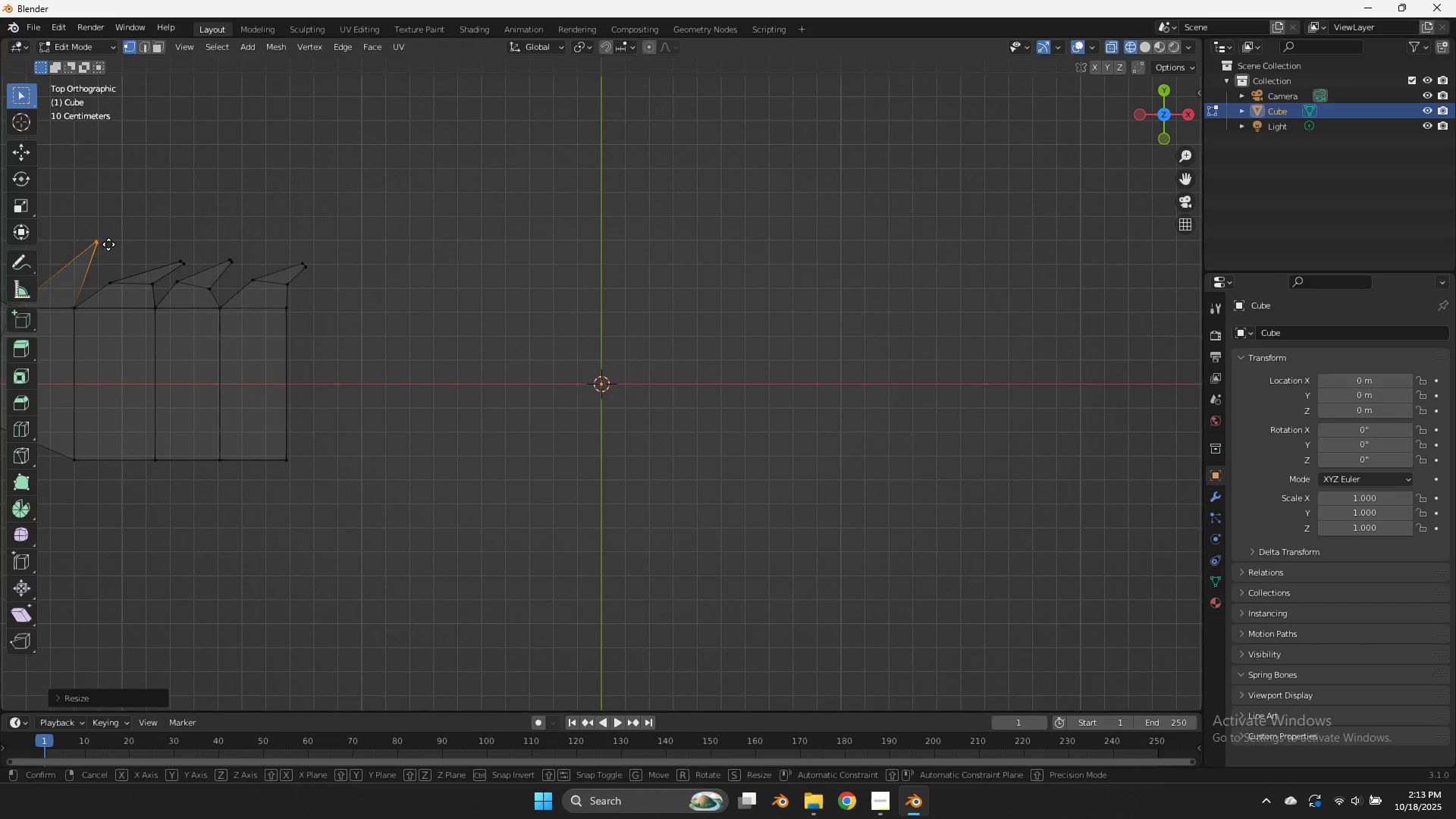 
key(G)
 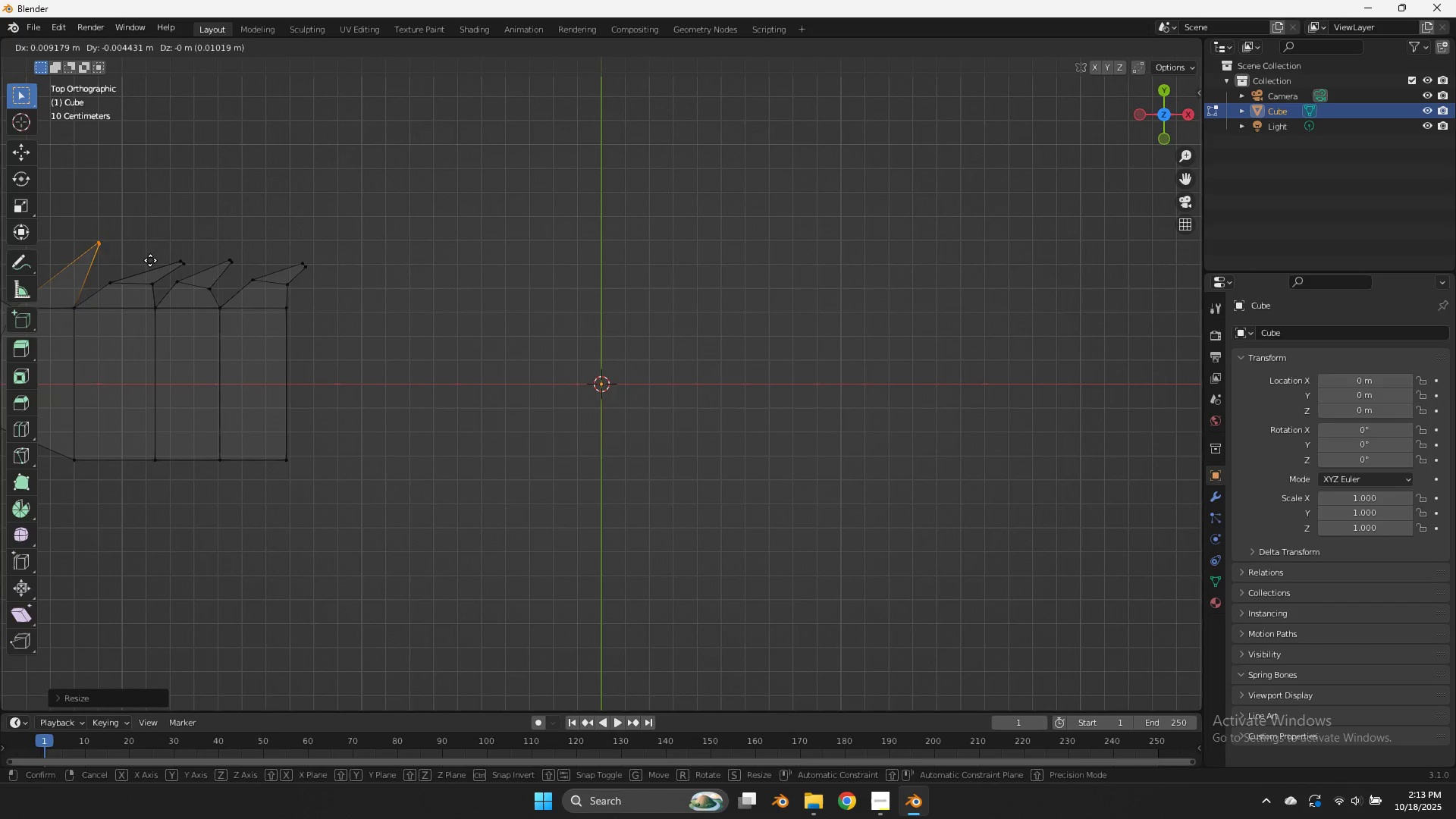 
hold_key(key=ShiftLeft, duration=0.8)
 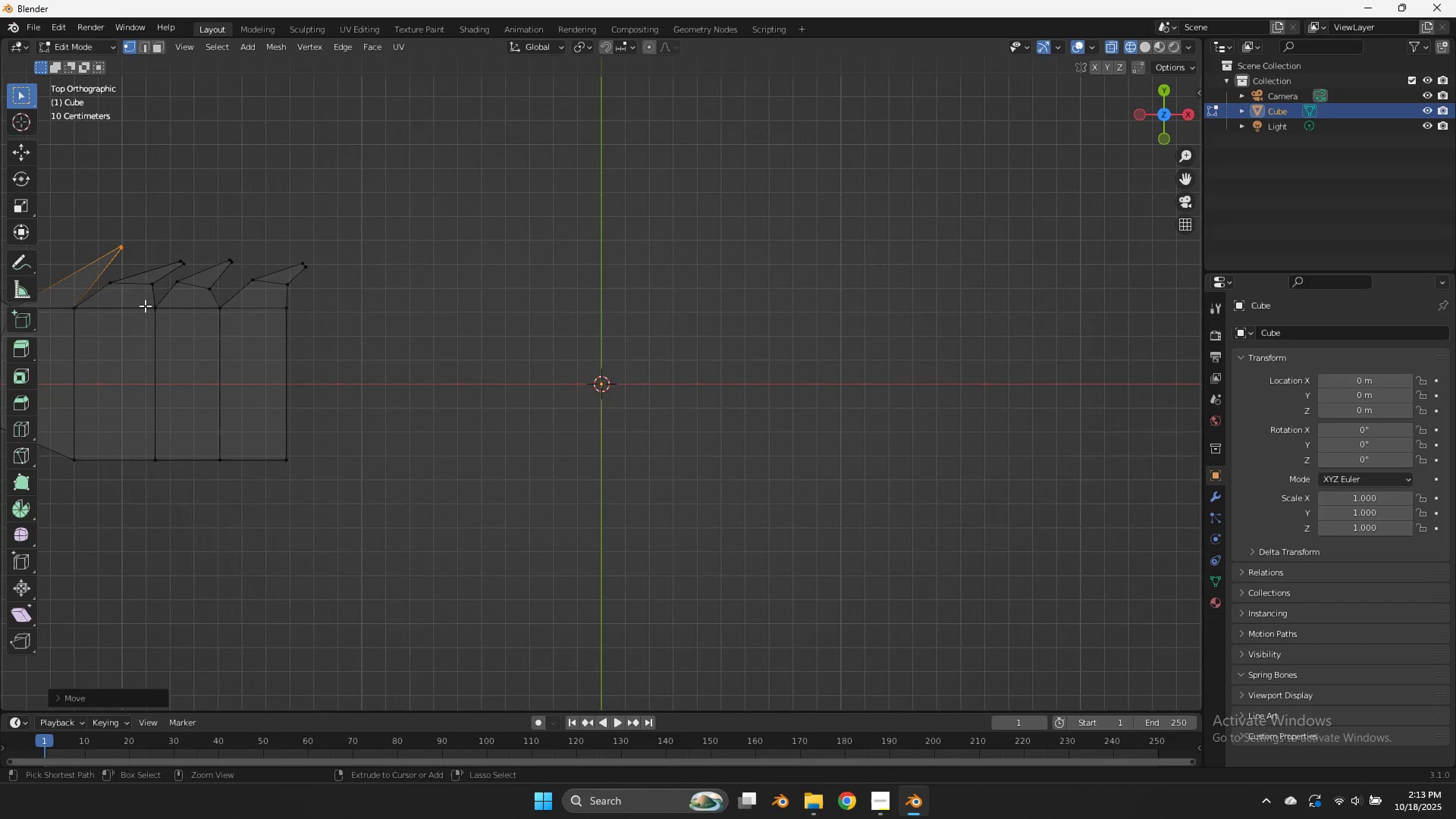 
key(Control+E)
 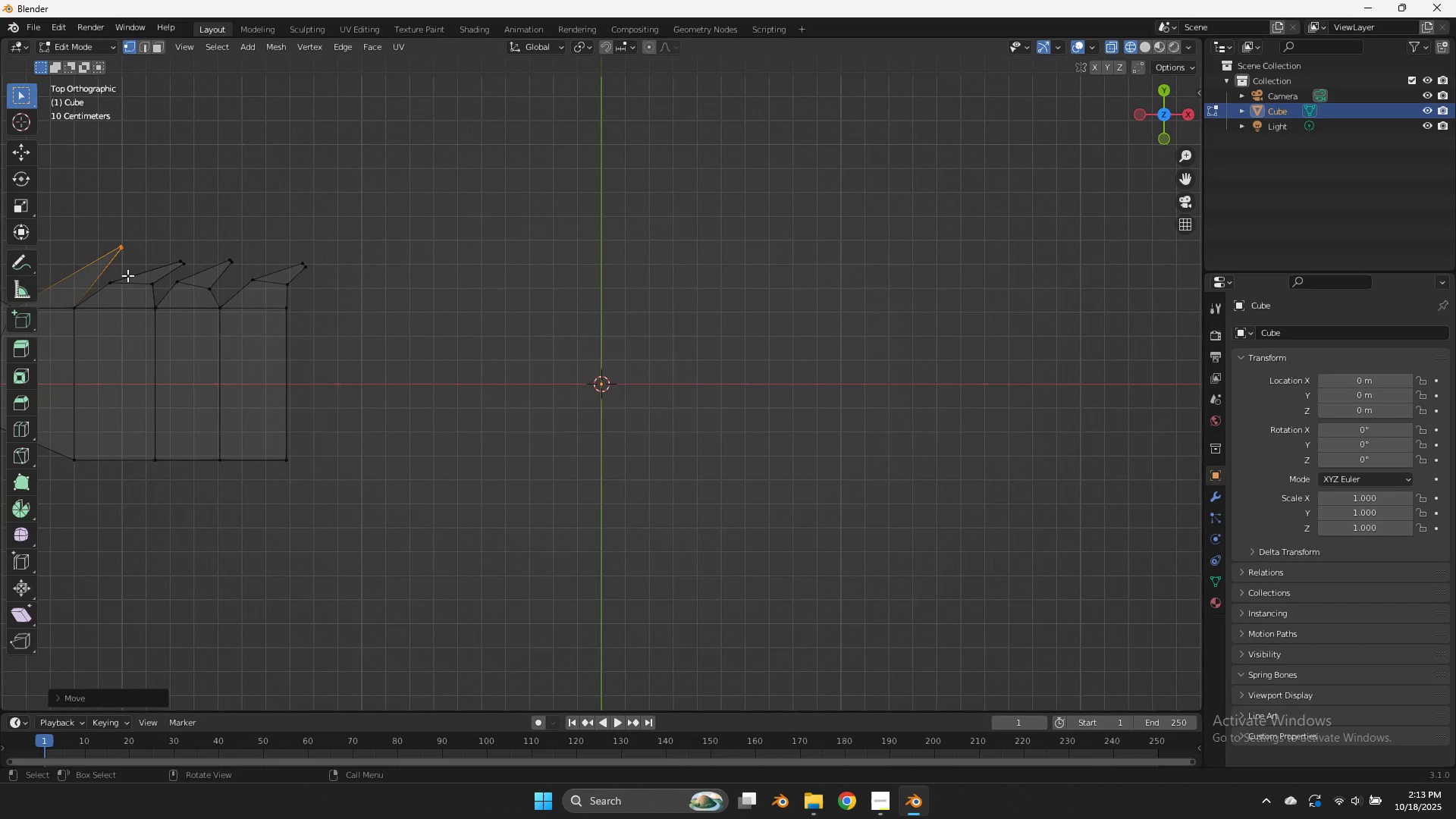 
key(Control+R)
 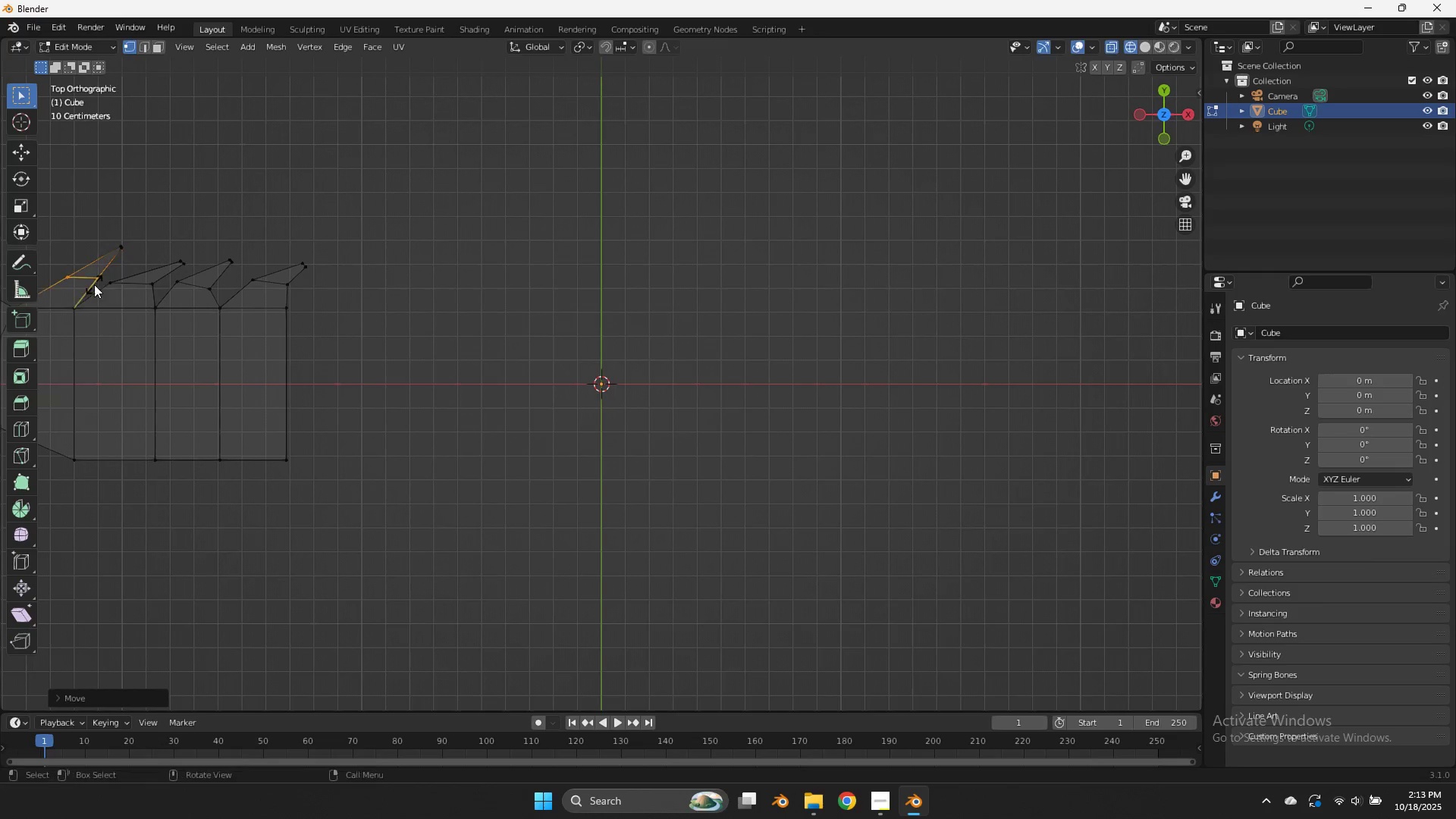 
left_click([94, 284])
 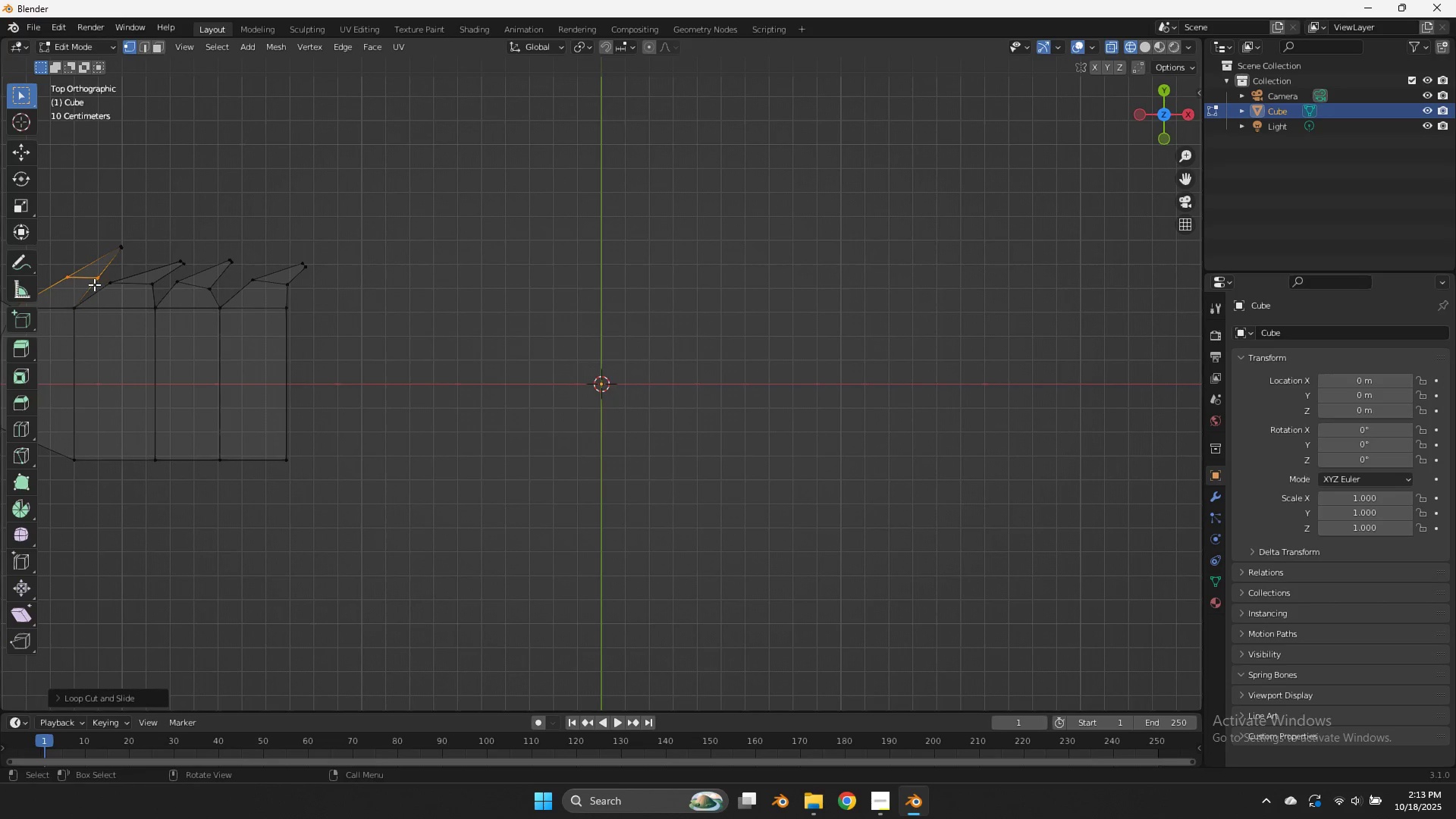 
right_click([94, 284])
 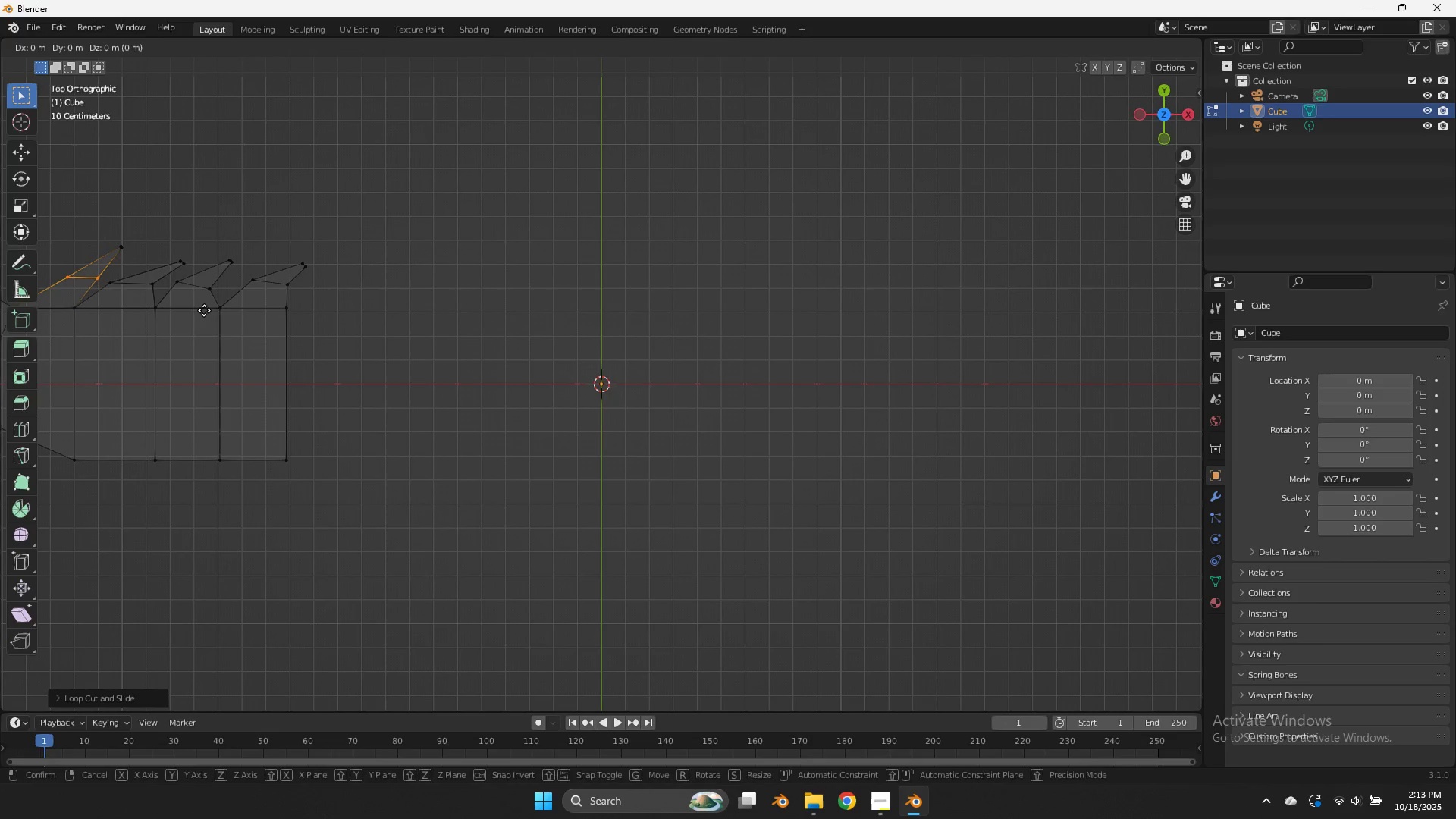 
key(G)
 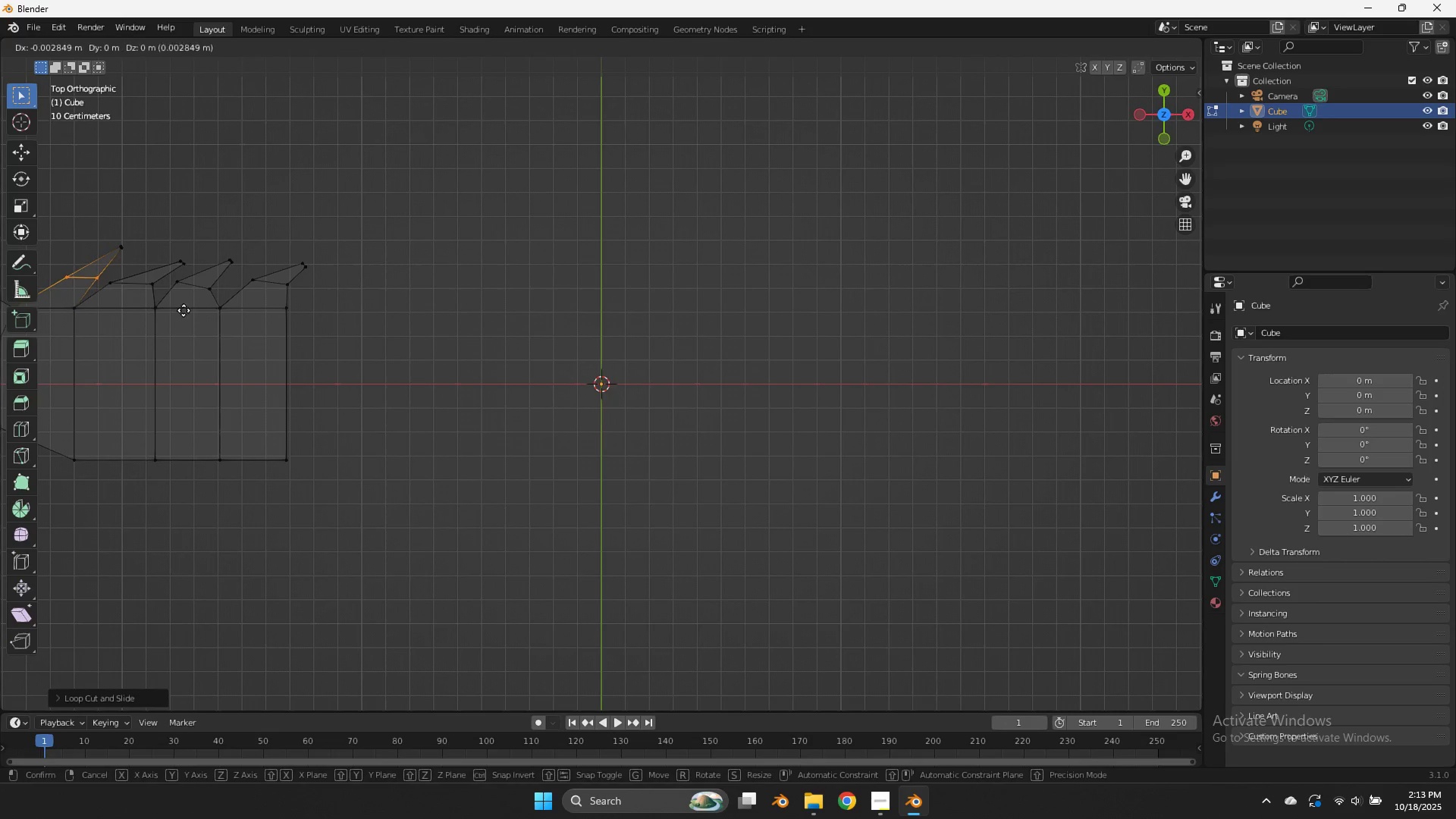 
hold_key(key=ShiftLeft, duration=1.04)
left_click([35, 312])
 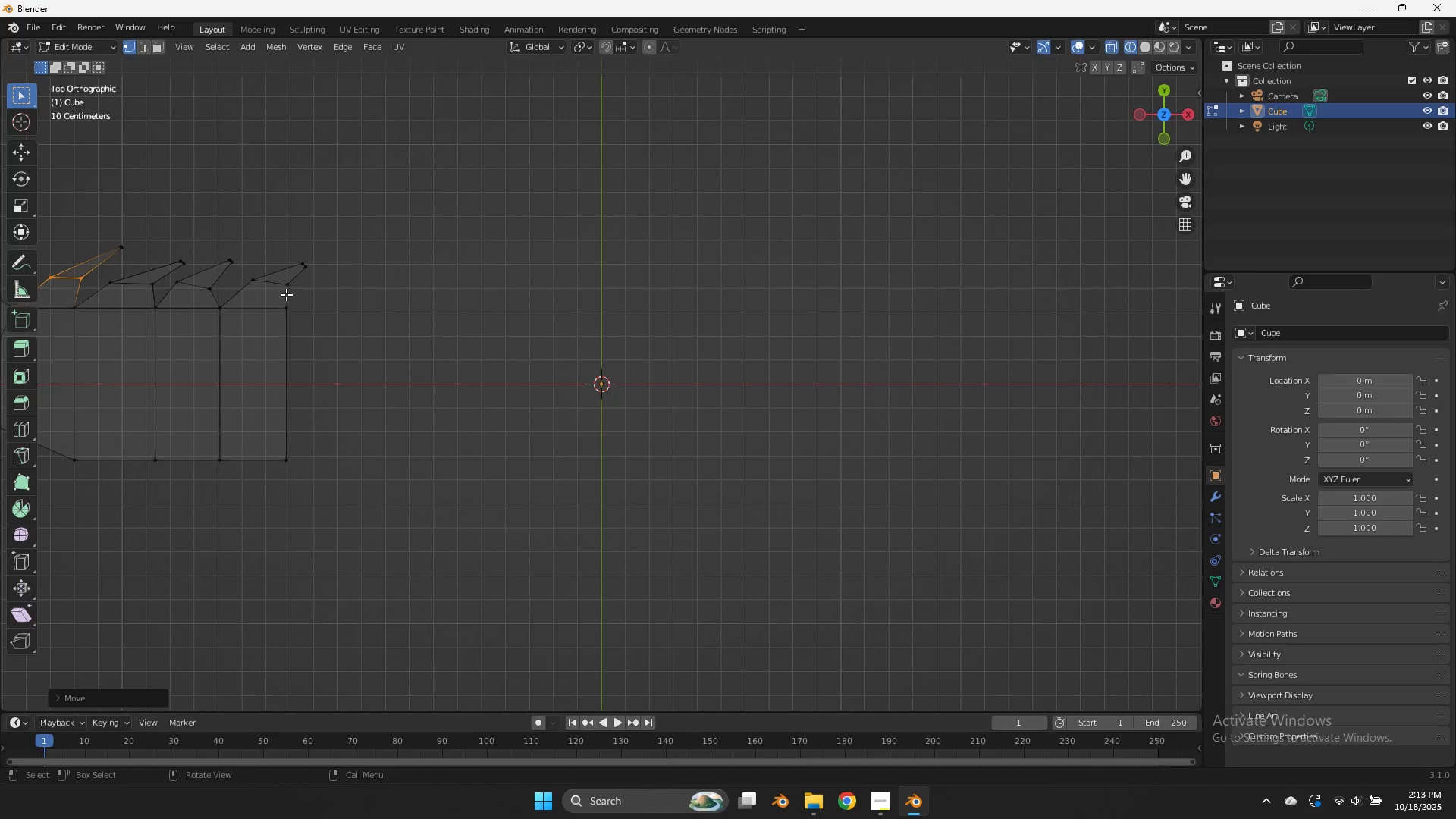 
key(R)
 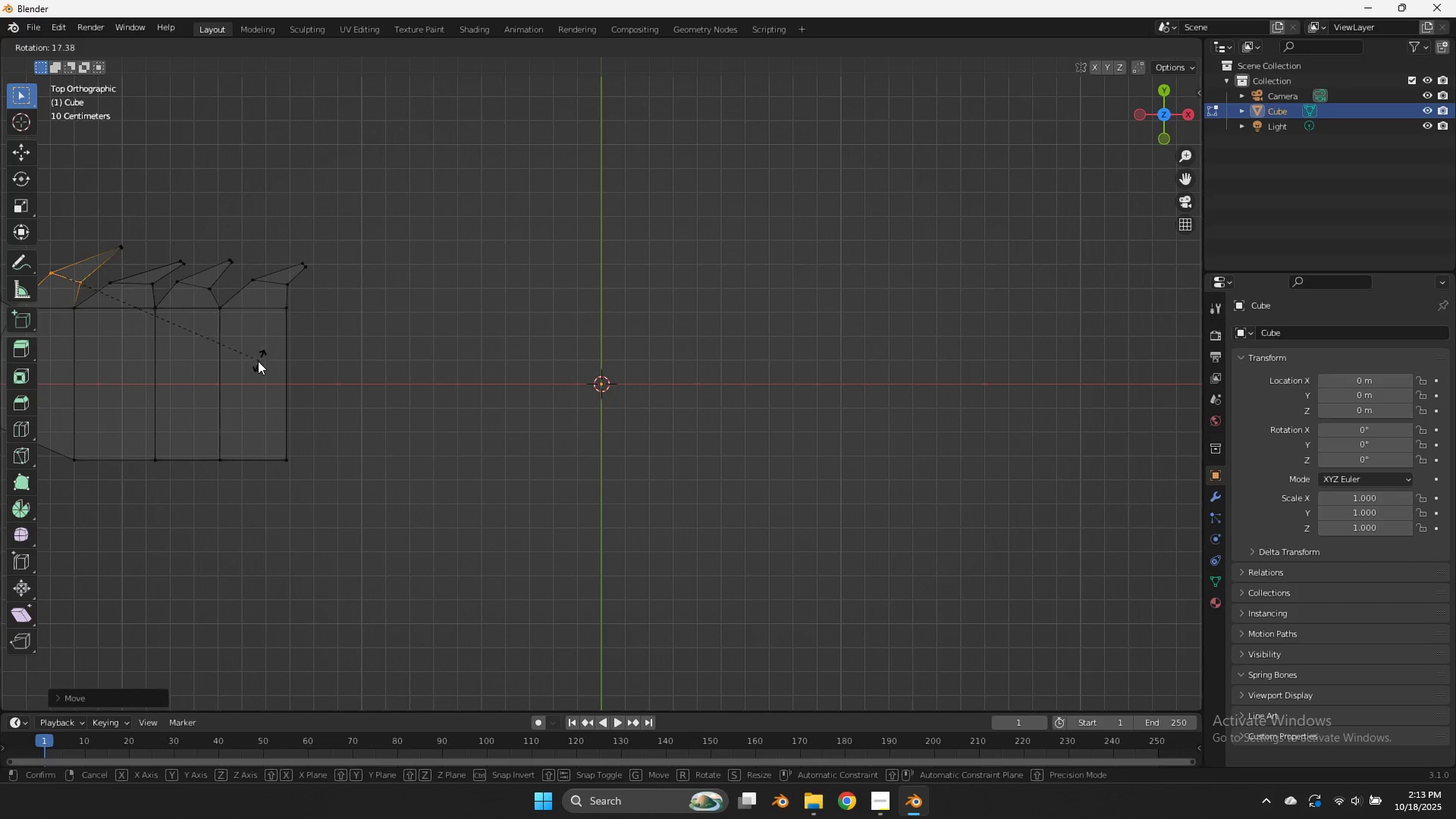 
left_click([258, 361])
 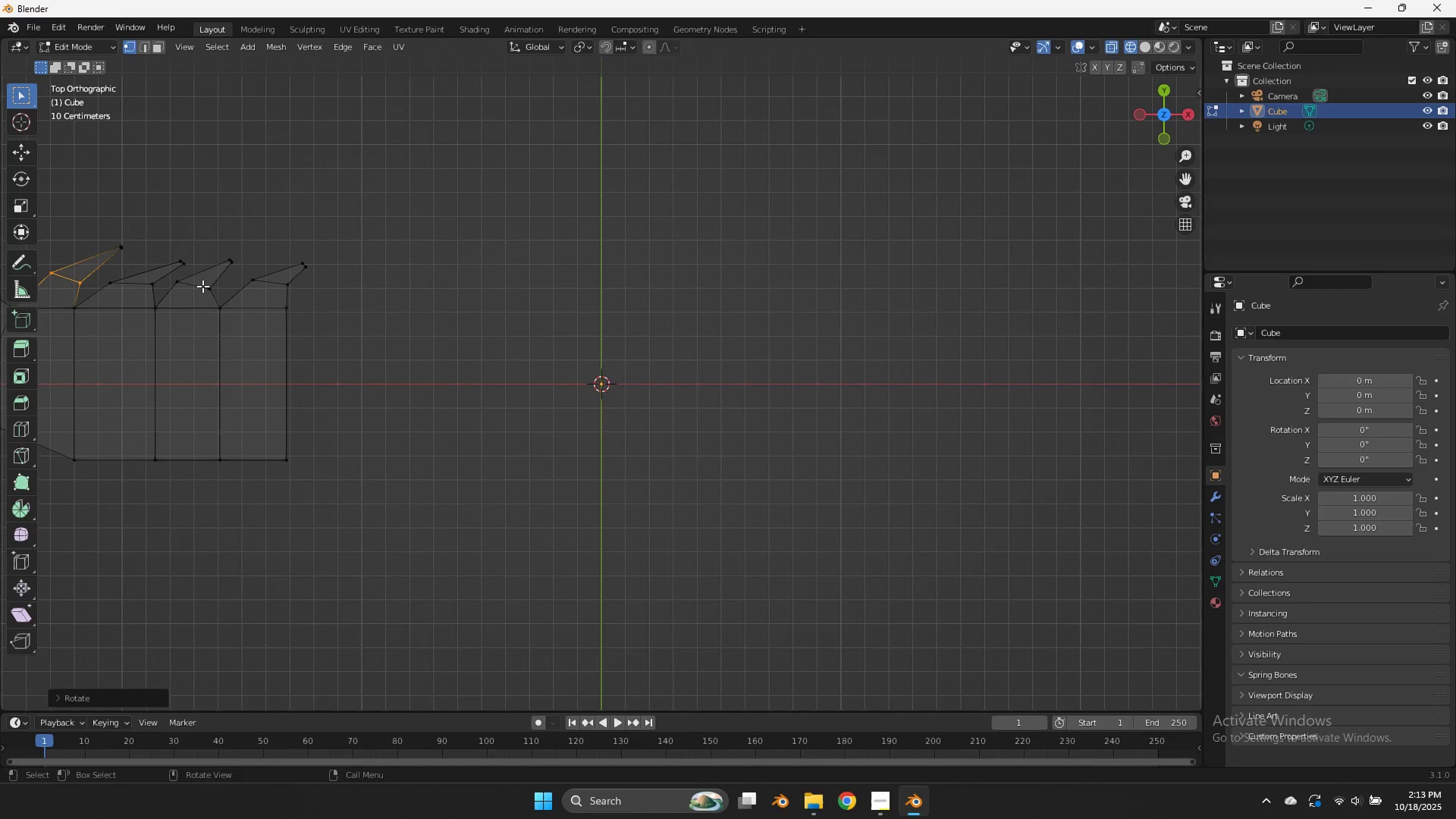 
hold_key(key=AltLeft, duration=0.36)
left_click([201, 285])
 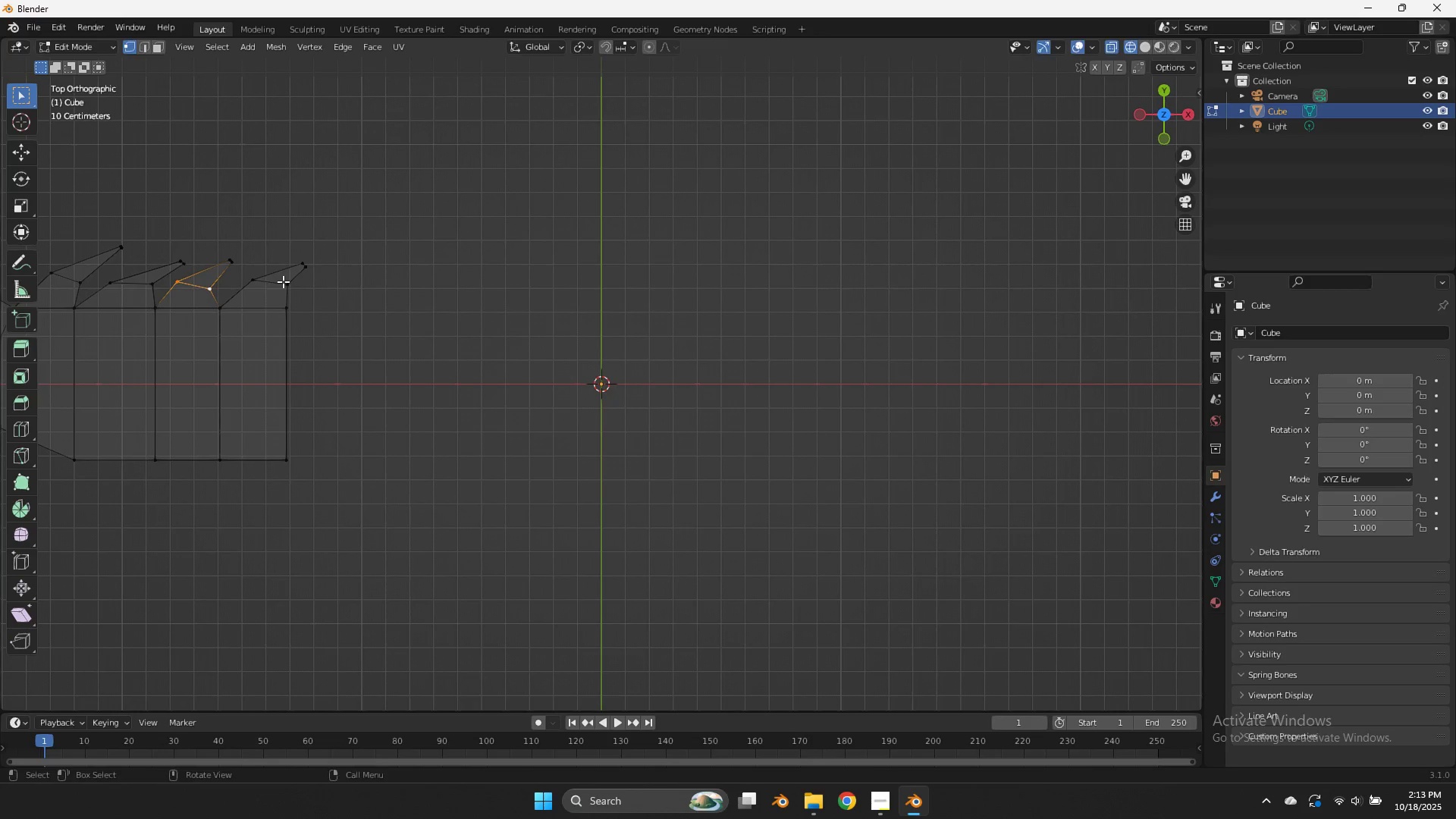 
key(R)
 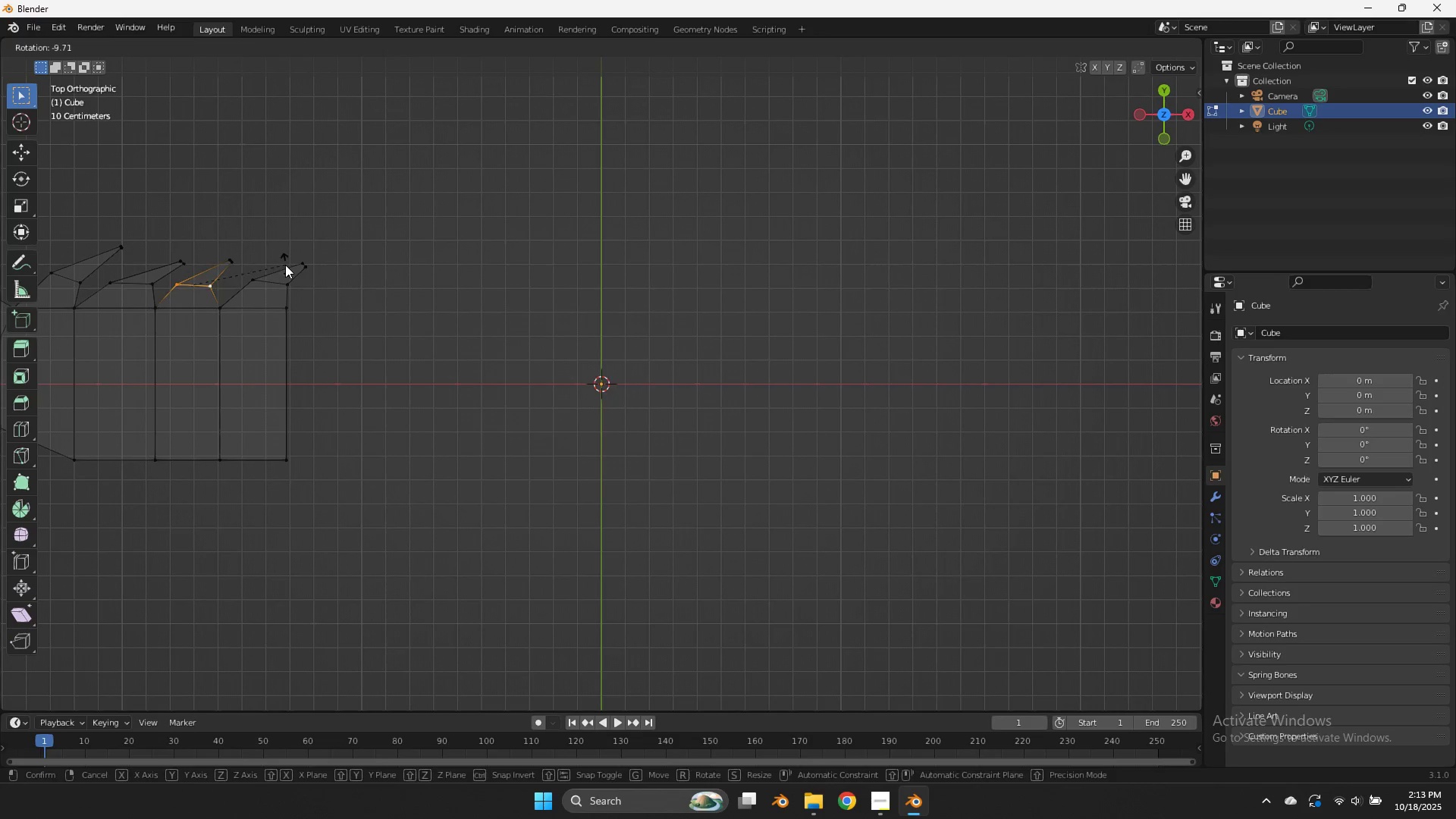 
left_click([285, 265])
 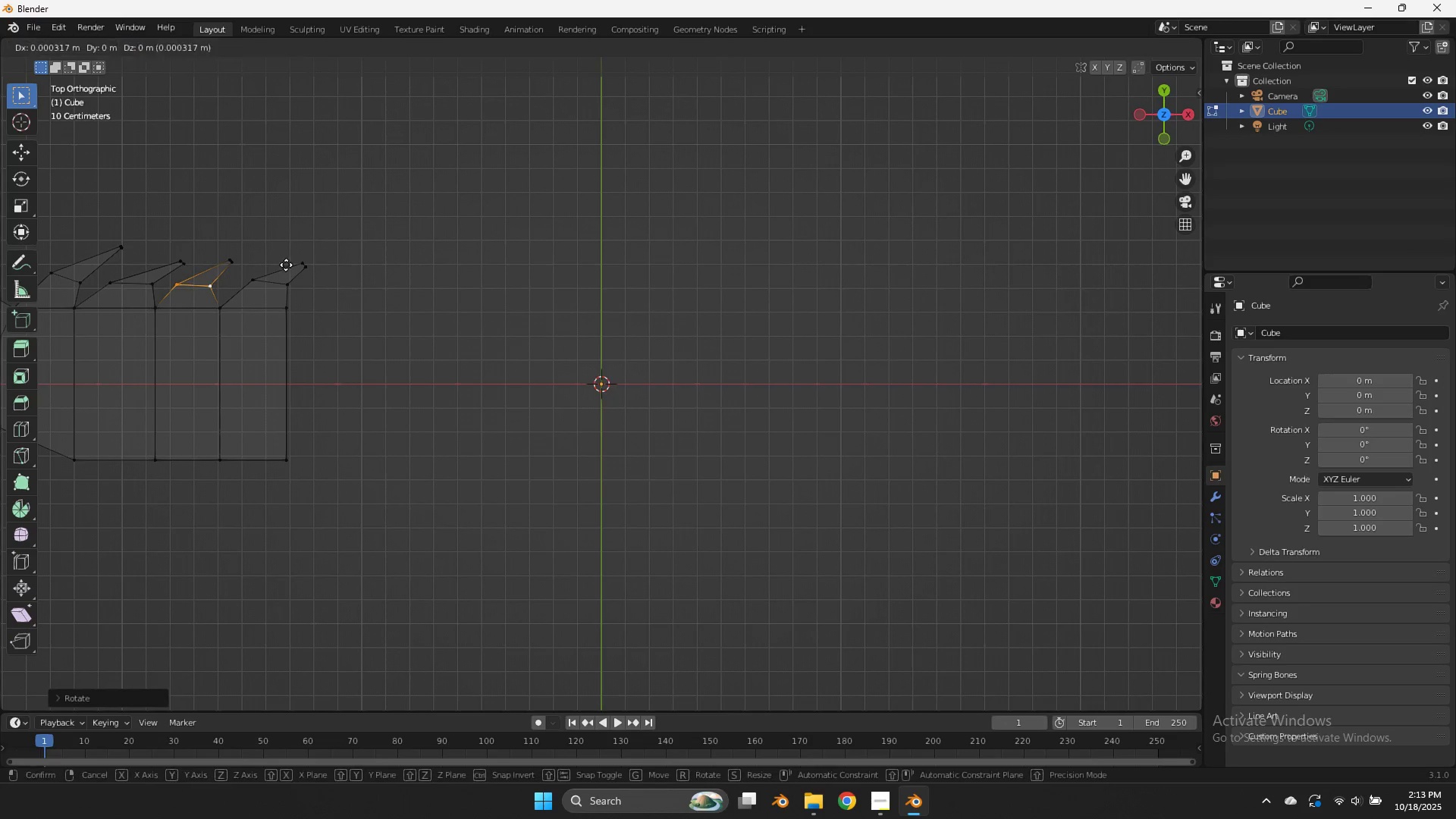 
key(G)
 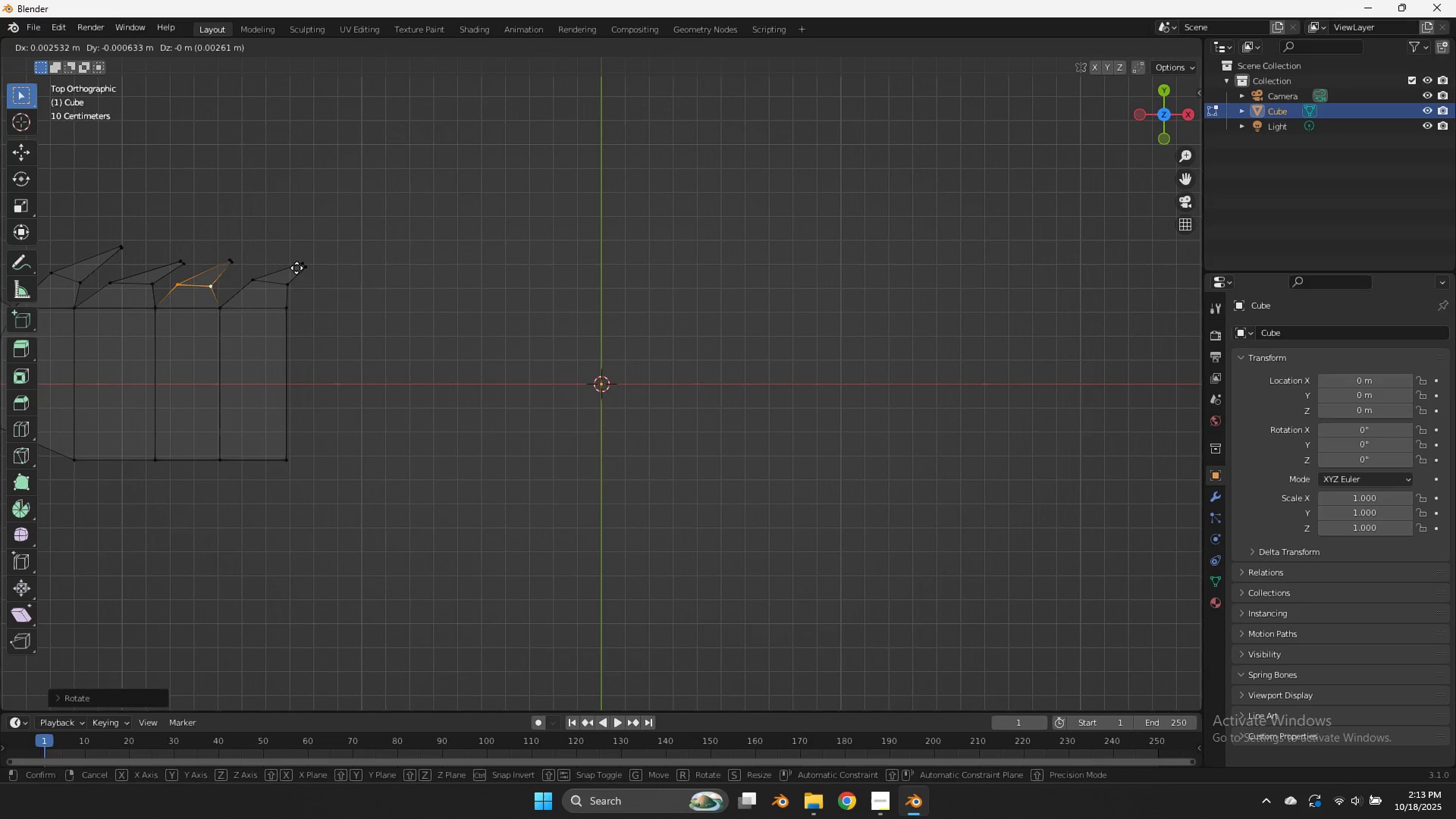 
hold_key(key=ShiftLeft, duration=0.75)
left_click([339, 277])
 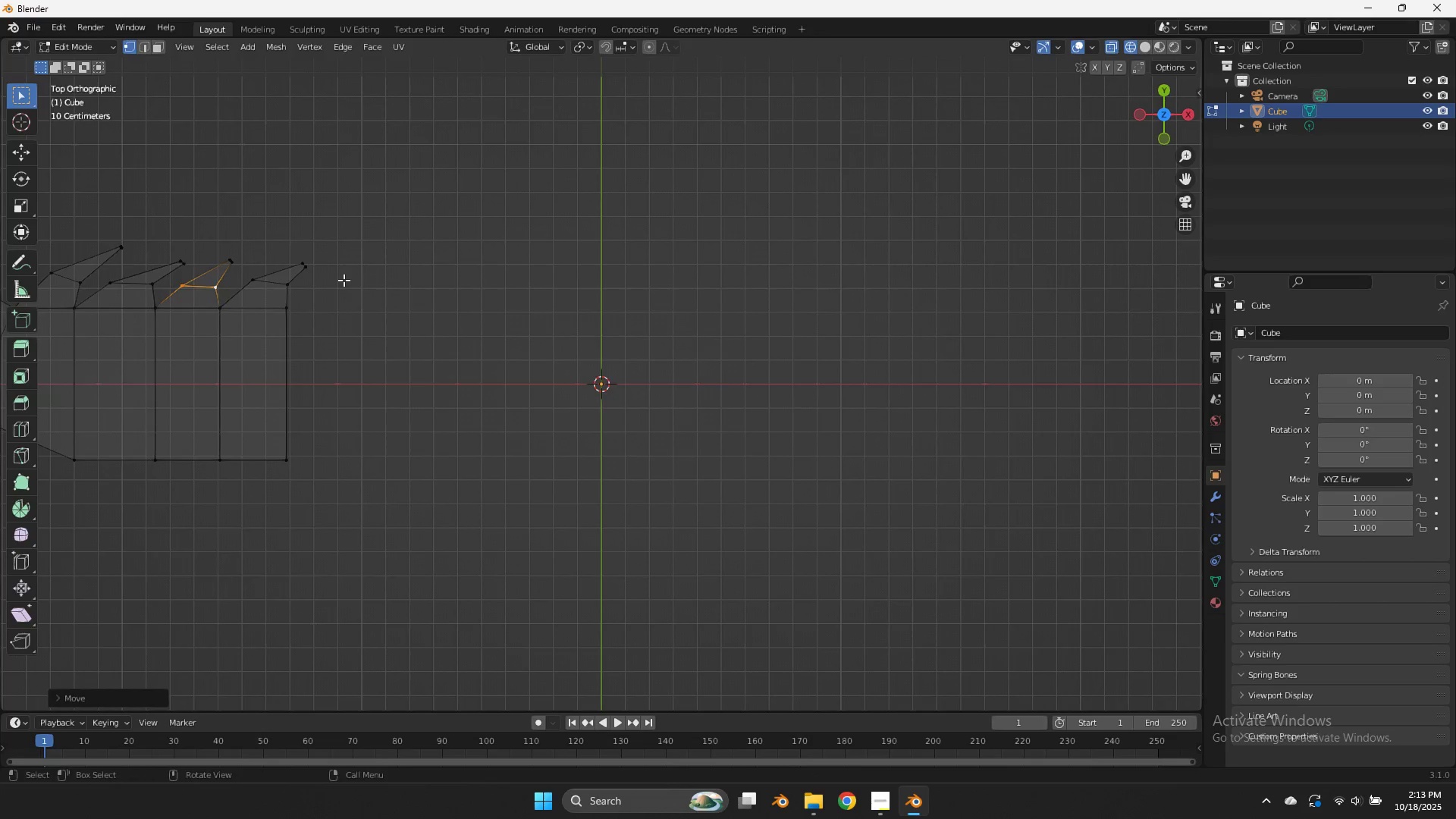 
scroll: coordinate [344, 280], scroll_direction: down, amount: 3.0
 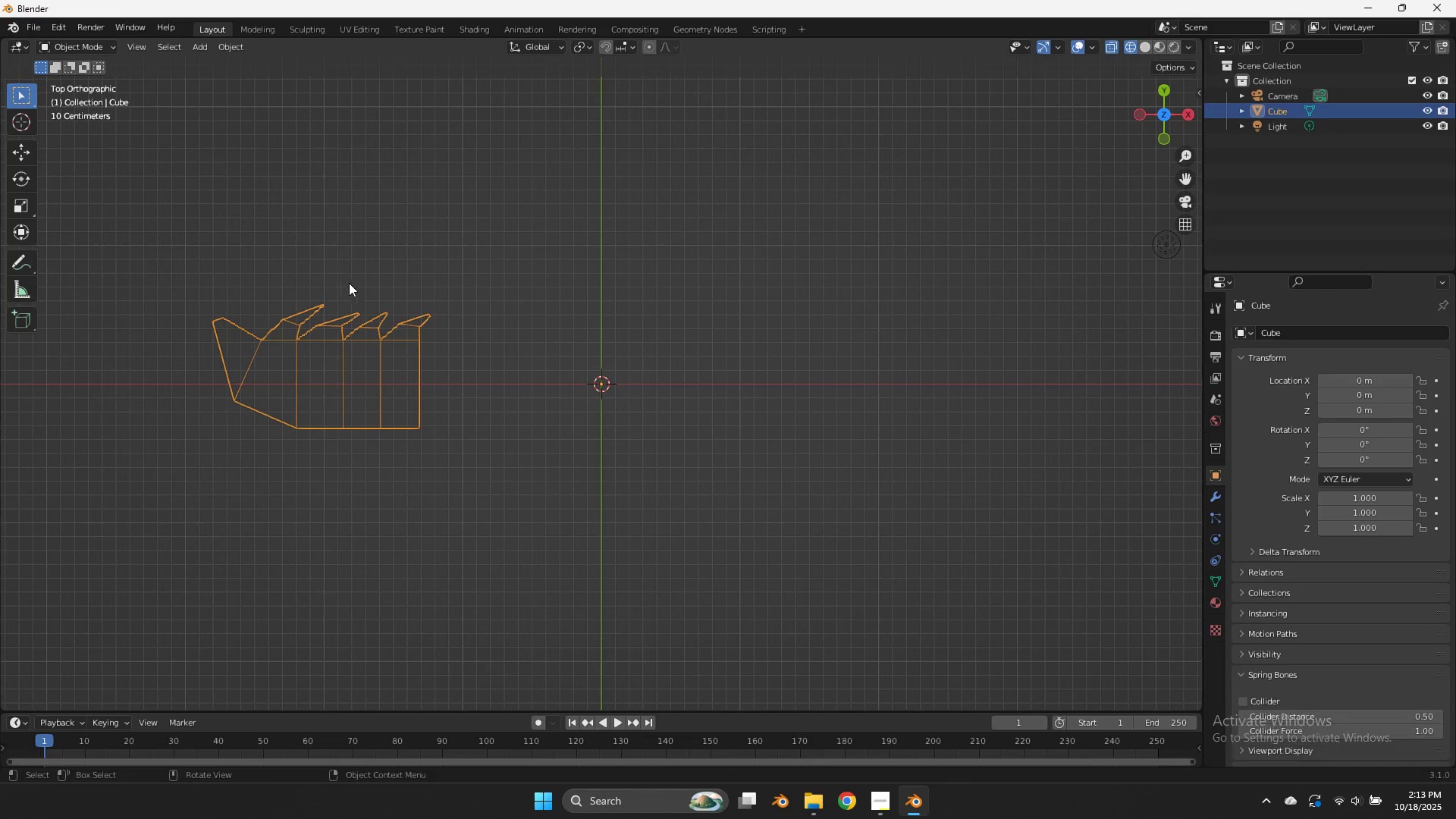 
key(Tab)
 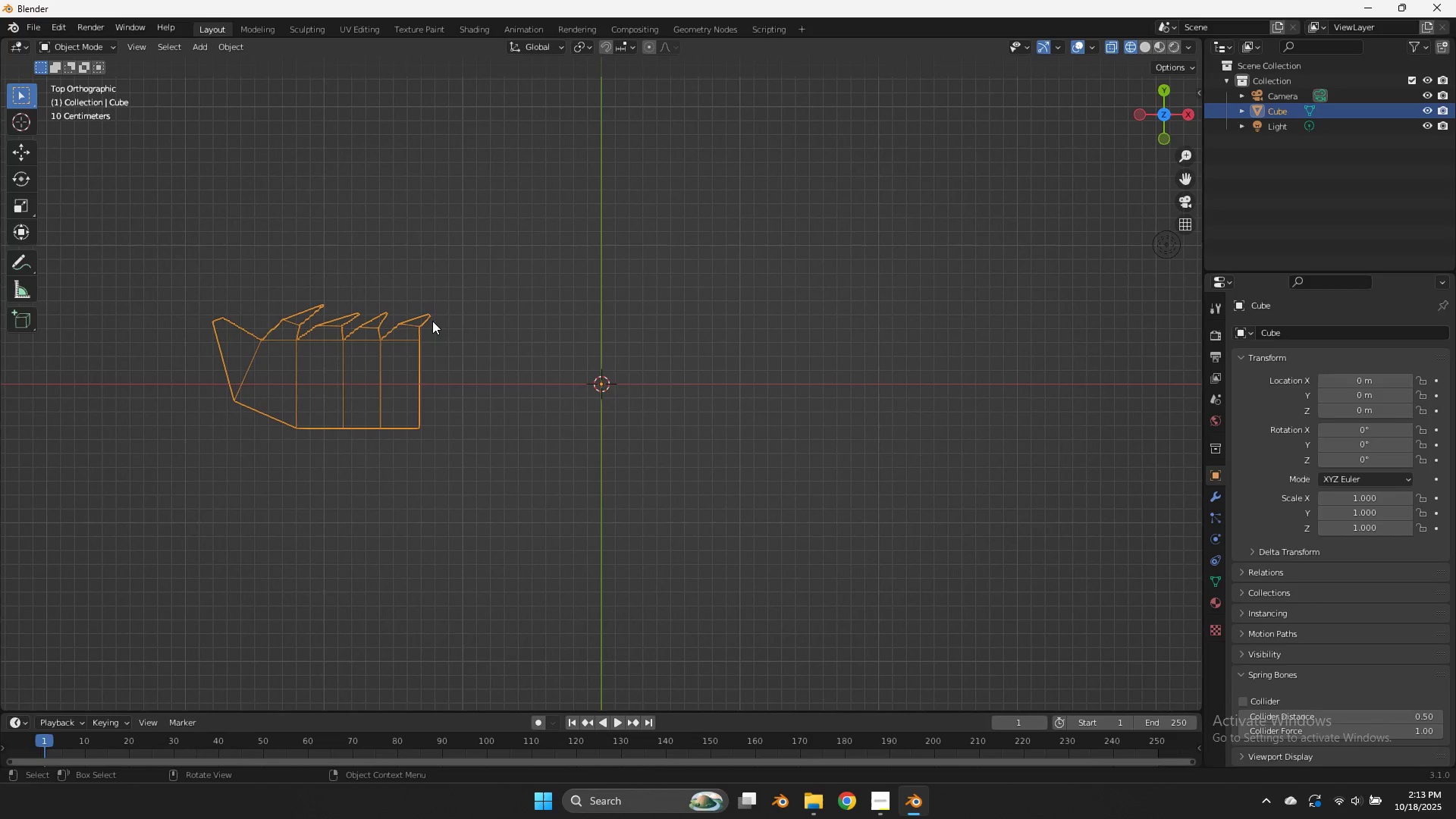 
key(Z)
 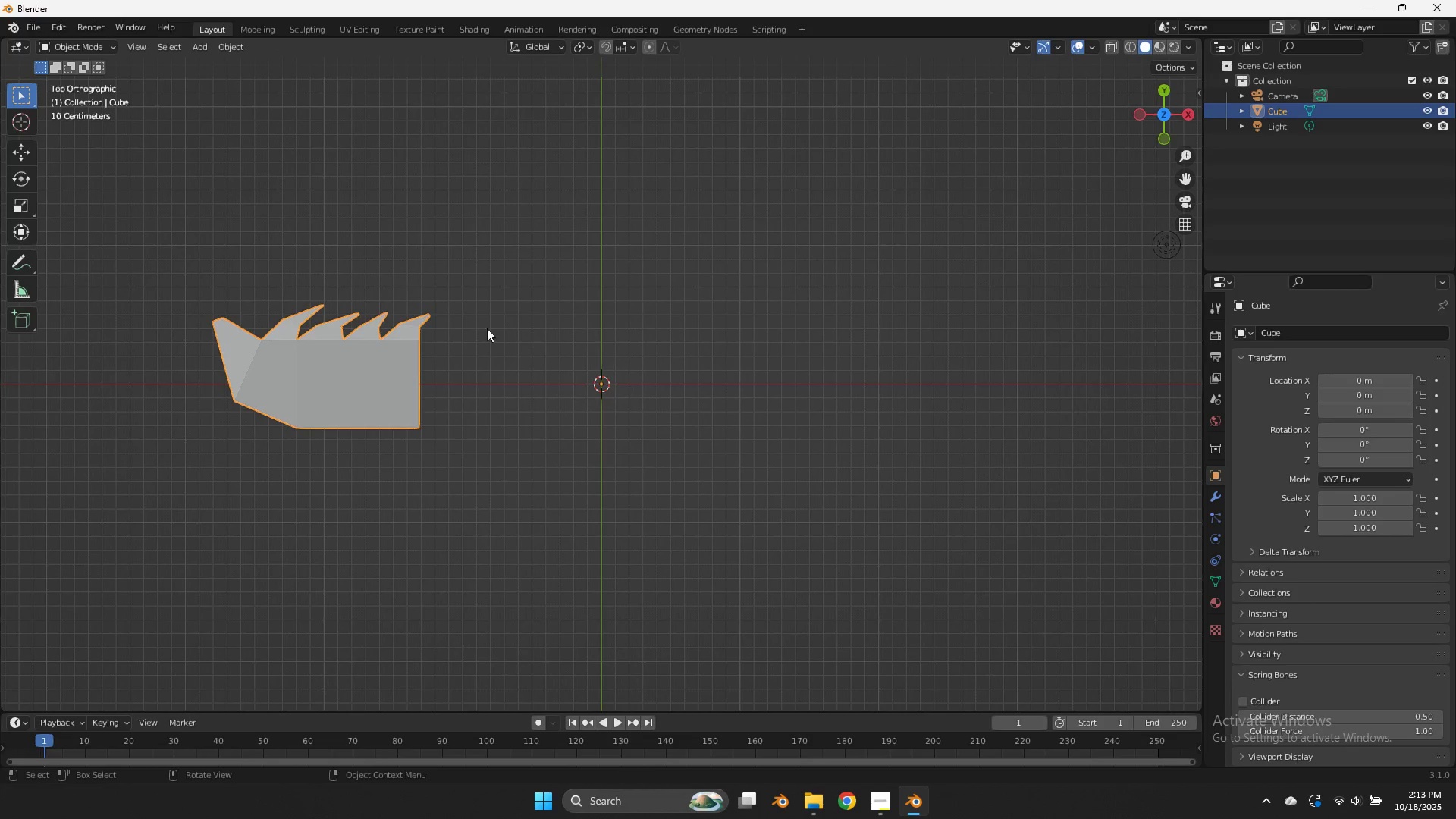 
key(Tab)
 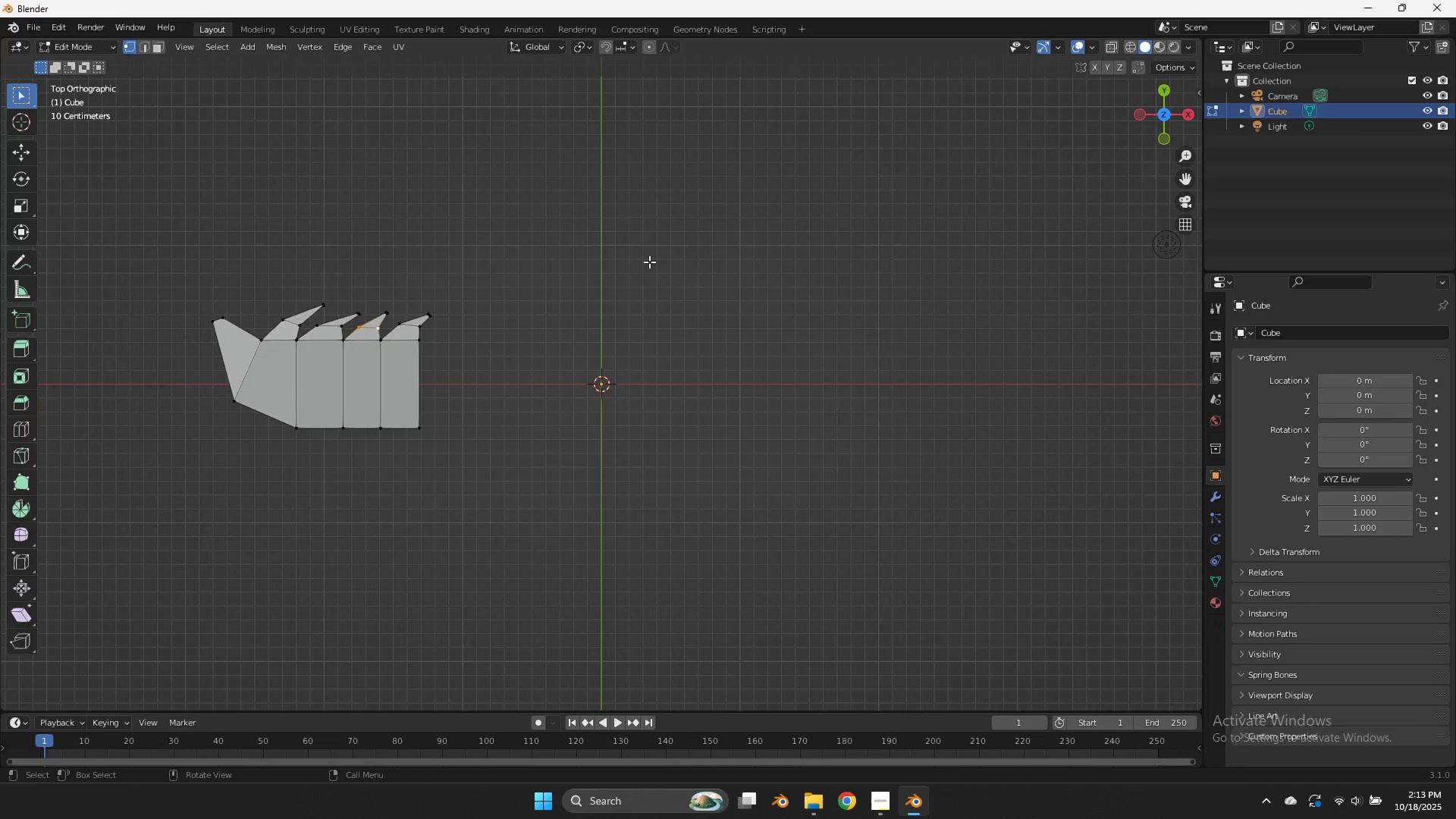 
key(Tab)
 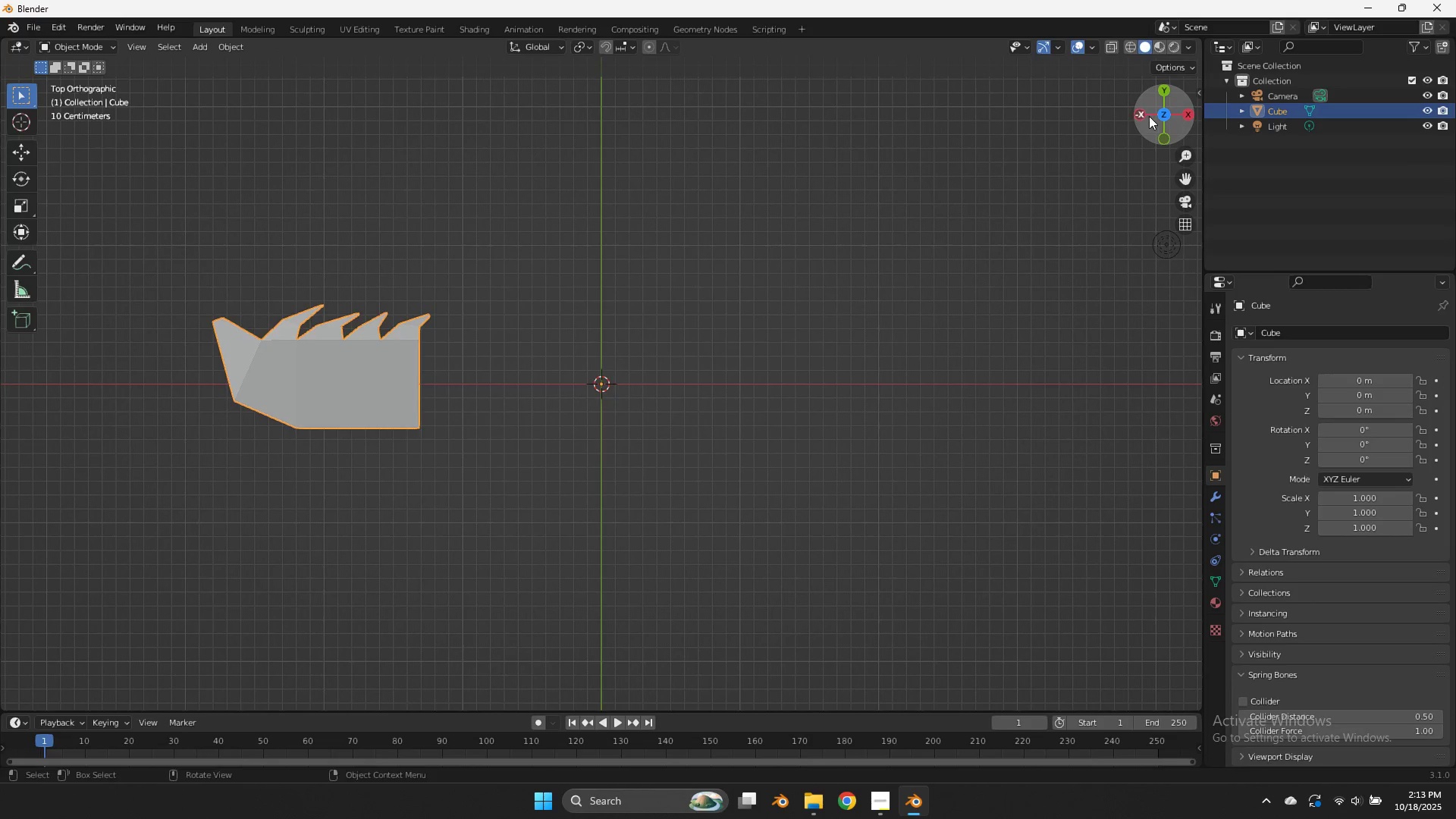 
left_click_drag(start_coordinate=[1149, 116], to_coordinate=[817, 643])
 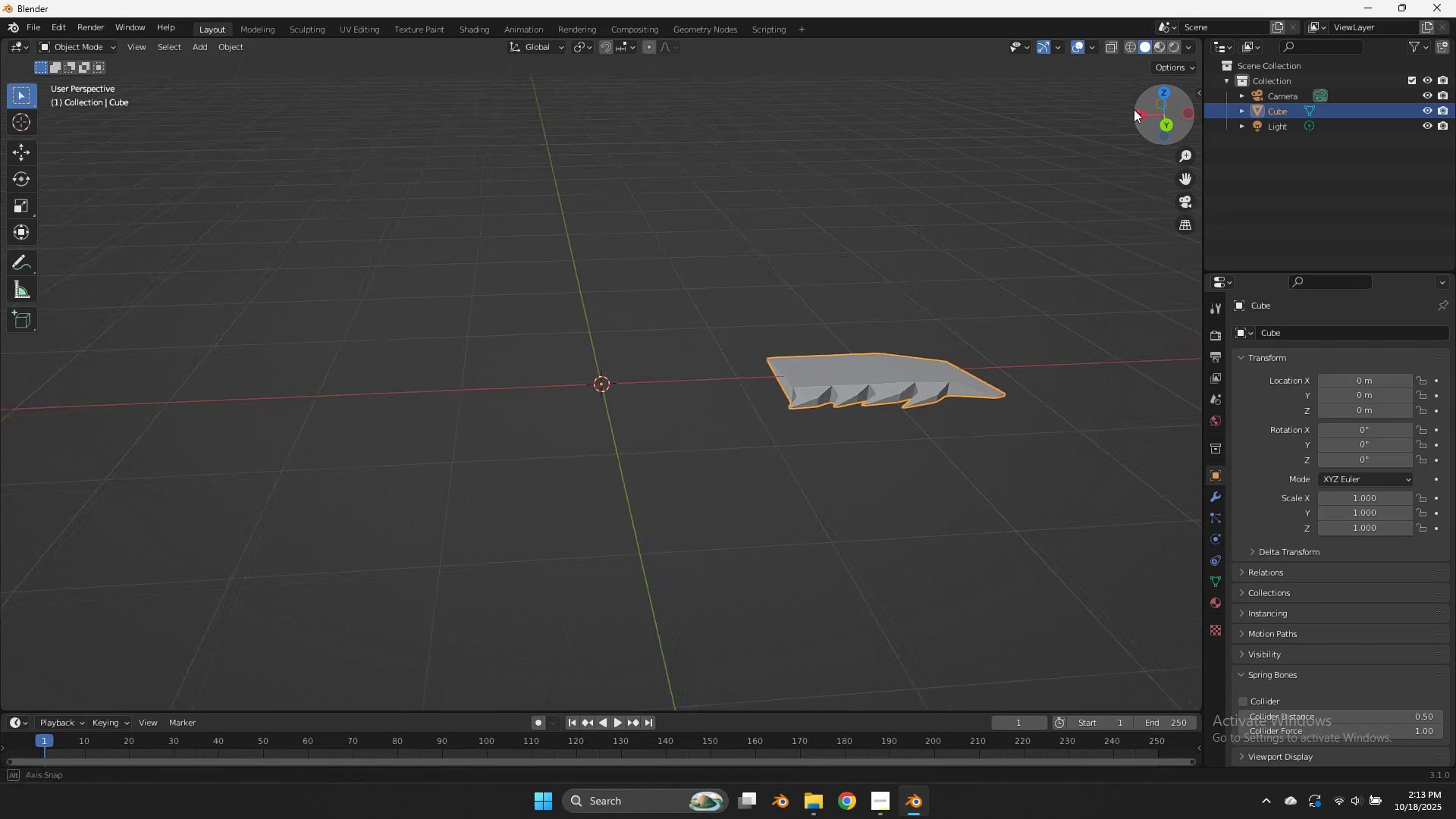 
left_click_drag(start_coordinate=[1141, 112], to_coordinate=[1133, 108])
 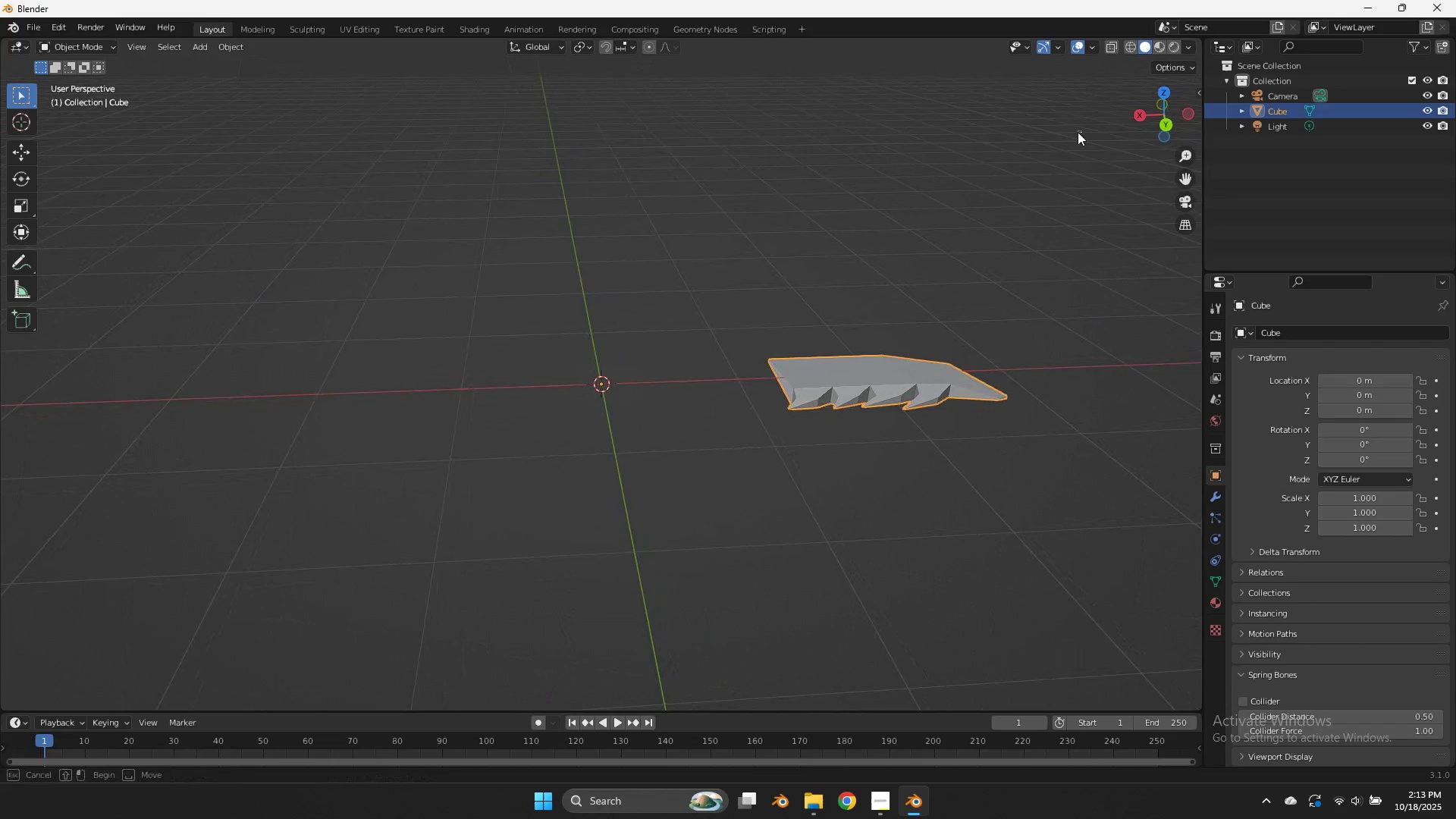 
left_click_drag(start_coordinate=[1082, 130], to_coordinate=[1078, 132])
 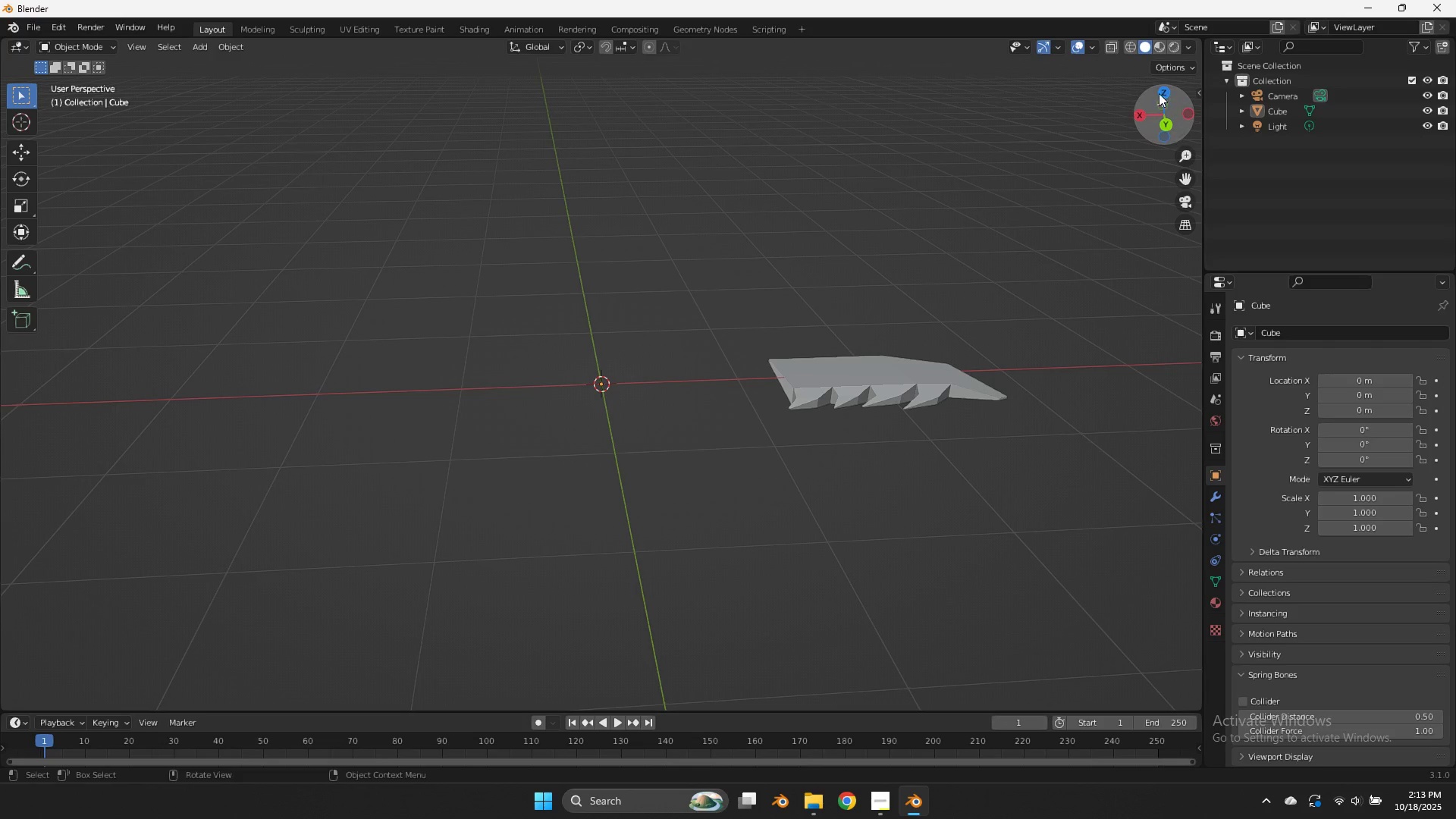 
left_click([1160, 92])
 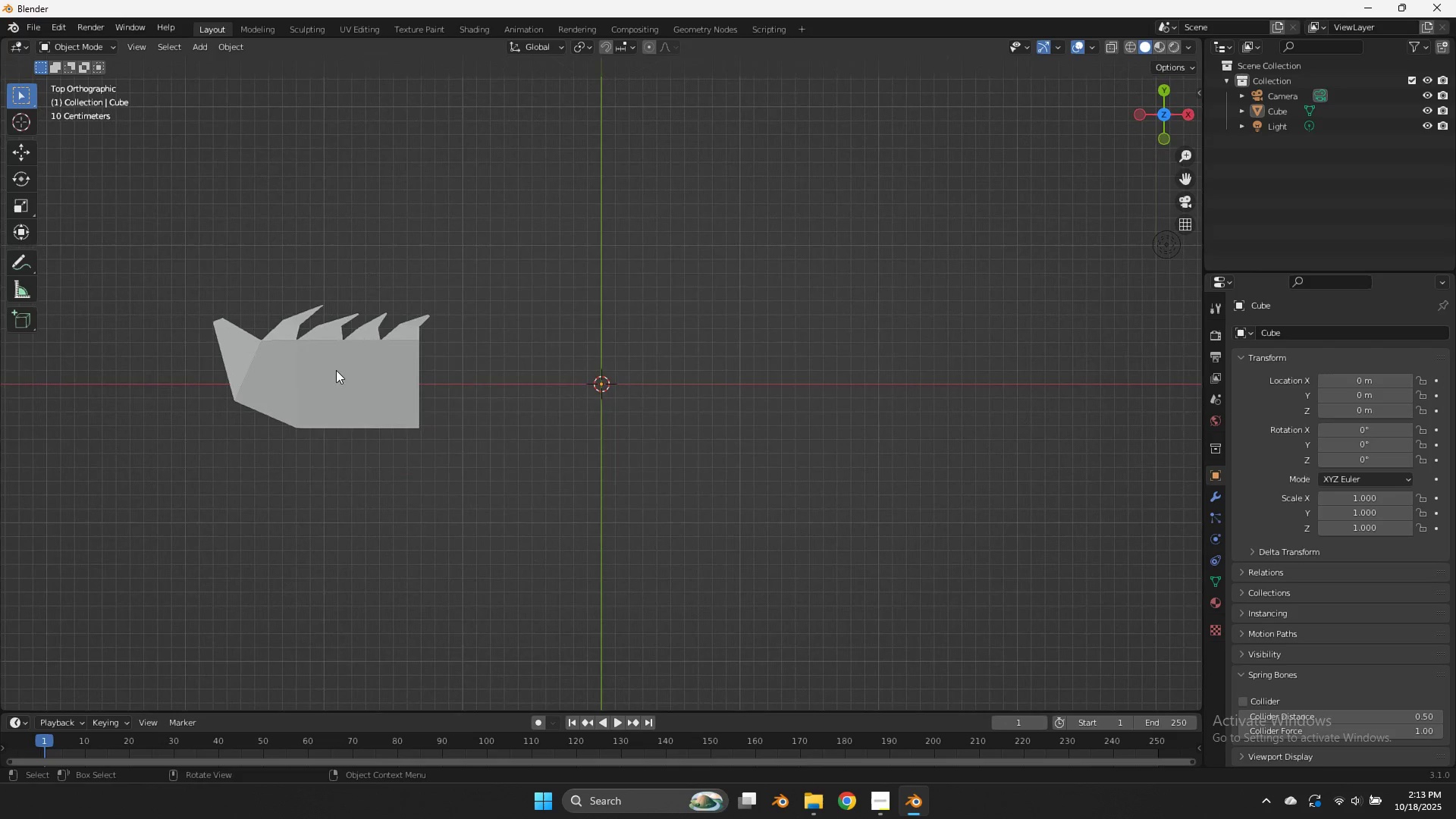 
key(Tab)
type(zs)
 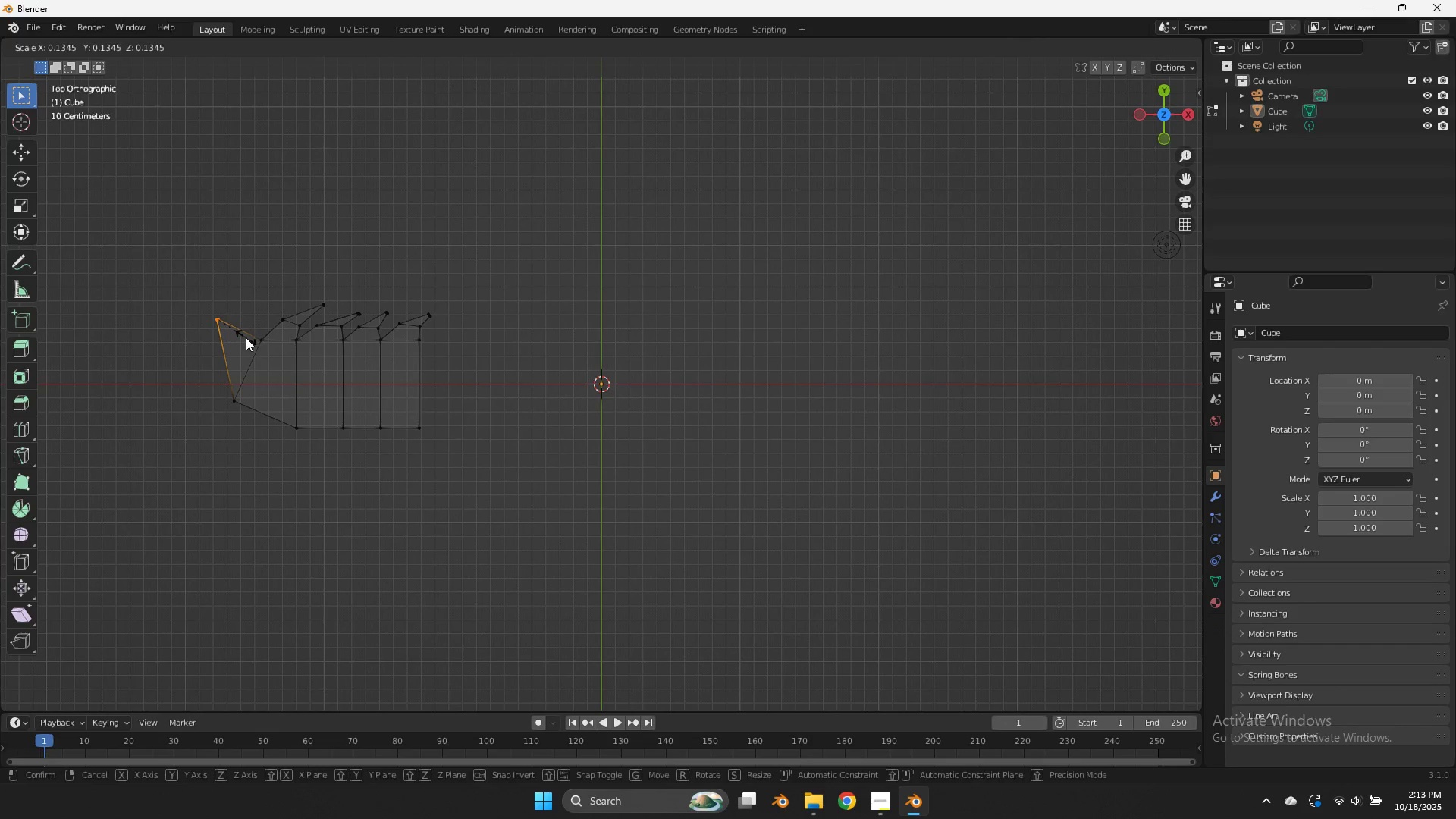 
left_click_drag(start_coordinate=[222, 300], to_coordinate=[187, 330])
 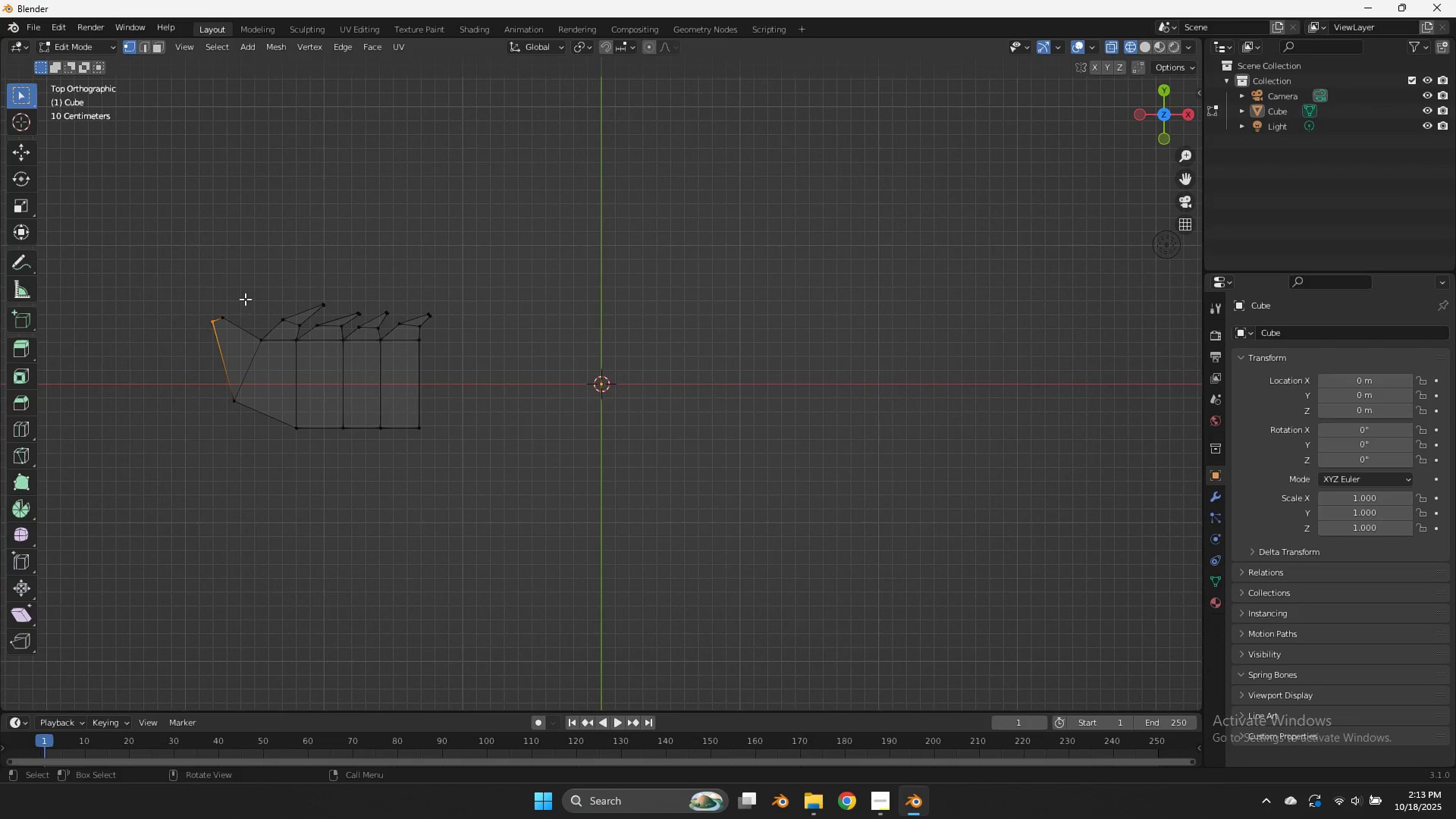 
left_click_drag(start_coordinate=[241, 299], to_coordinate=[177, 338])
 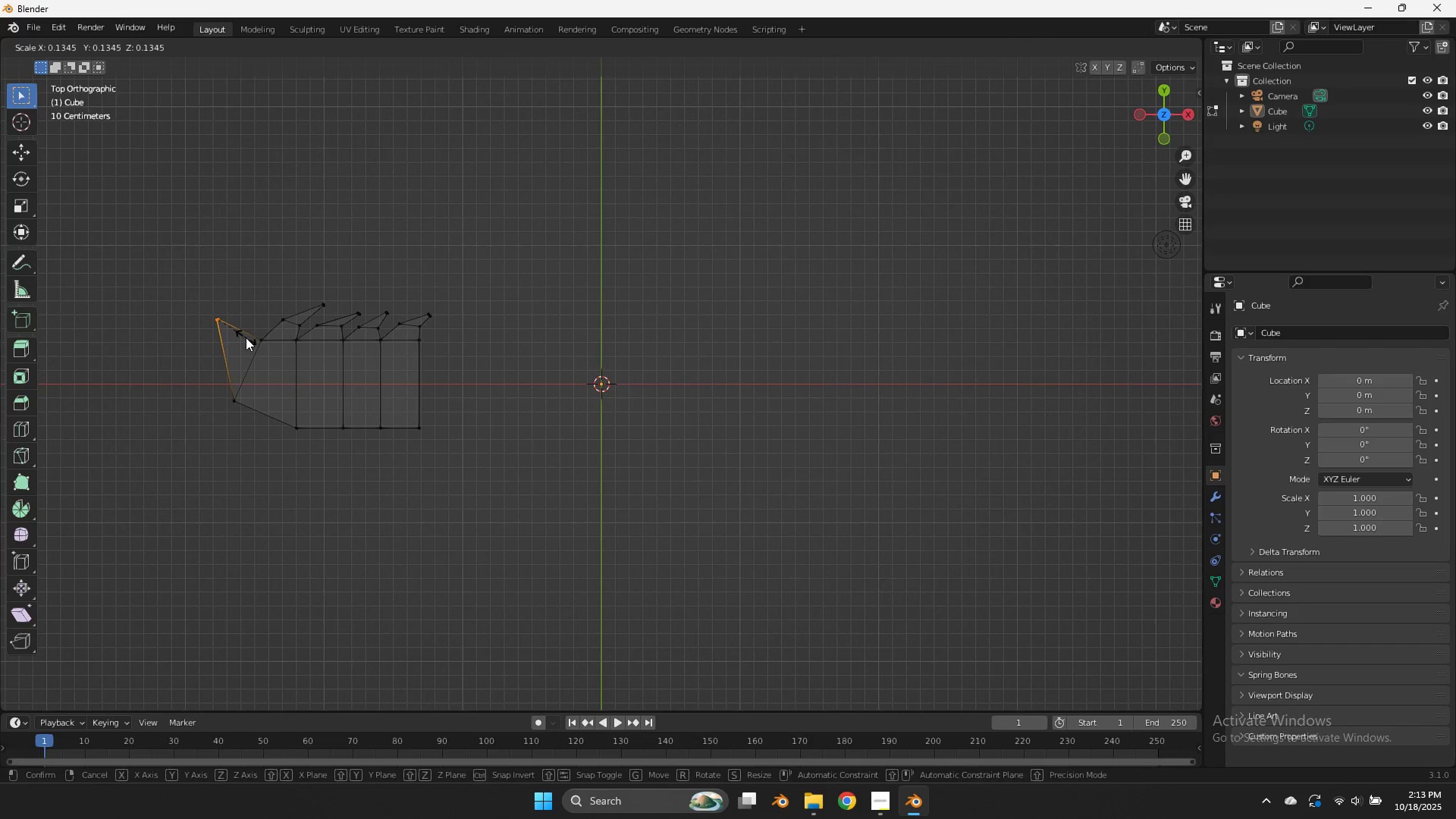 
left_click([246, 337])
 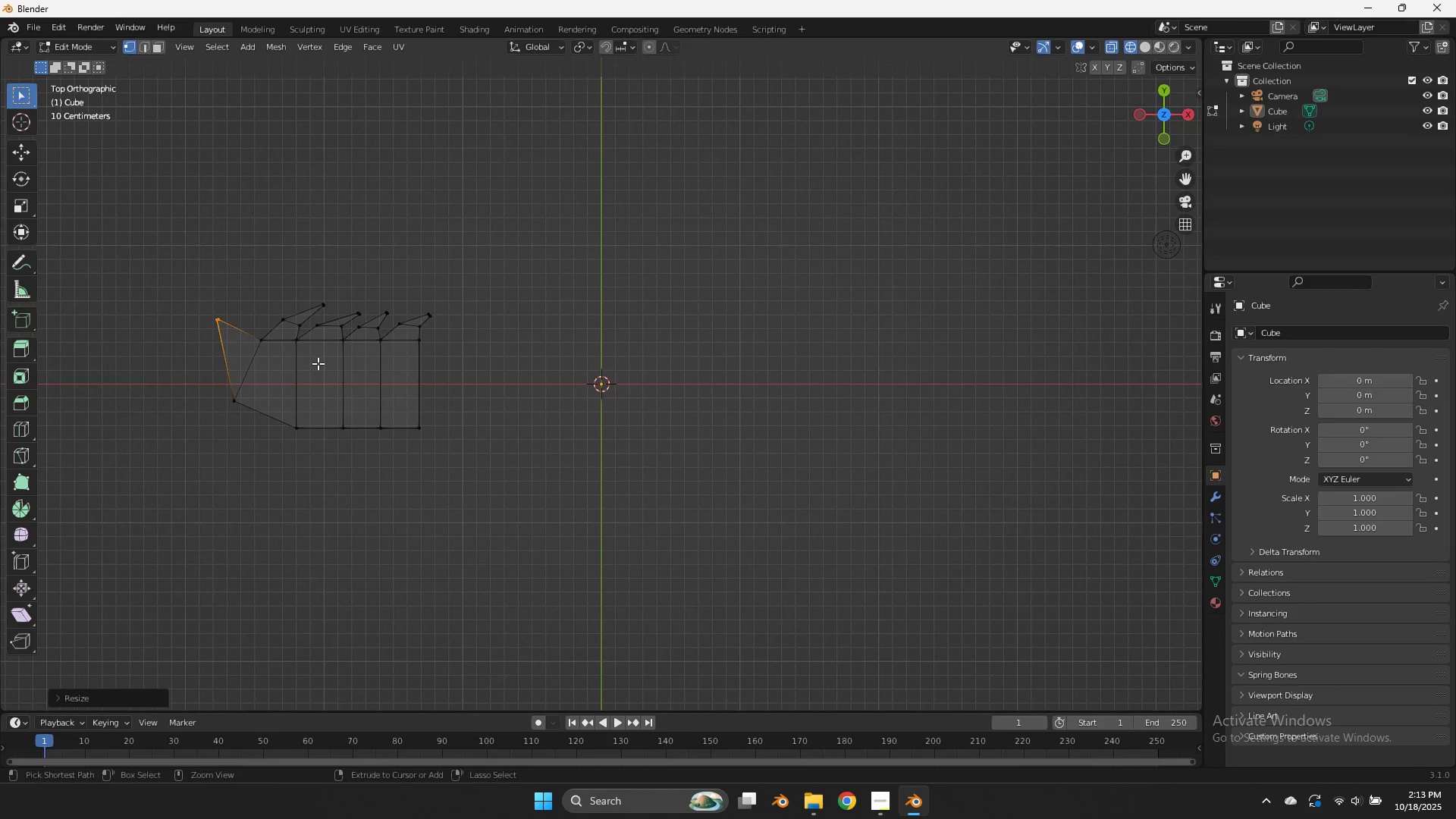 
key(Control+S)
 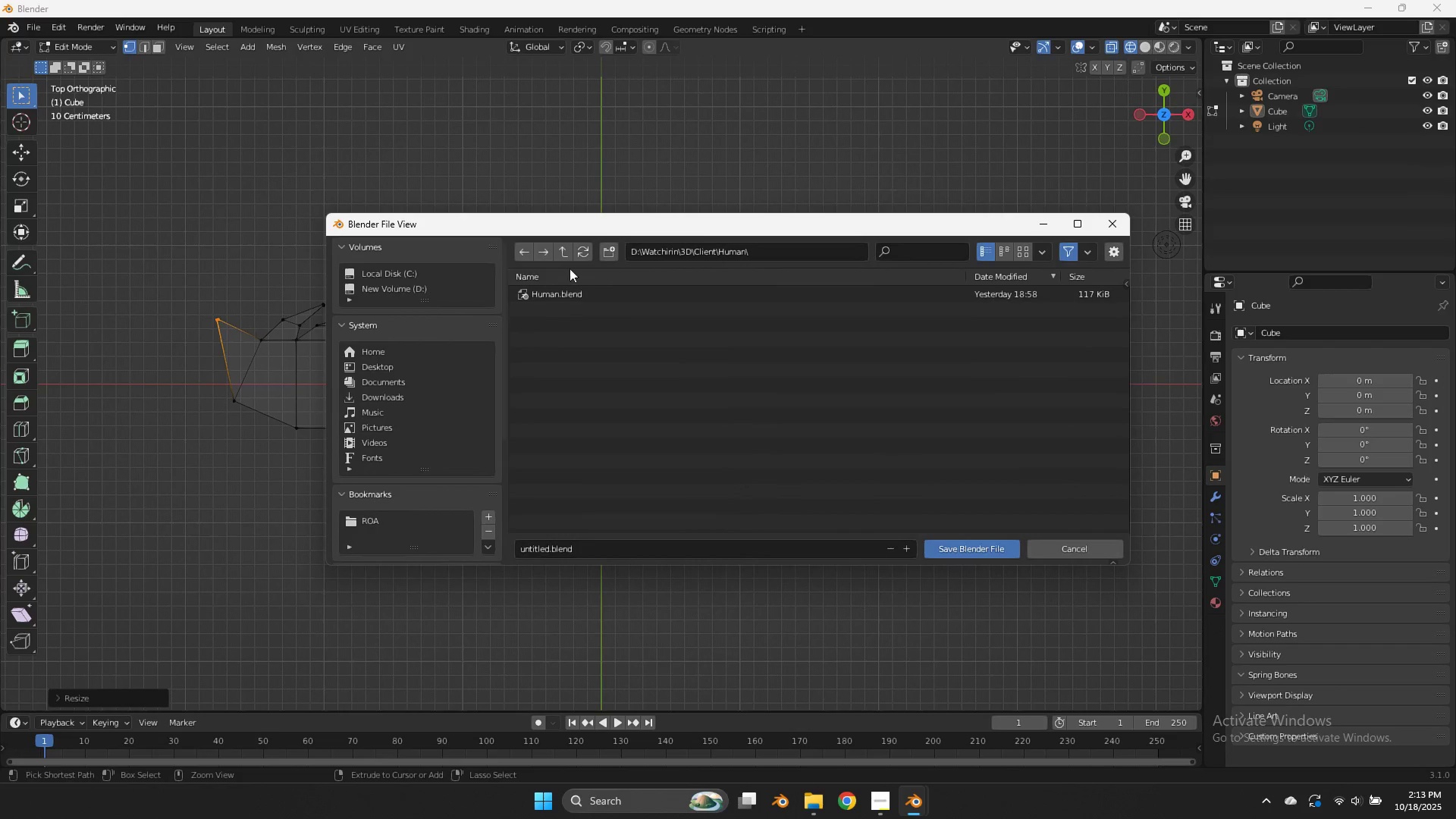 
left_click([564, 253])
 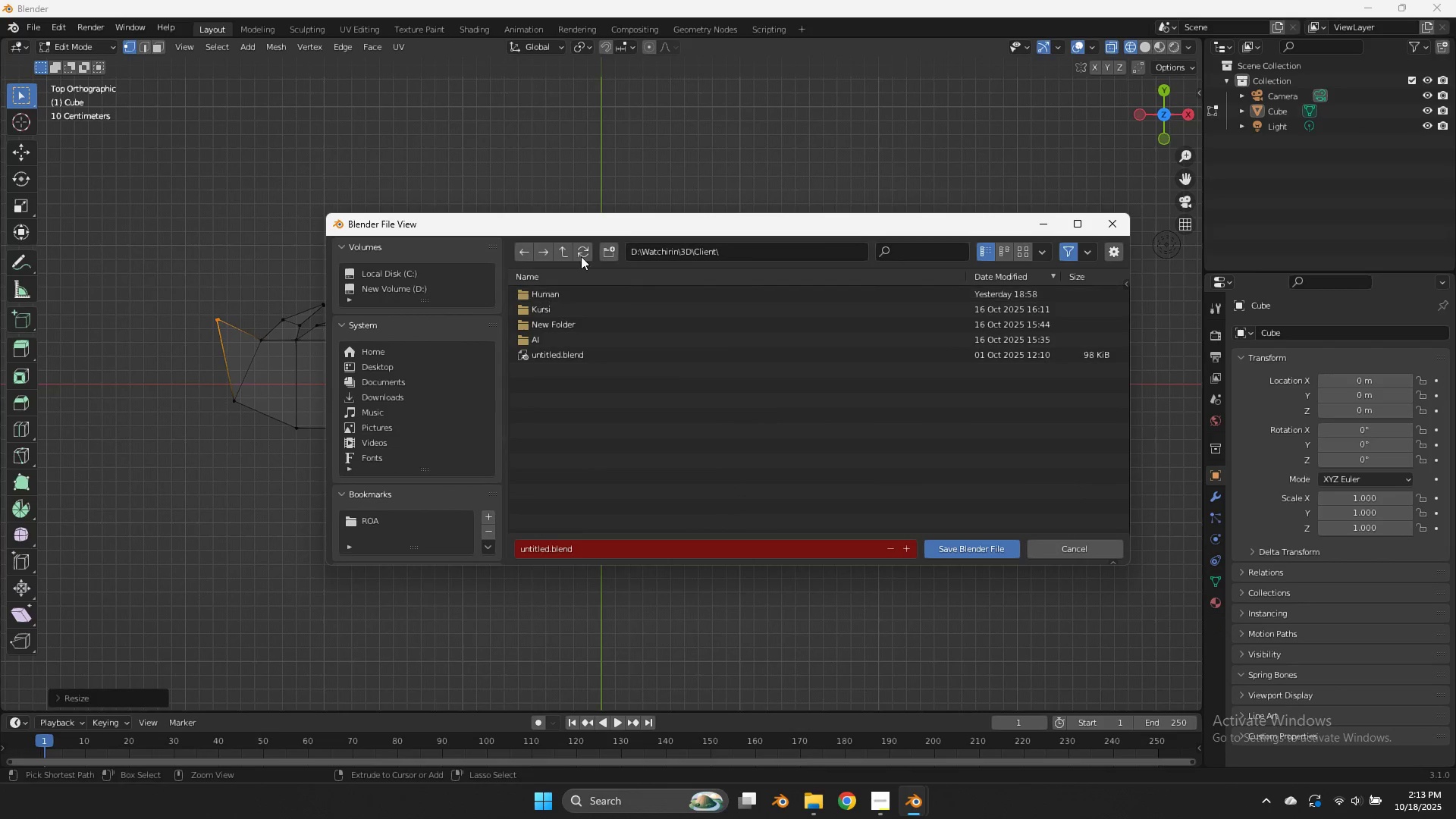 
left_click([597, 256])
 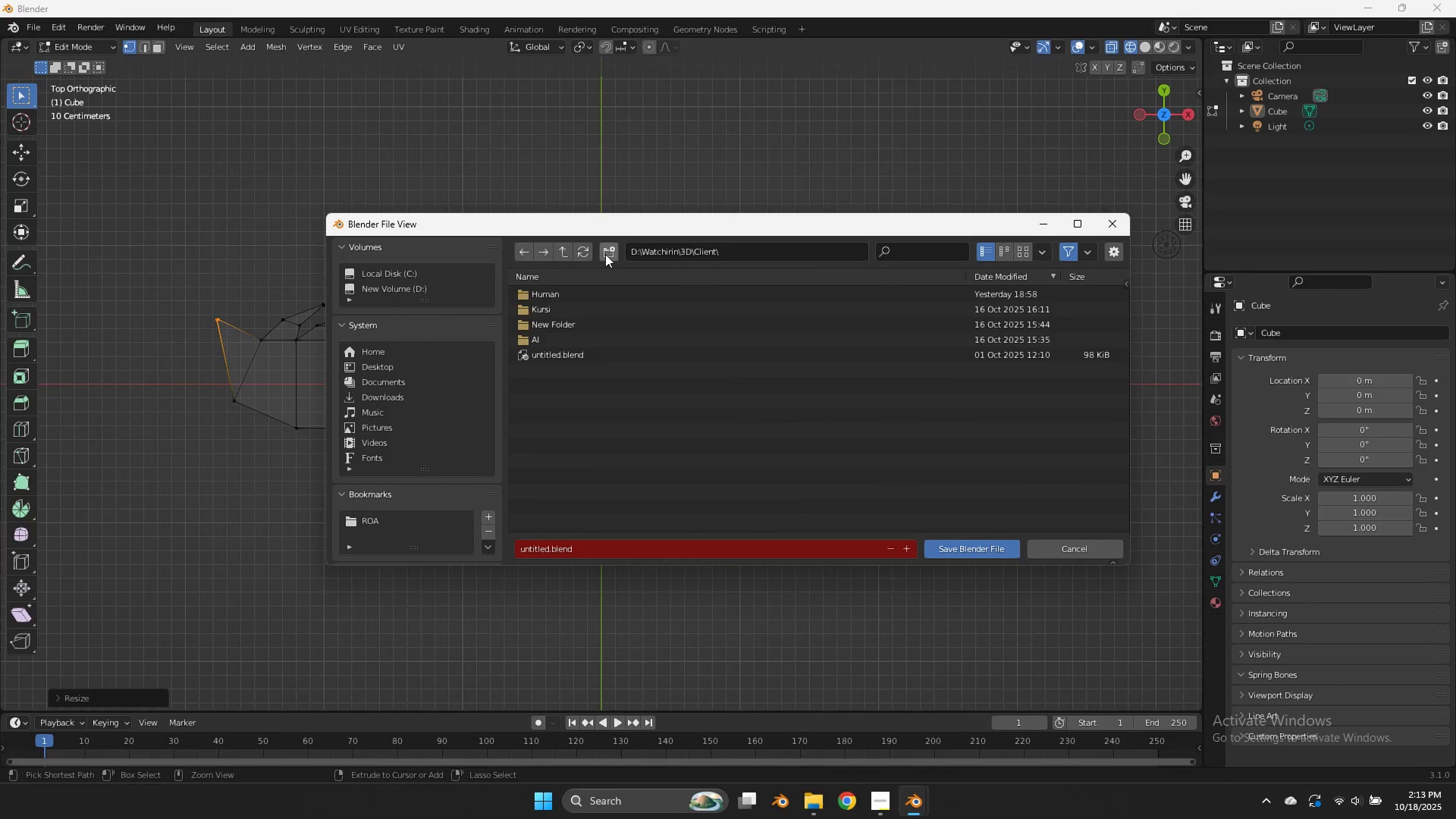 
triple_click([605, 254])
 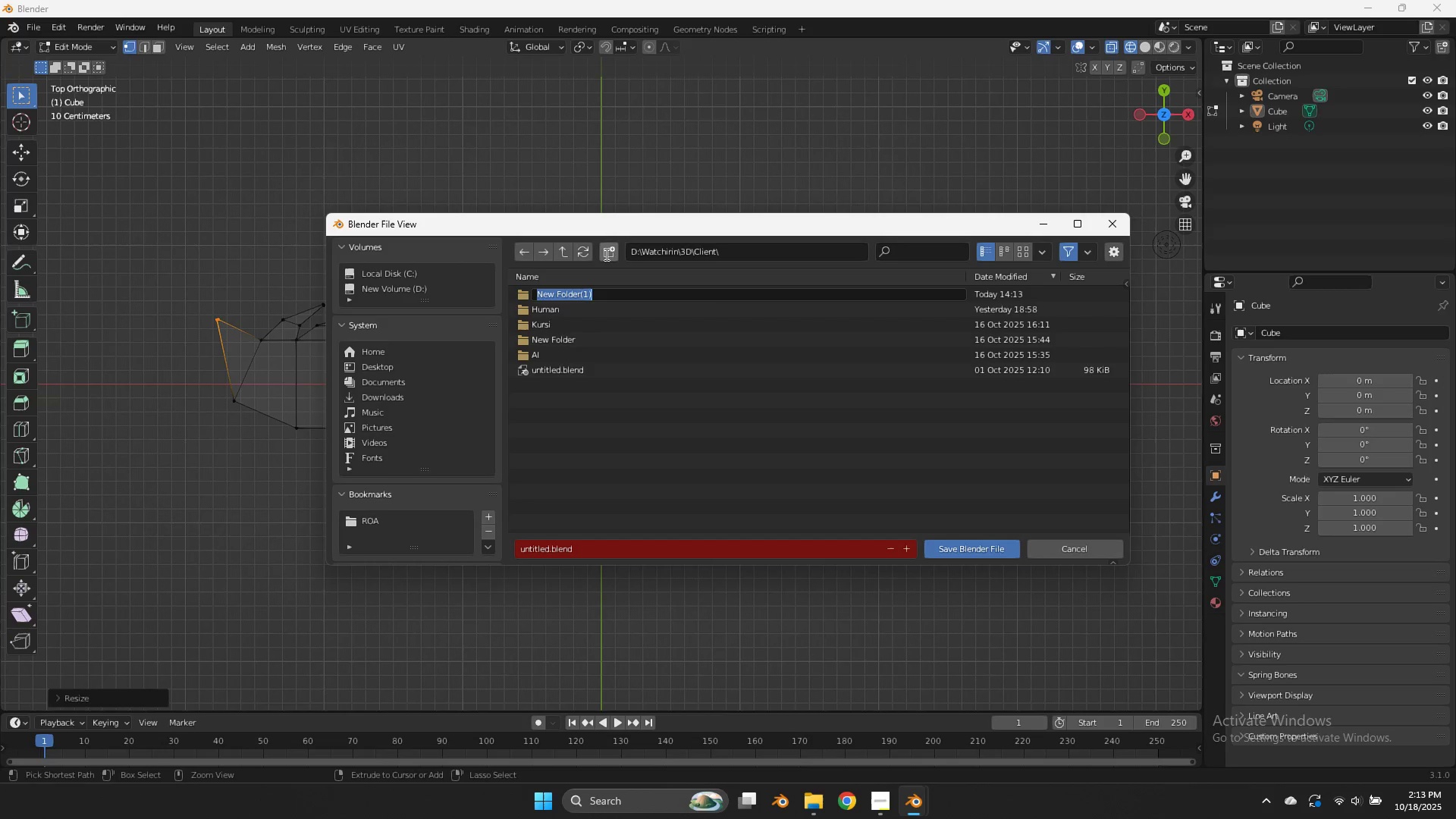 
type(Swot)
key(Backspace)
type(rd)
 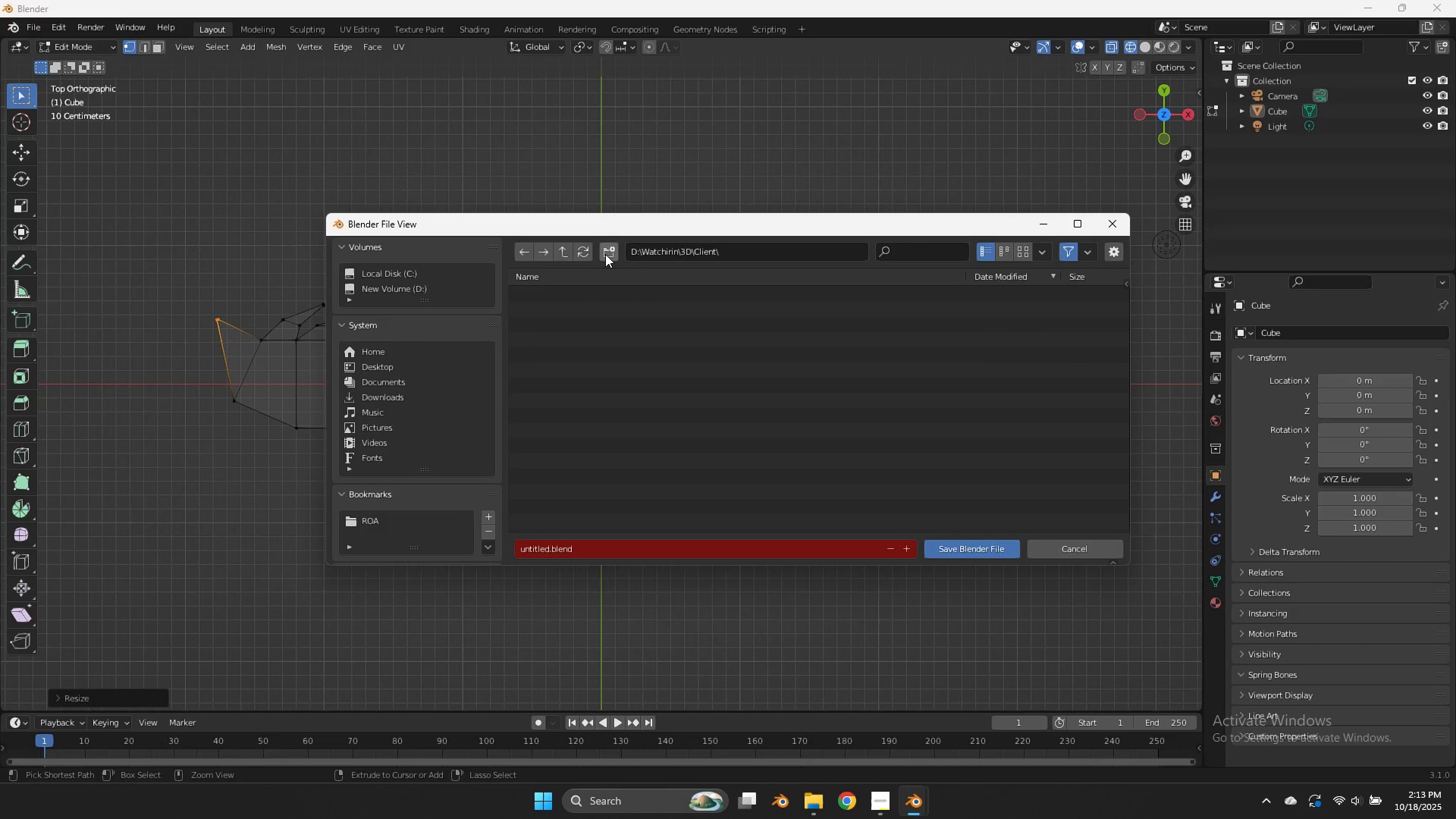 
key(Enter)
 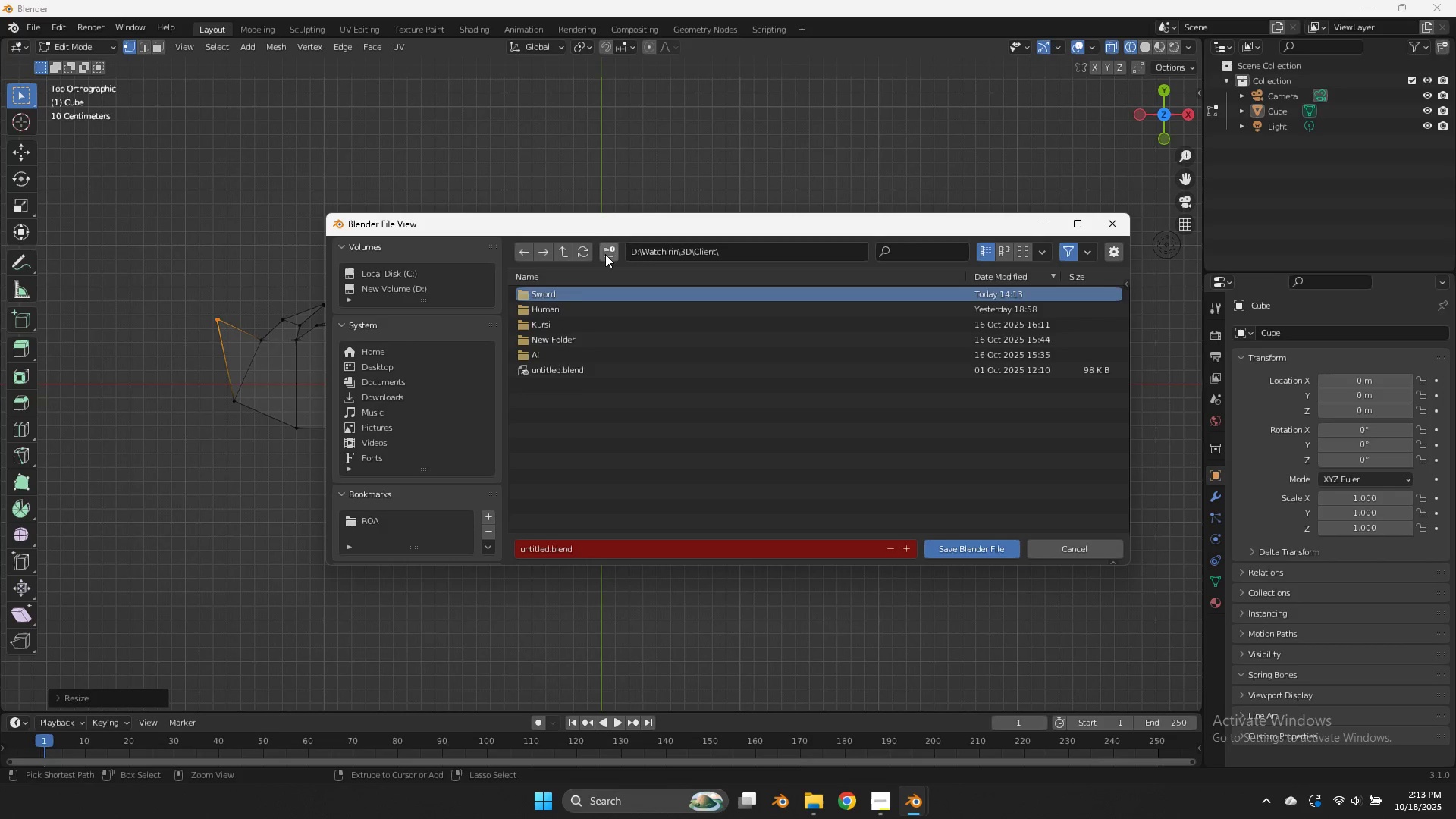 
key(Enter)
 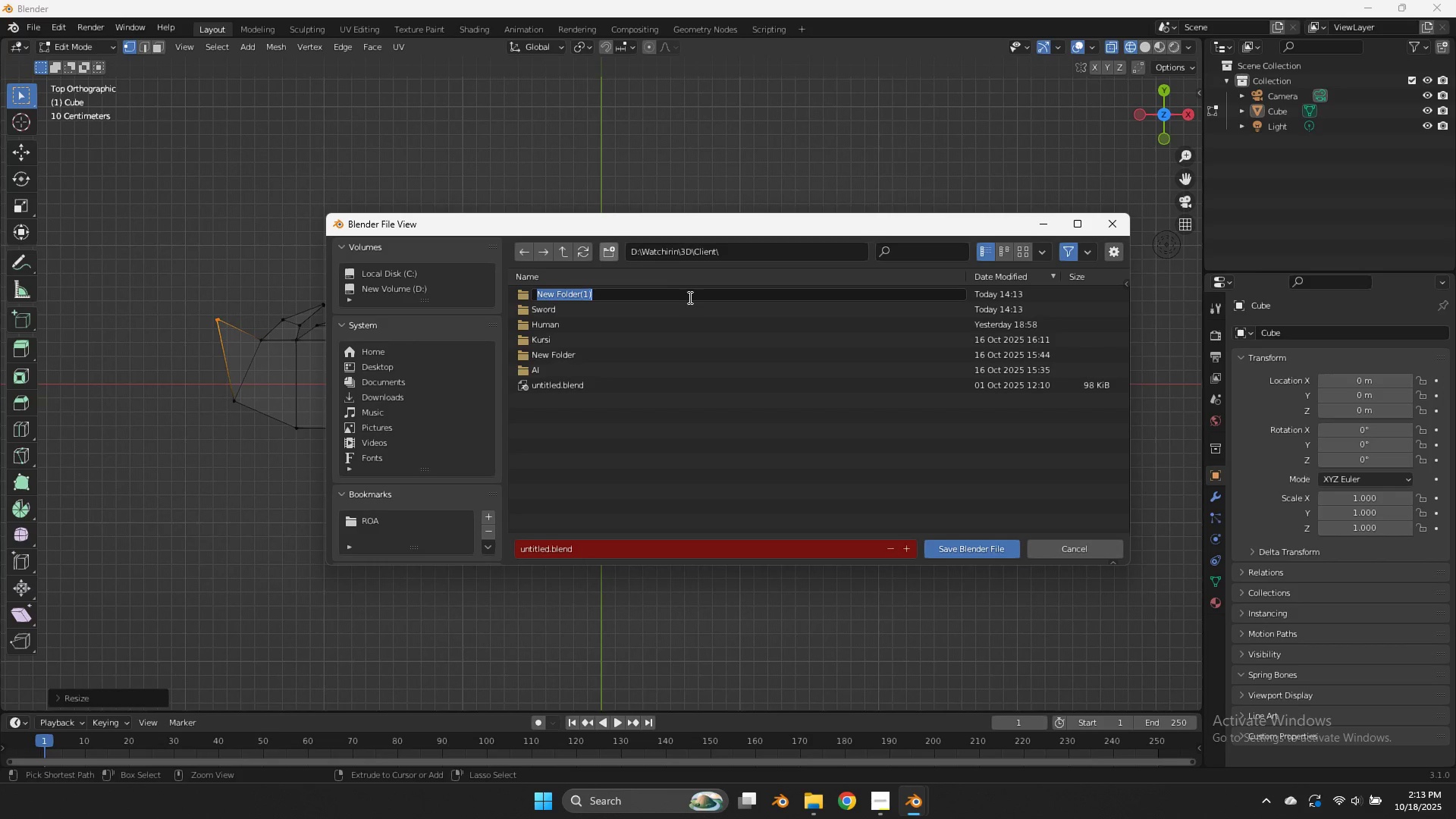 
left_click([714, 489])
 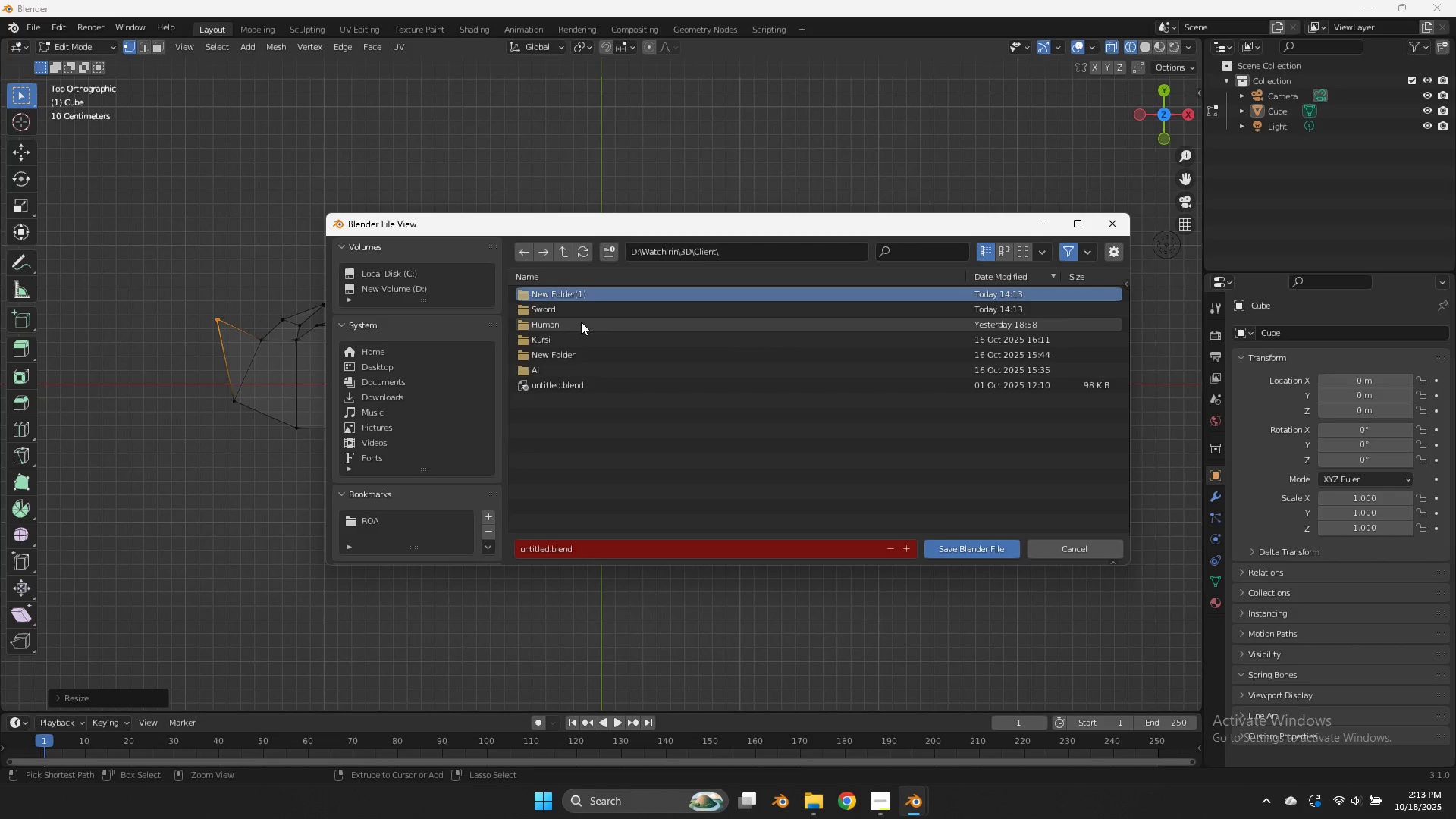 
double_click([575, 308])
 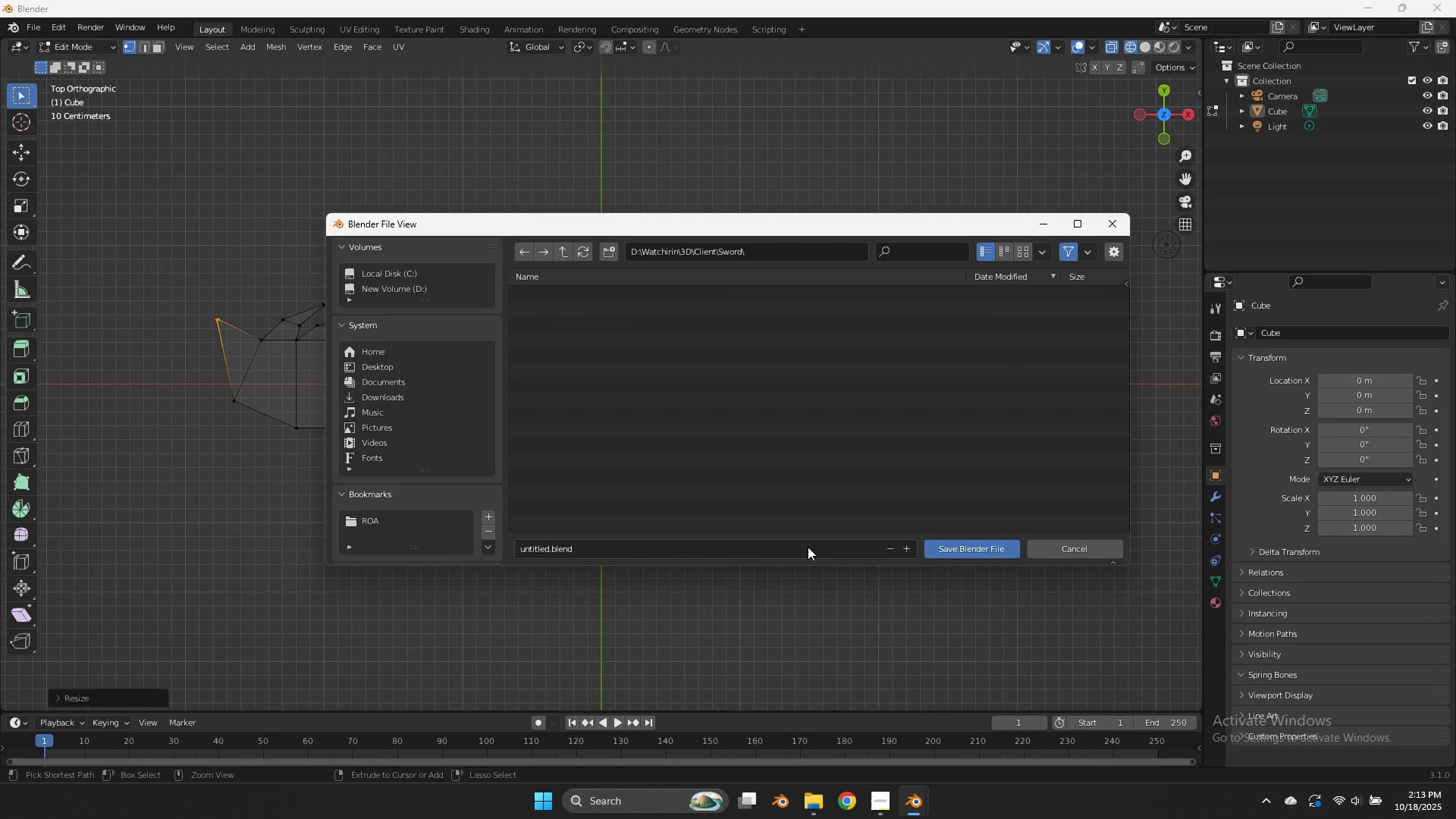 
left_click([808, 547])
 